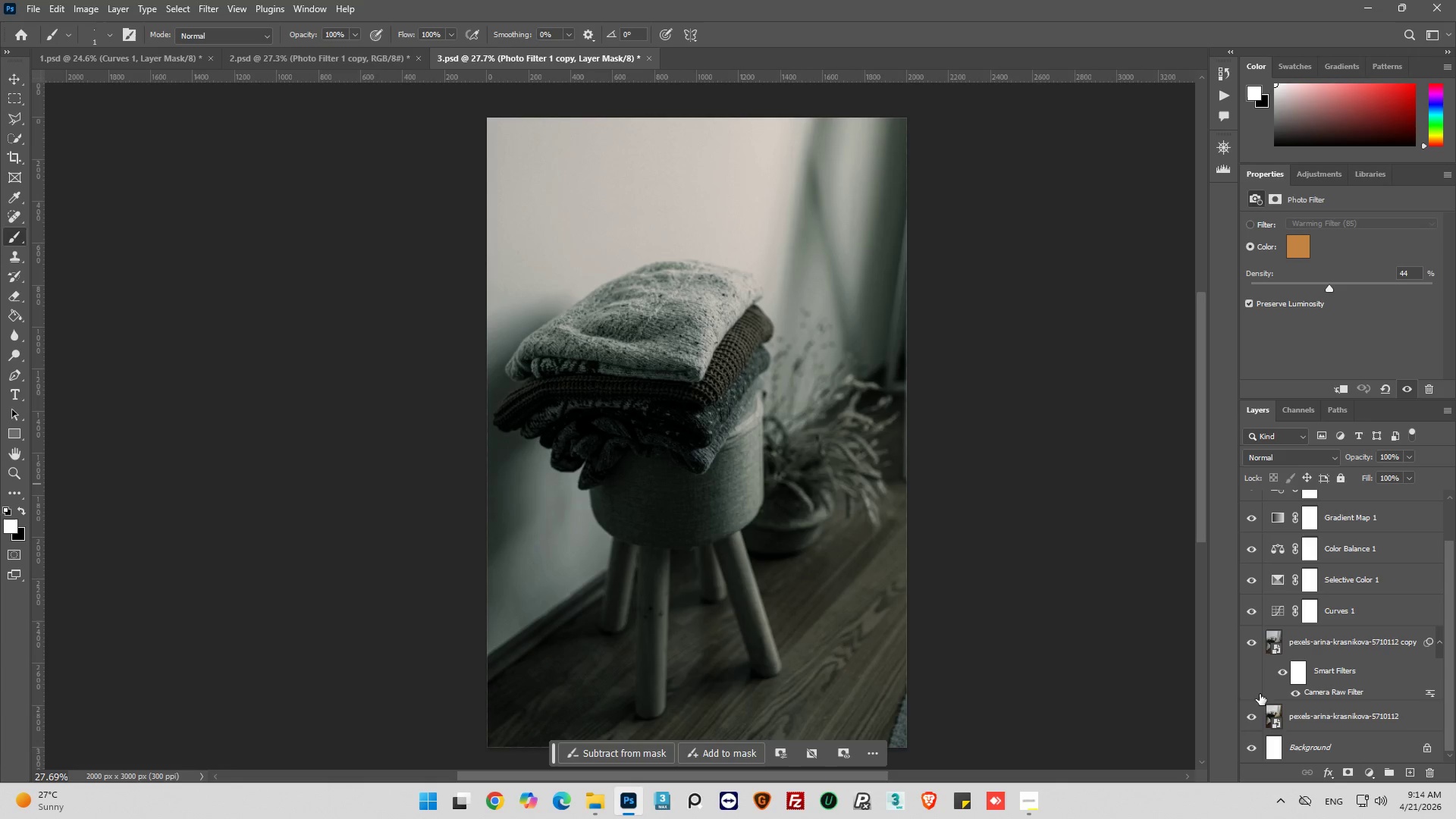 
hold_key(key=AltLeft, duration=0.69)
left_click([1254, 717])
 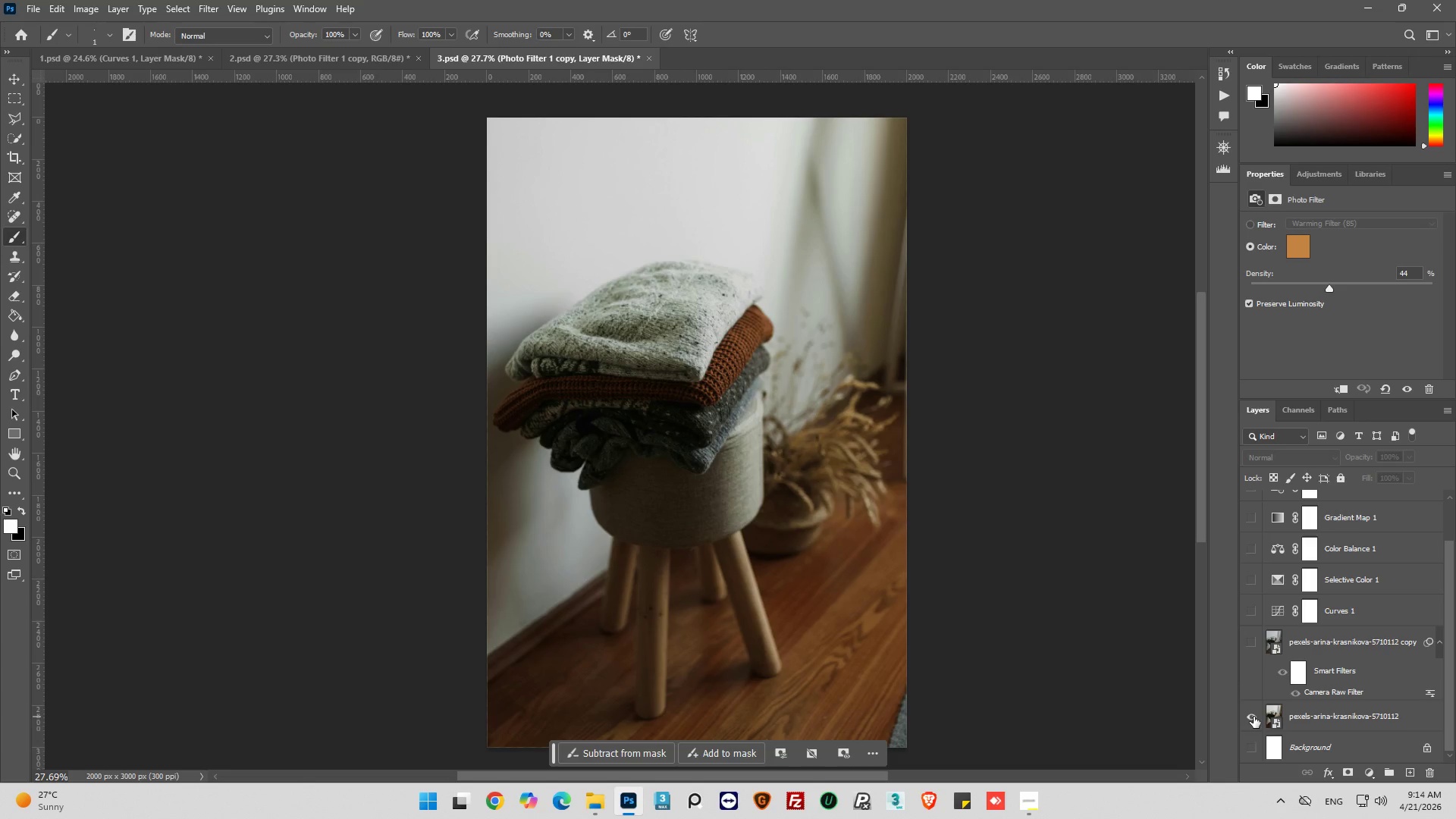 
hold_key(key=AltLeft, duration=0.42)
left_click([1254, 717])
 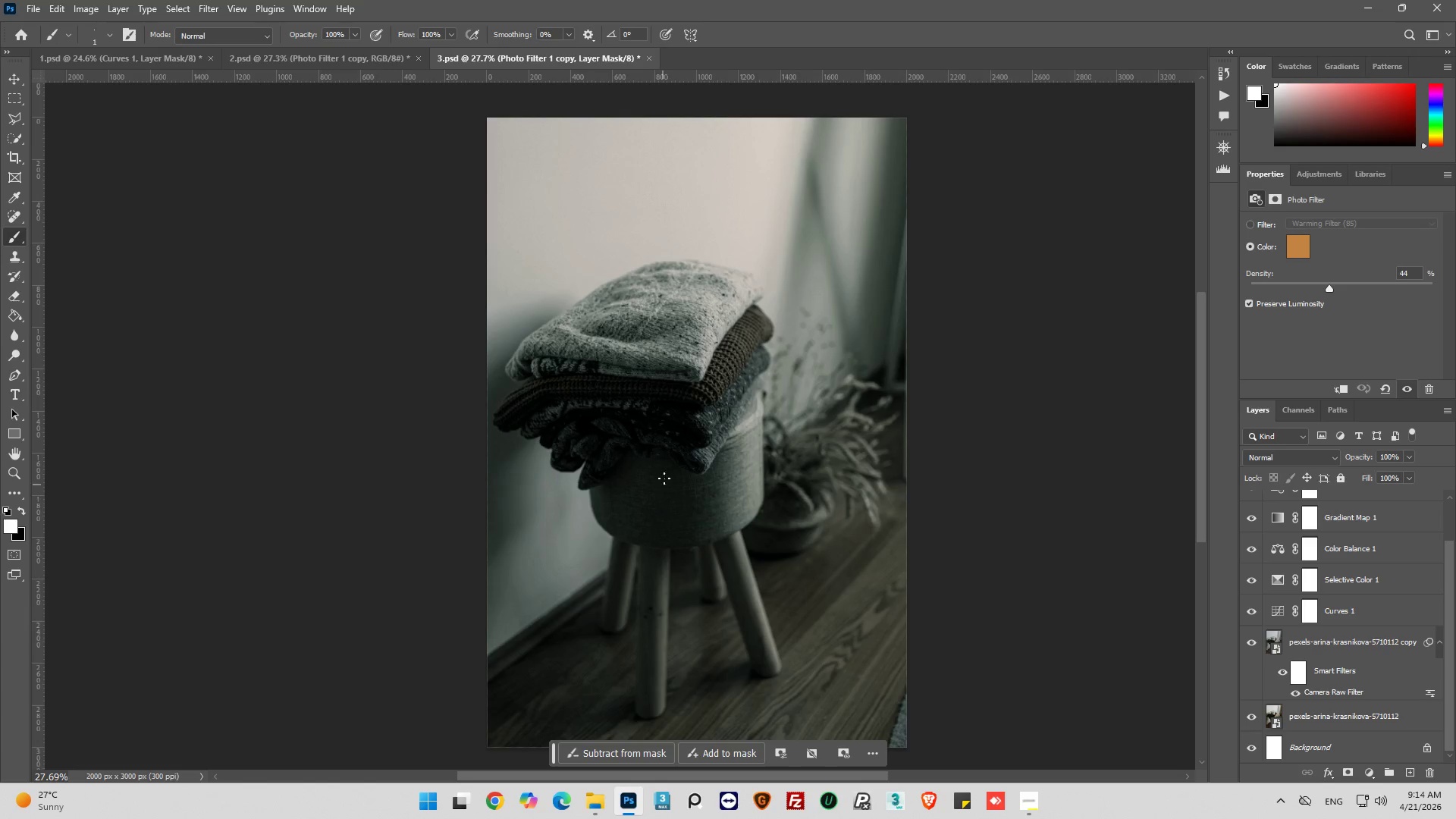 
hold_key(key=AltLeft, duration=0.62)
scroll: coordinate [701, 386], scroll_direction: up, amount: 5.0
 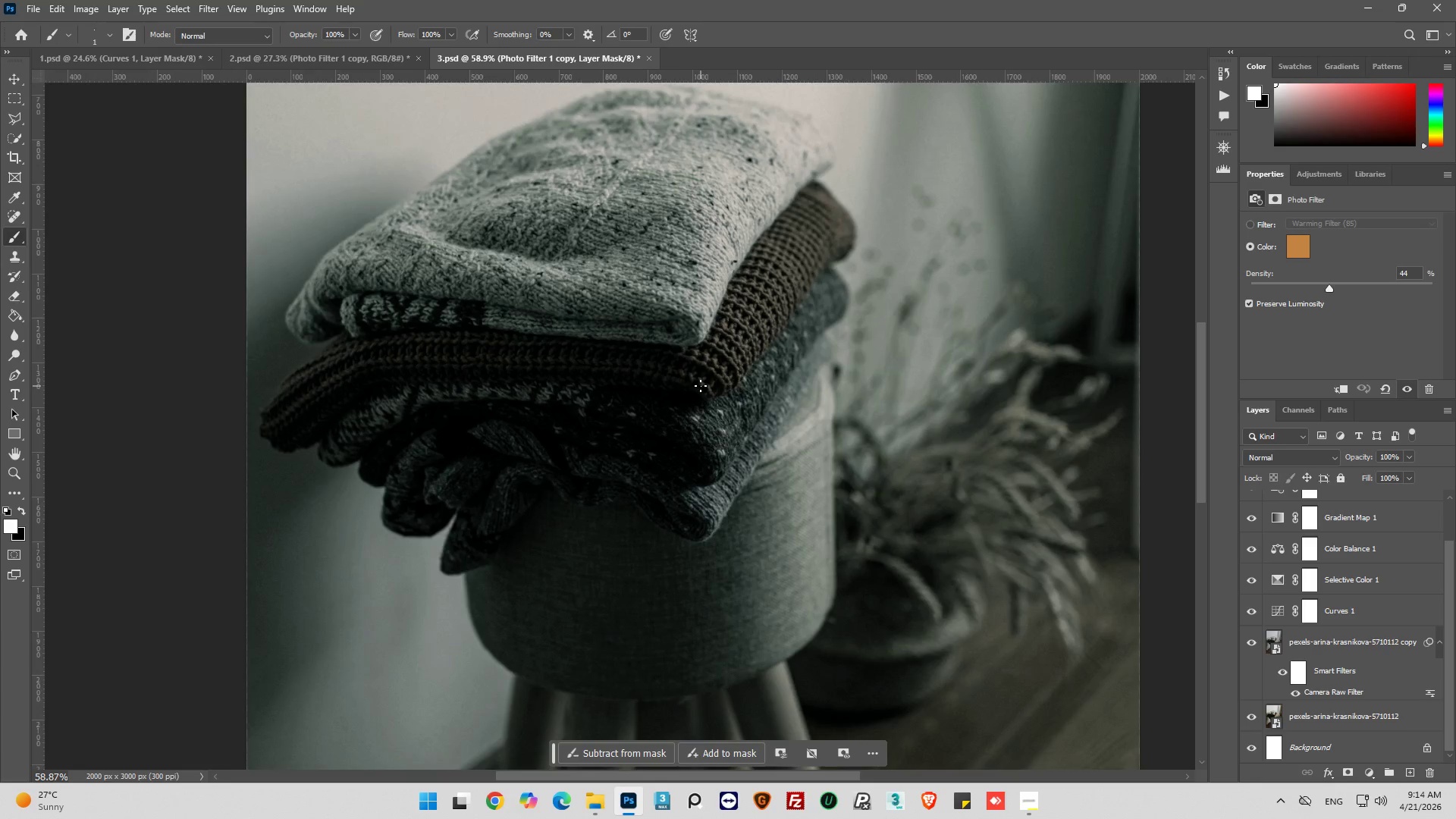 
scroll: coordinate [701, 386], scroll_direction: down, amount: 3.0
 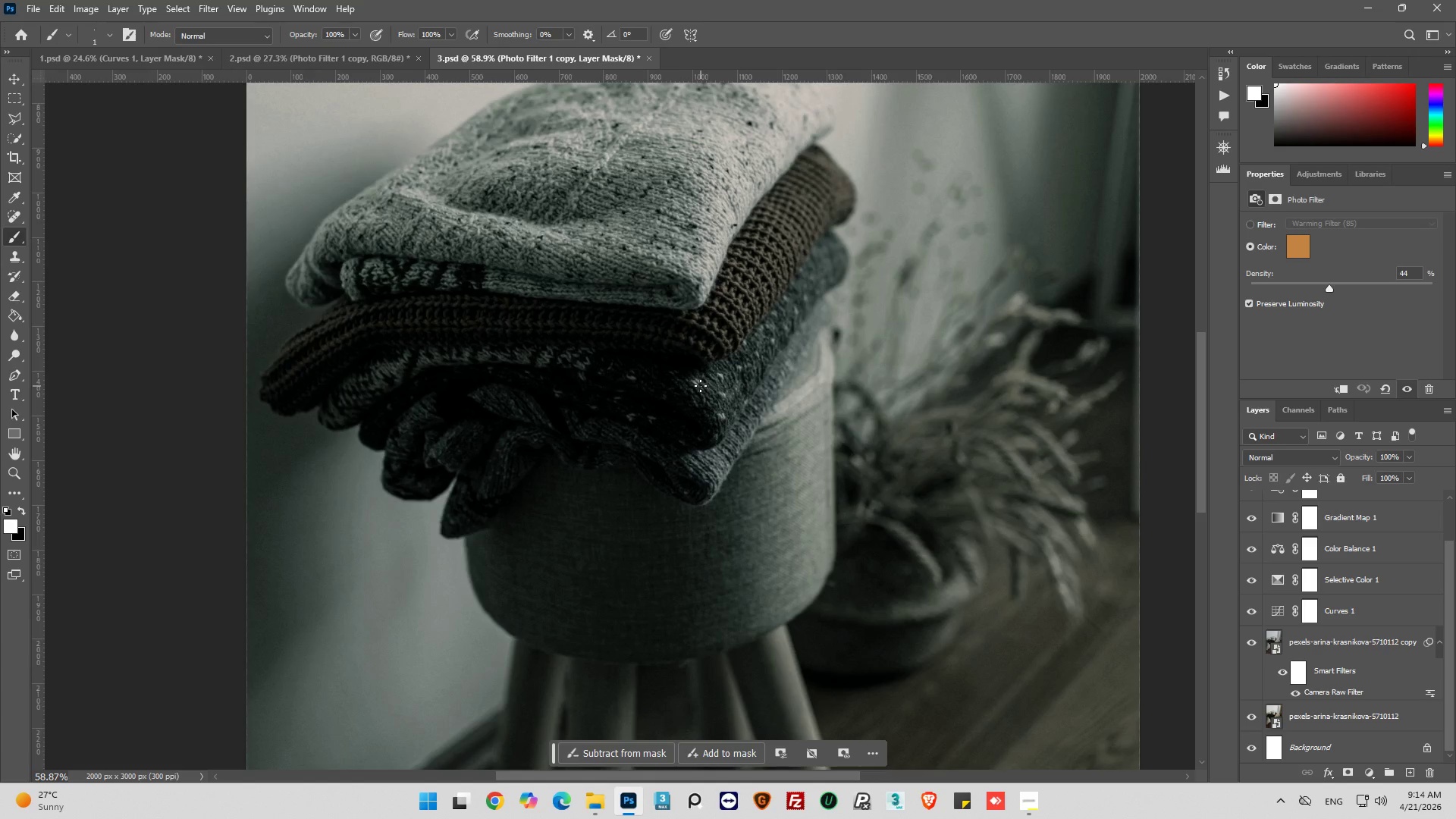 
hold_key(key=AltLeft, duration=0.45)
scroll: coordinate [716, 470], scroll_direction: up, amount: 9.0
 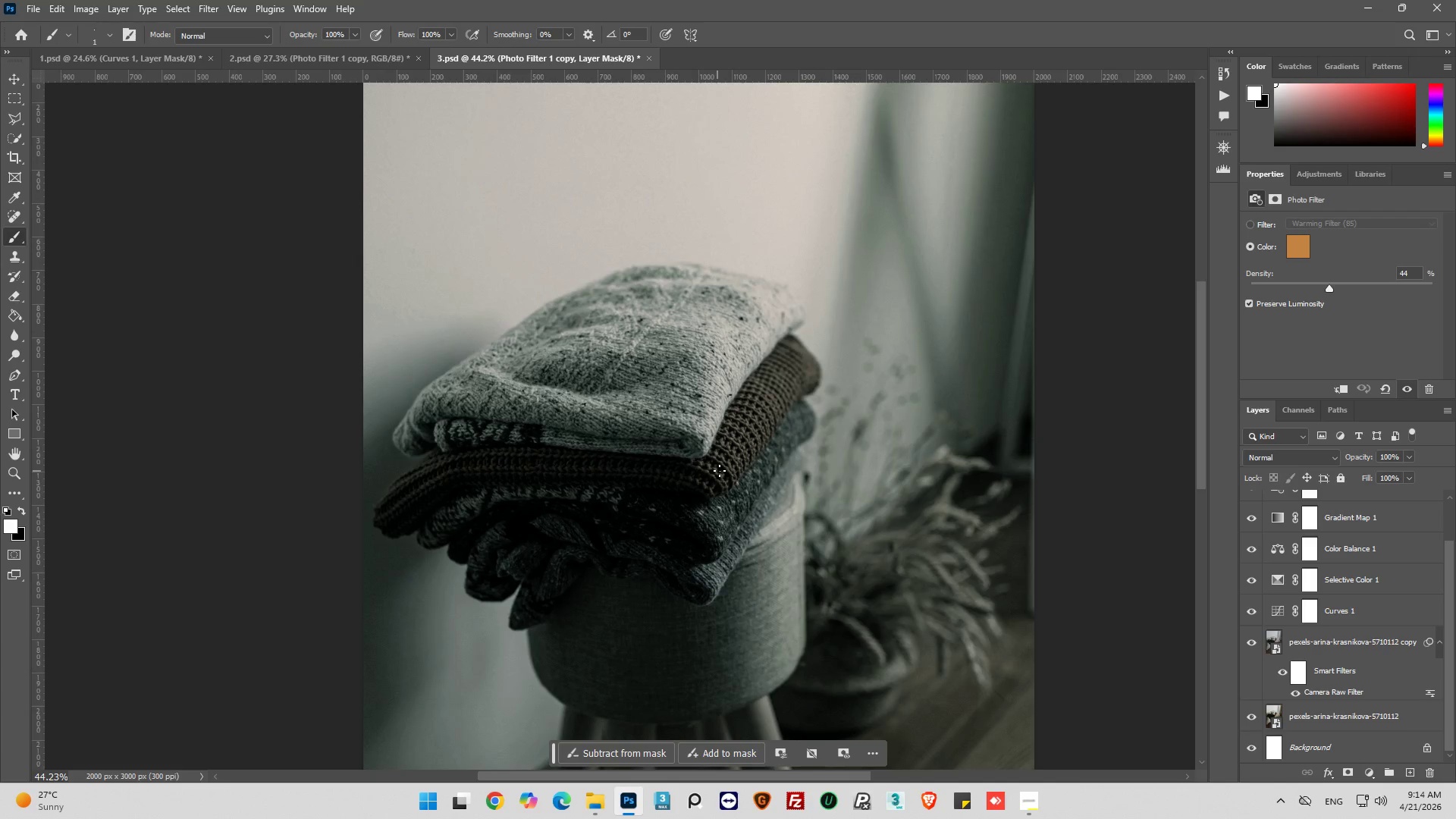 
key(Alt+AltLeft)
 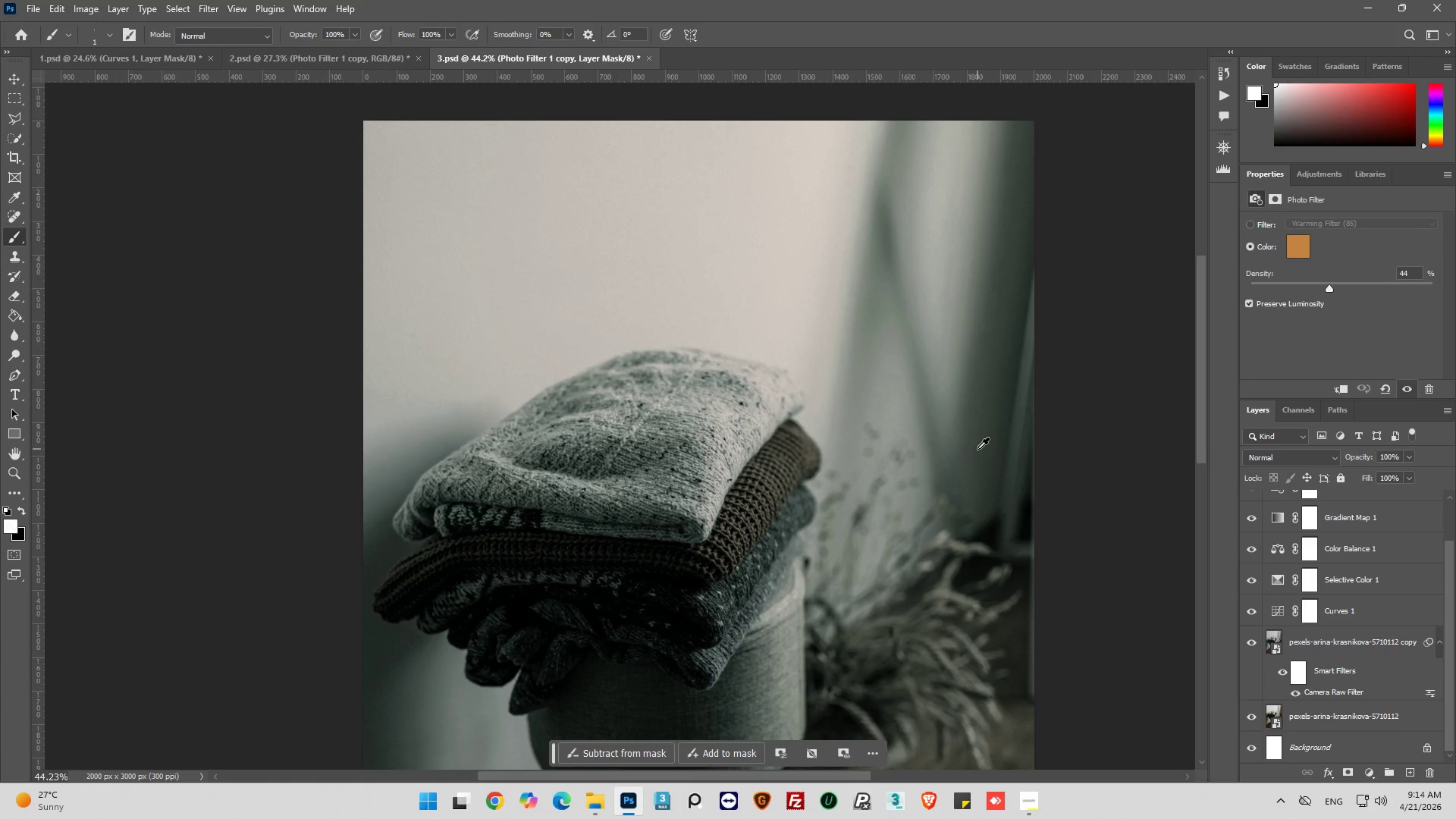 
key(Alt+AltLeft)
 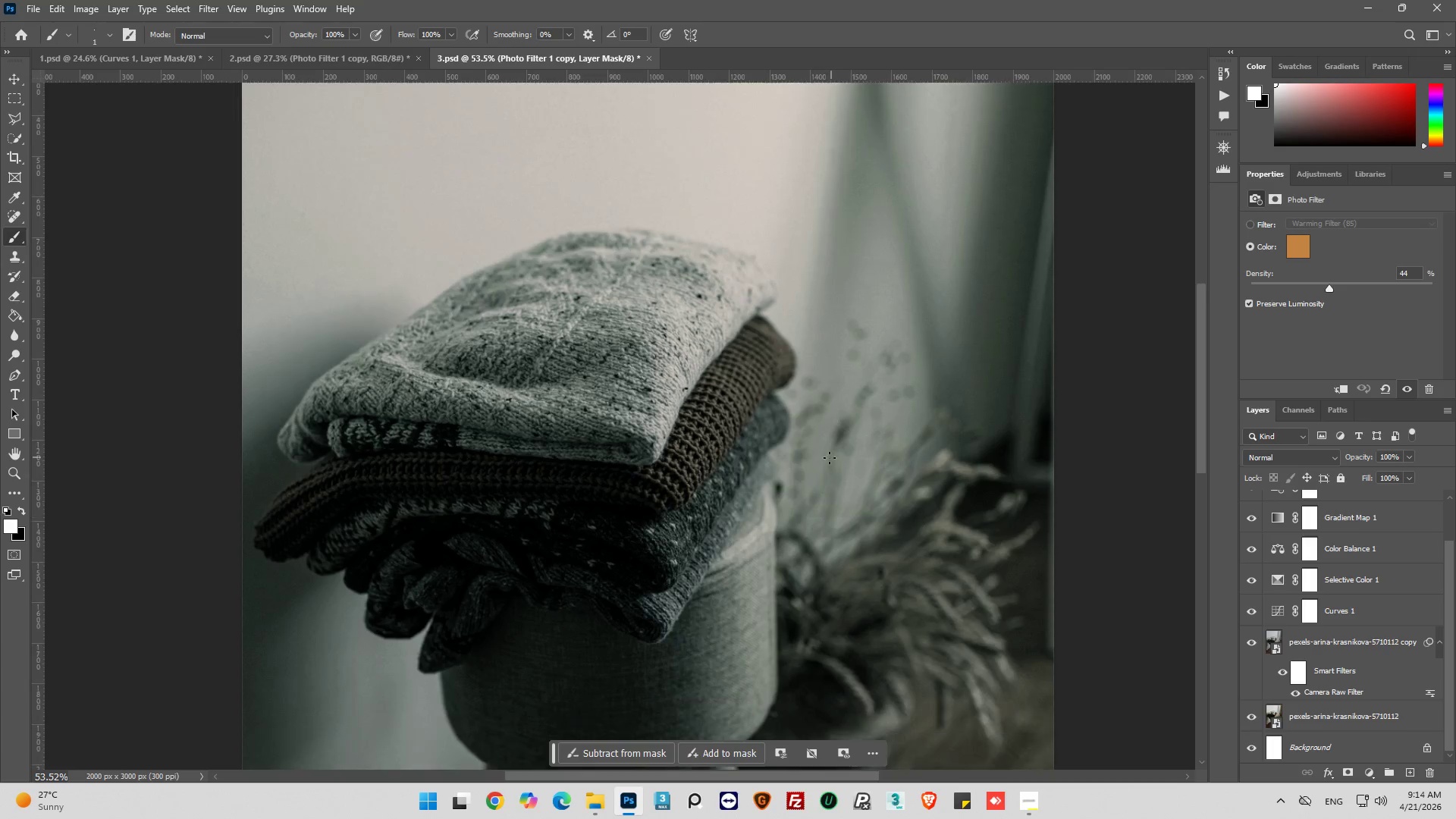 
key(Alt+AltLeft)
 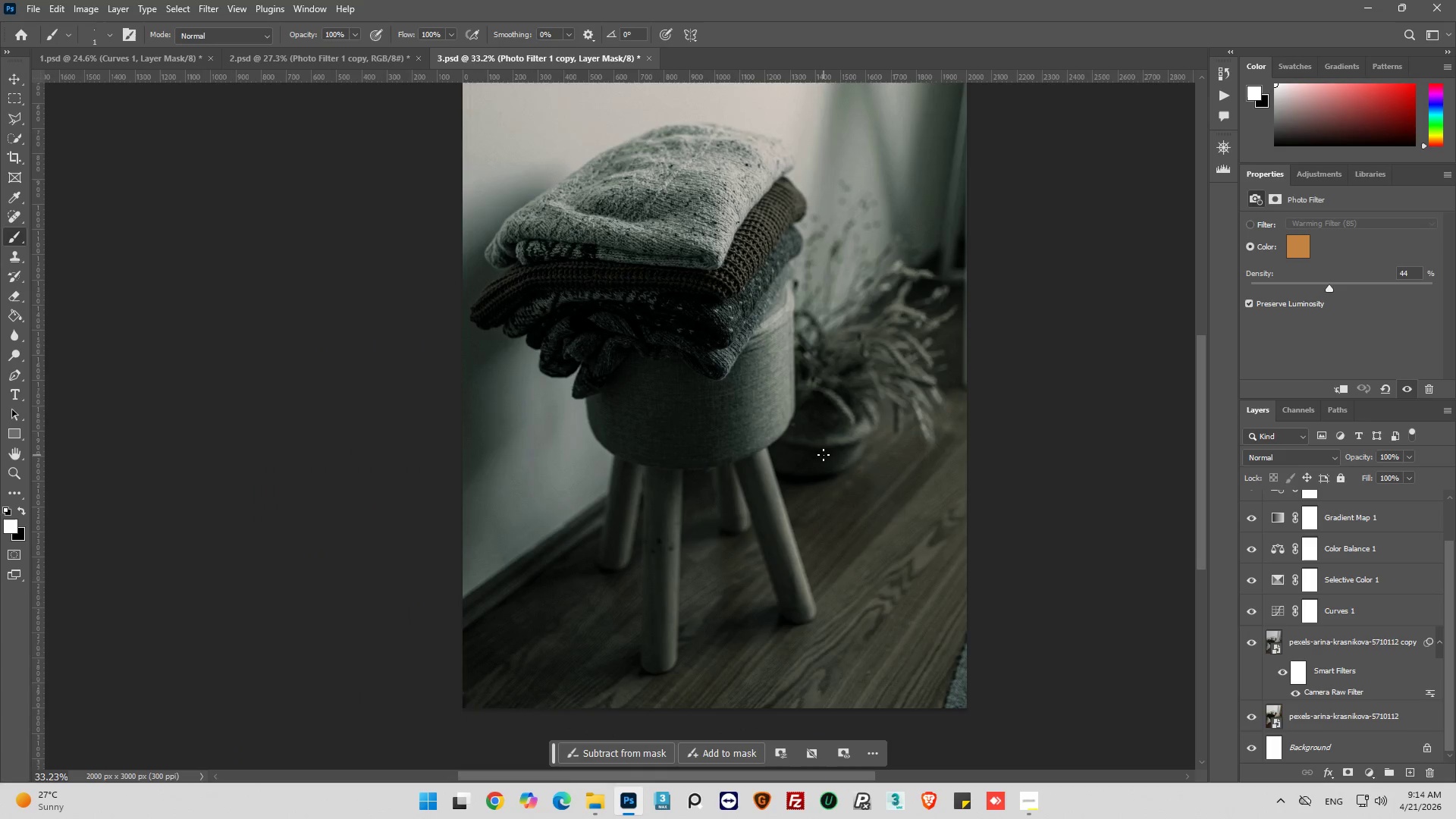 
key(Alt+AltLeft)
 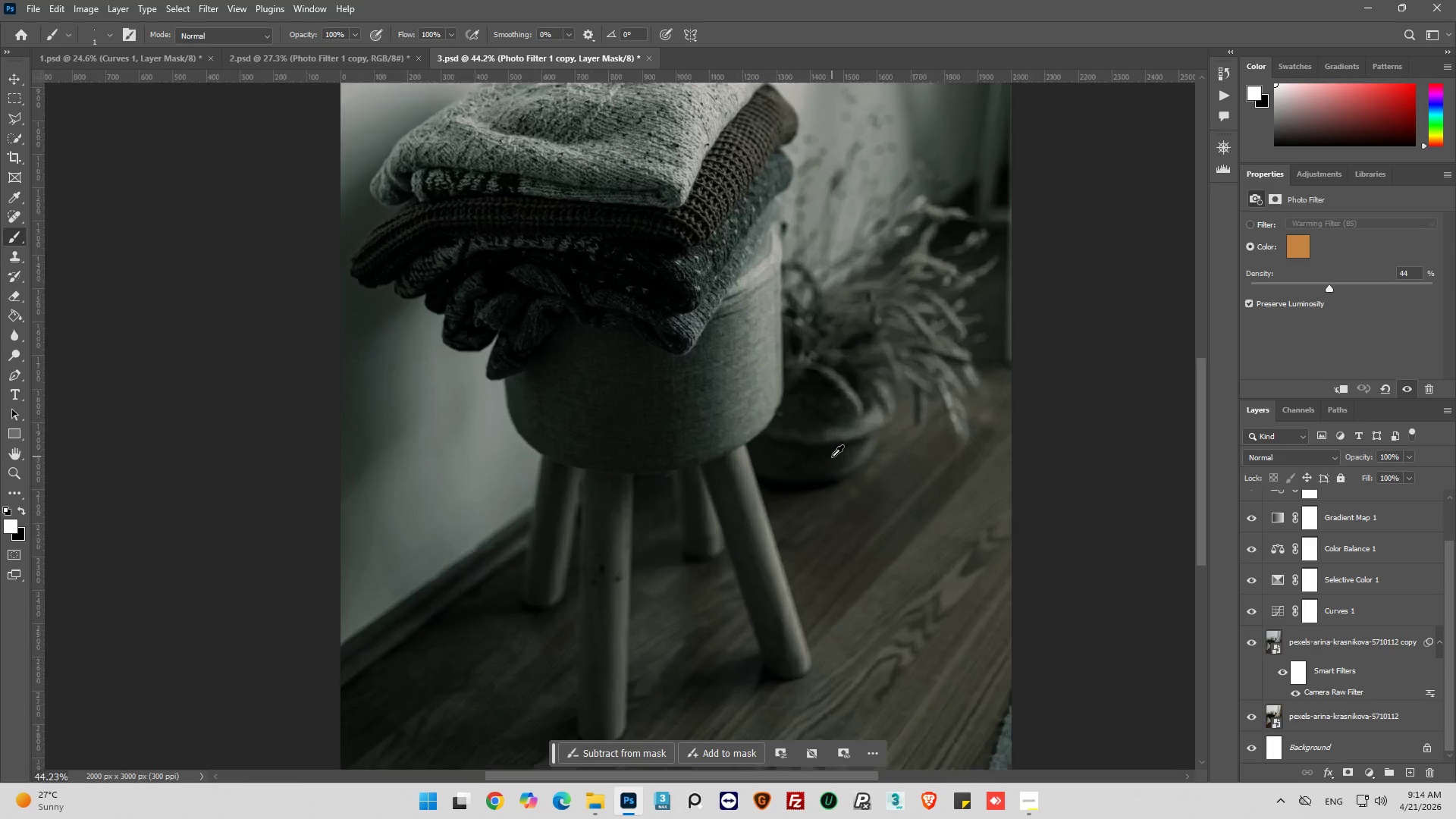 
scroll: coordinate [833, 457], scroll_direction: down, amount: 22.0
 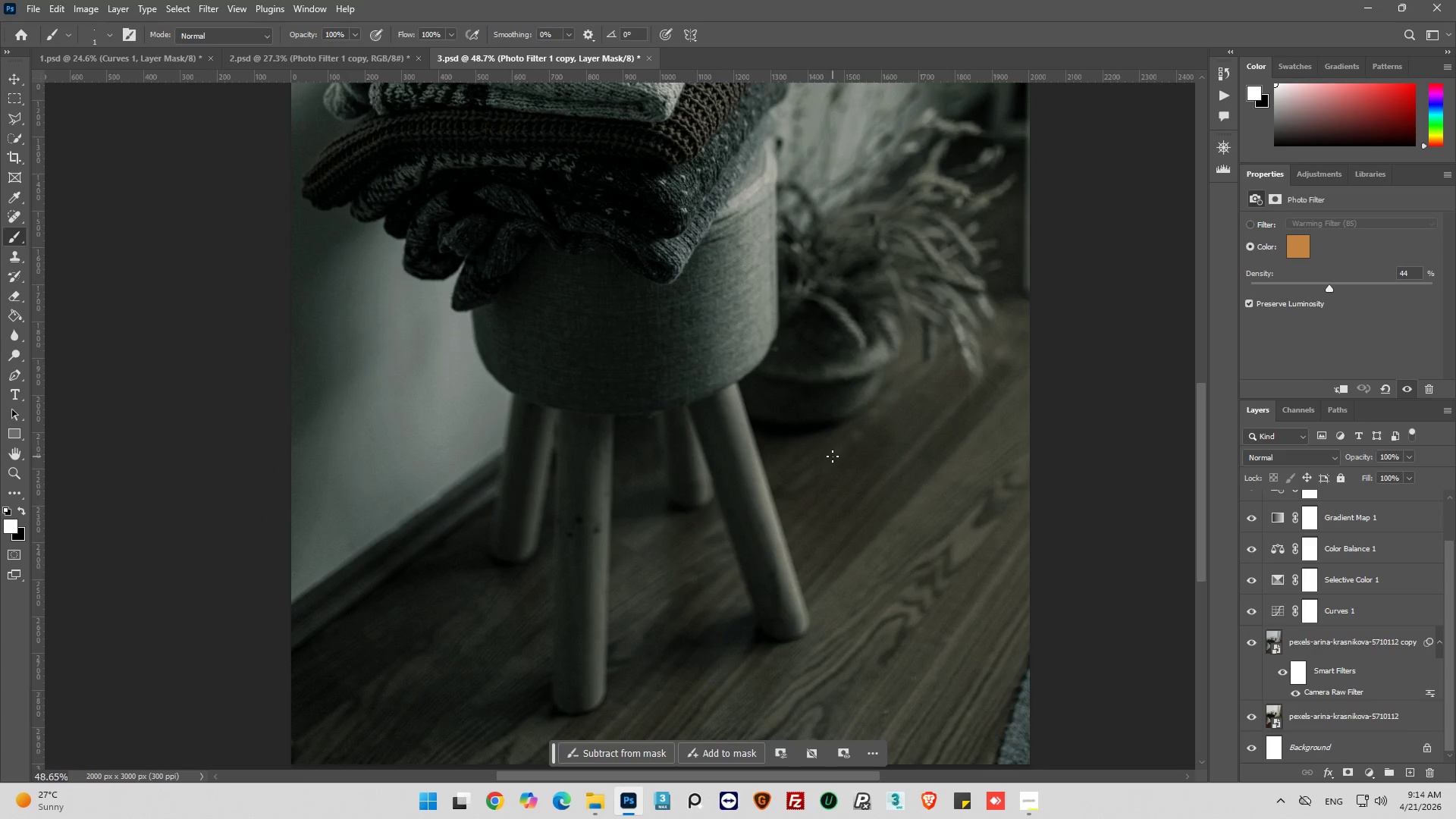 
hold_key(key=AltLeft, duration=0.45)
 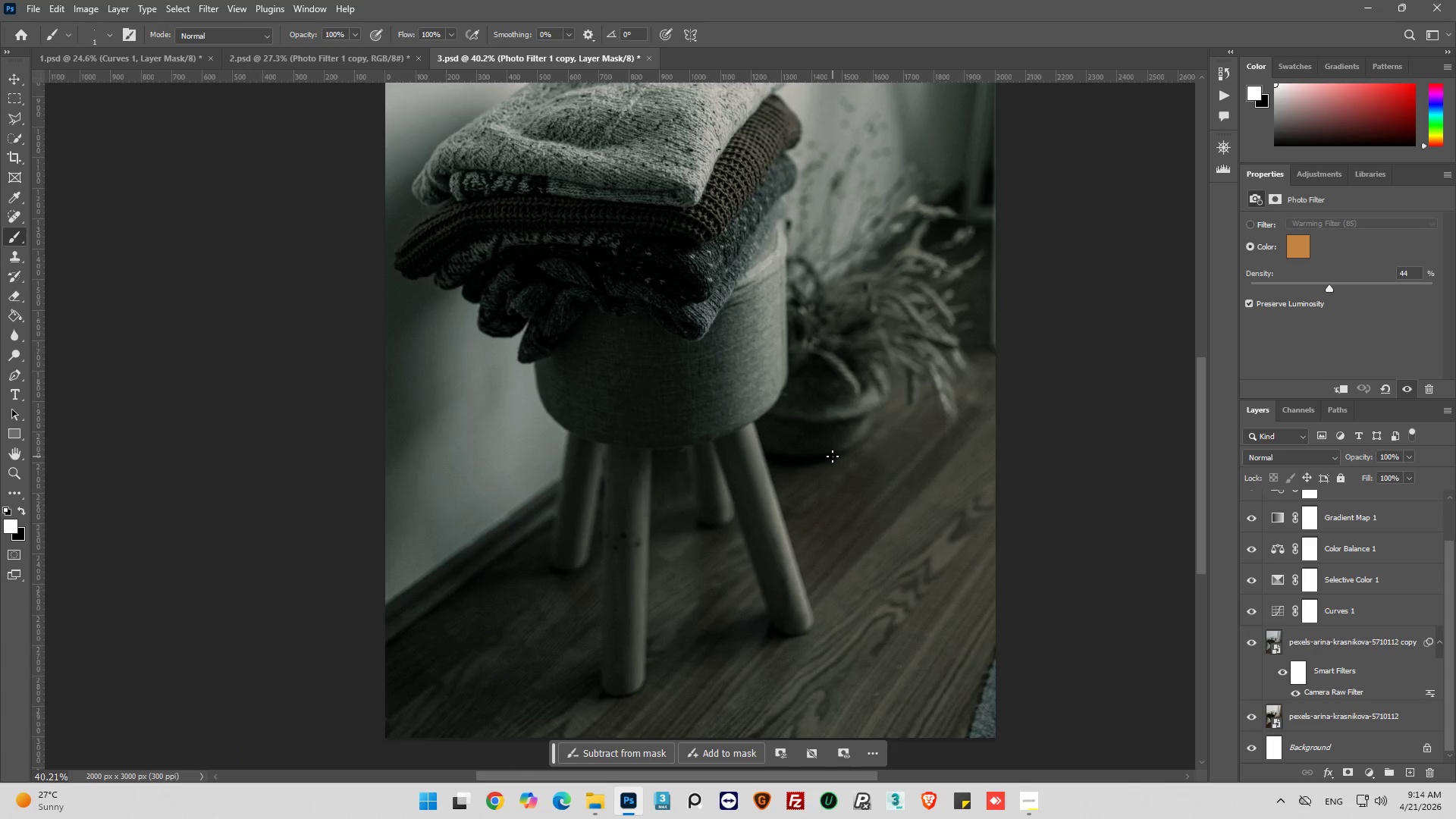 
key(Alt+AltLeft)
 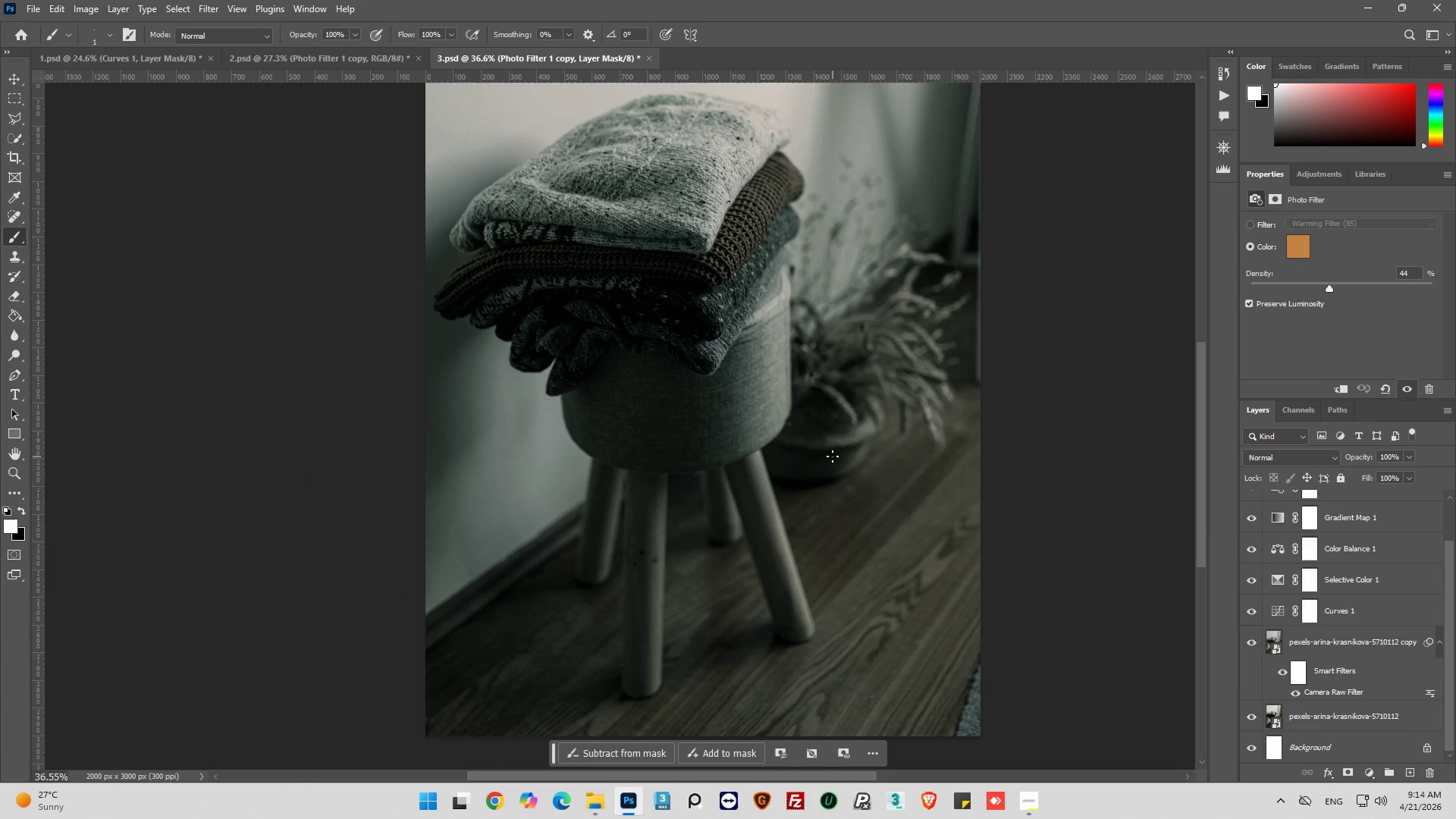 
scroll: coordinate [833, 457], scroll_direction: none, amount: 0.0
 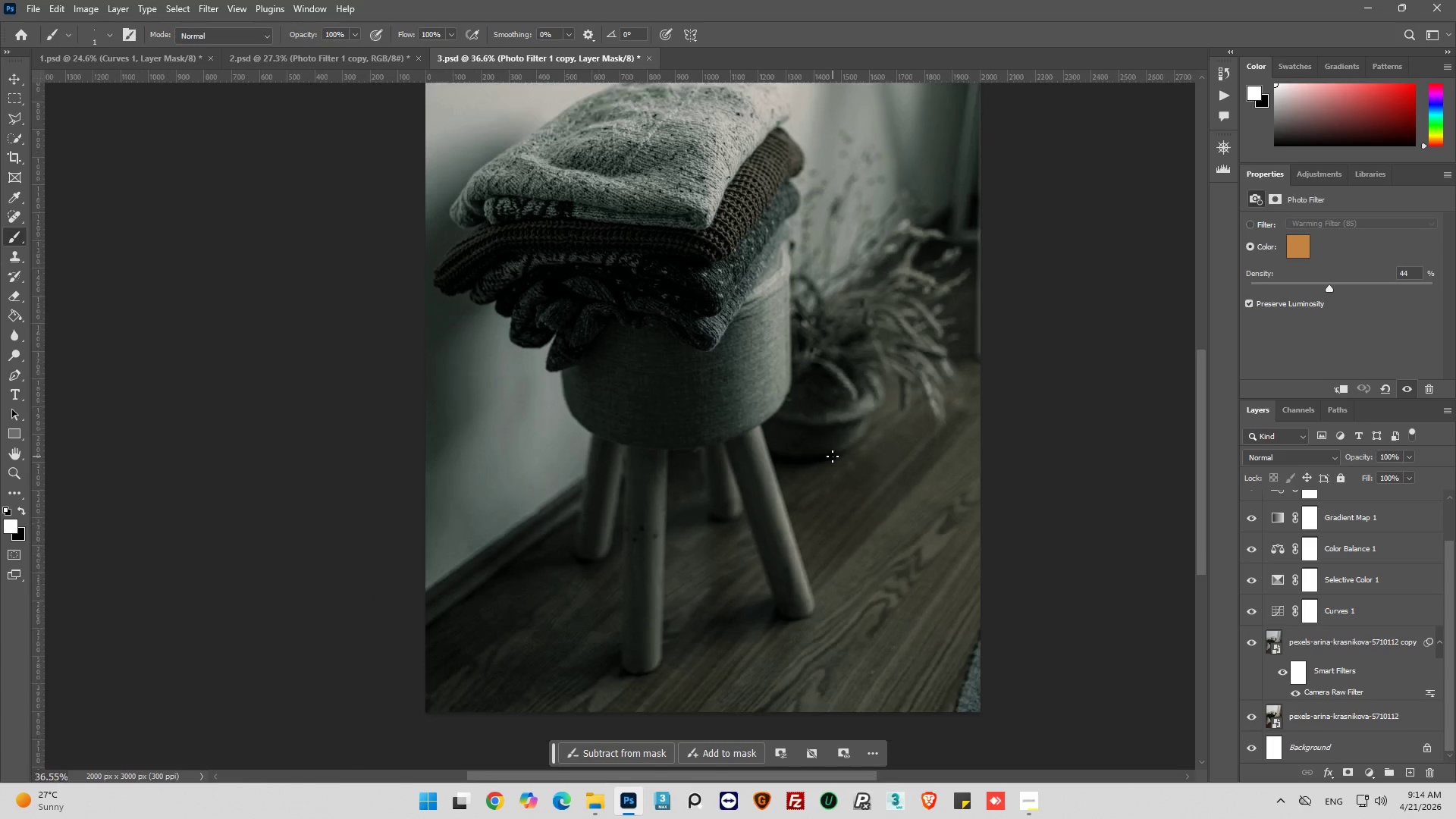 
key(Alt+AltLeft)
 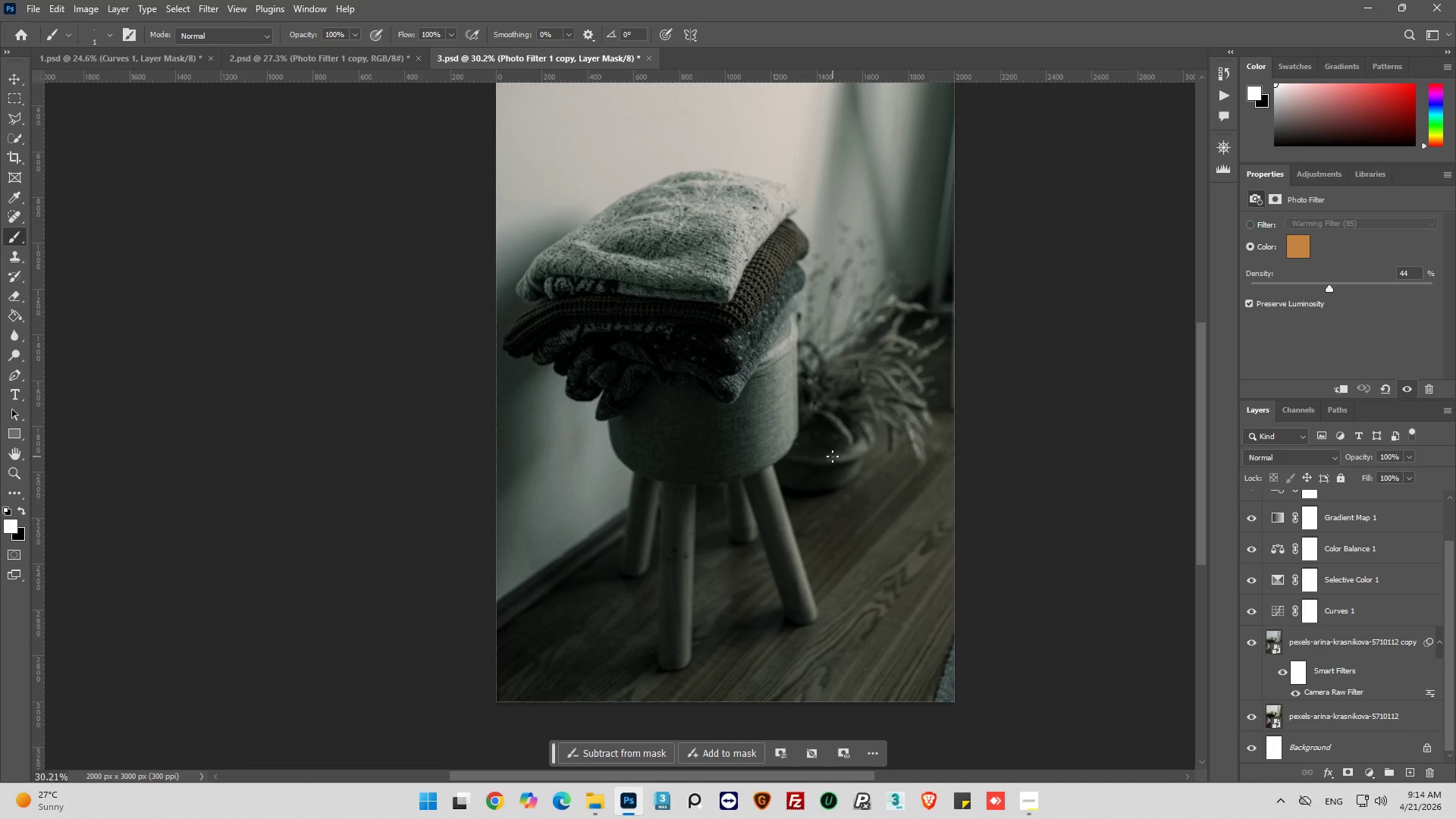 
key(Alt+AltLeft)
 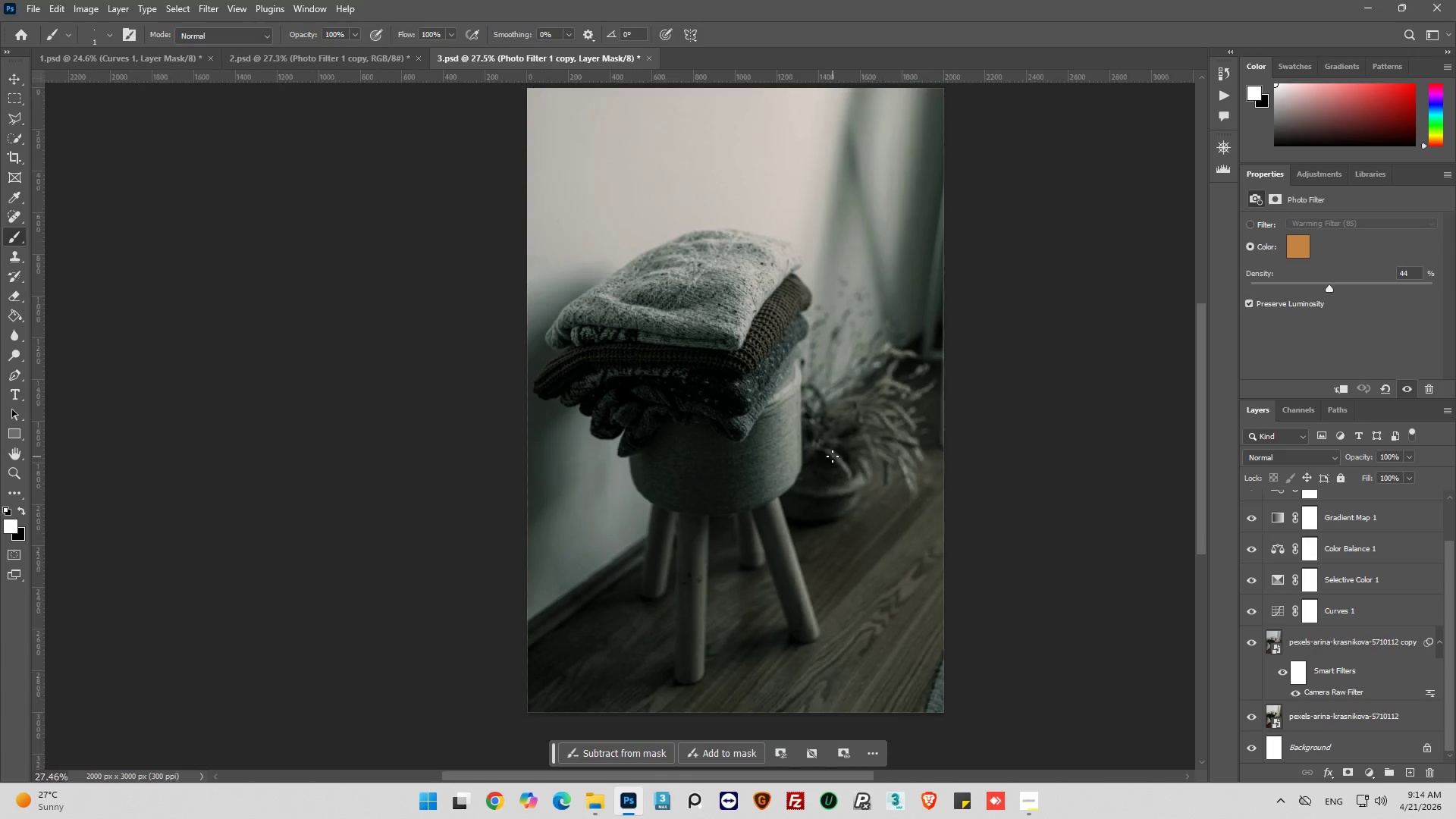 
scroll: coordinate [833, 457], scroll_direction: up, amount: 5.0
 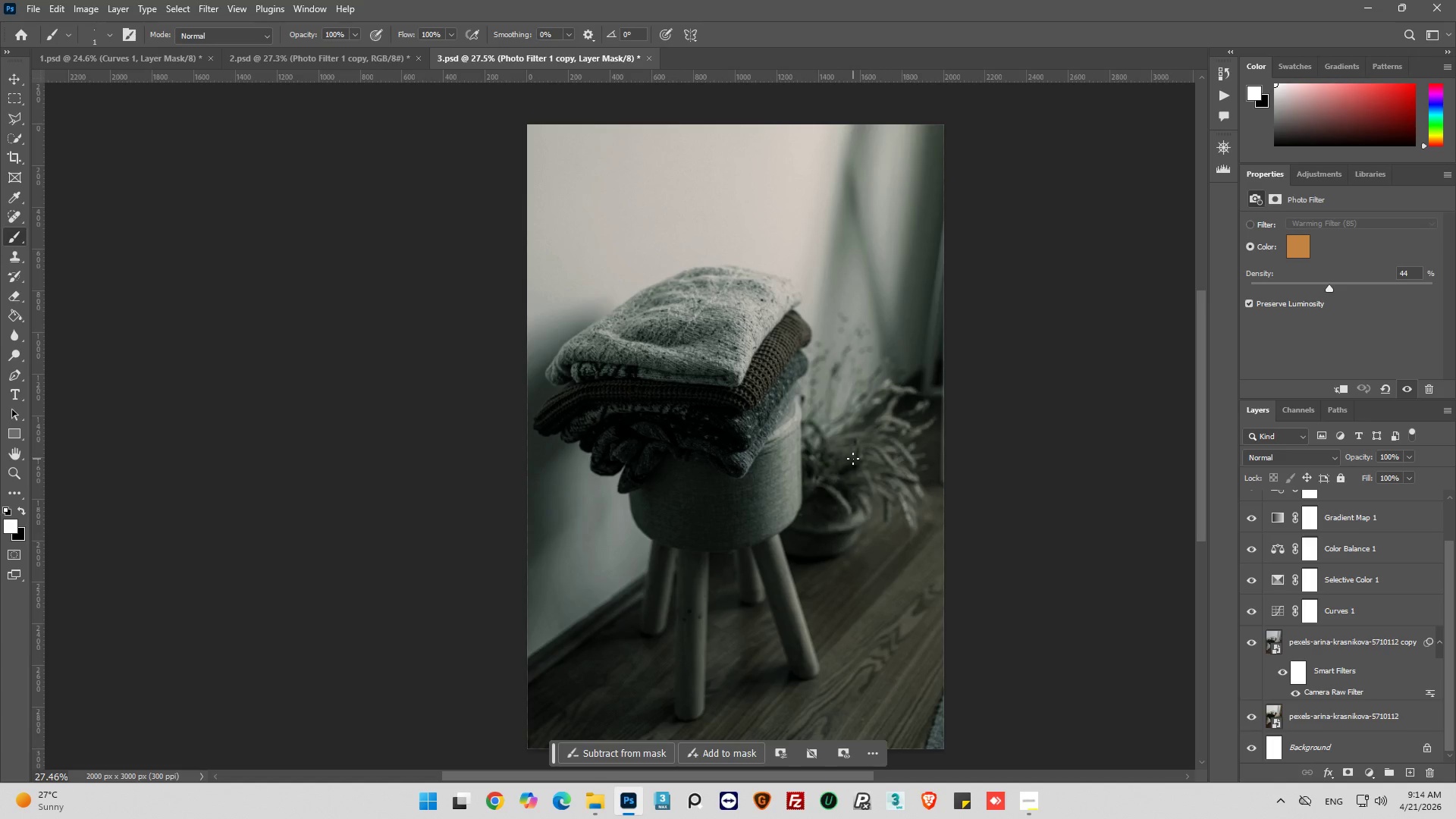 
wait(20.62)
 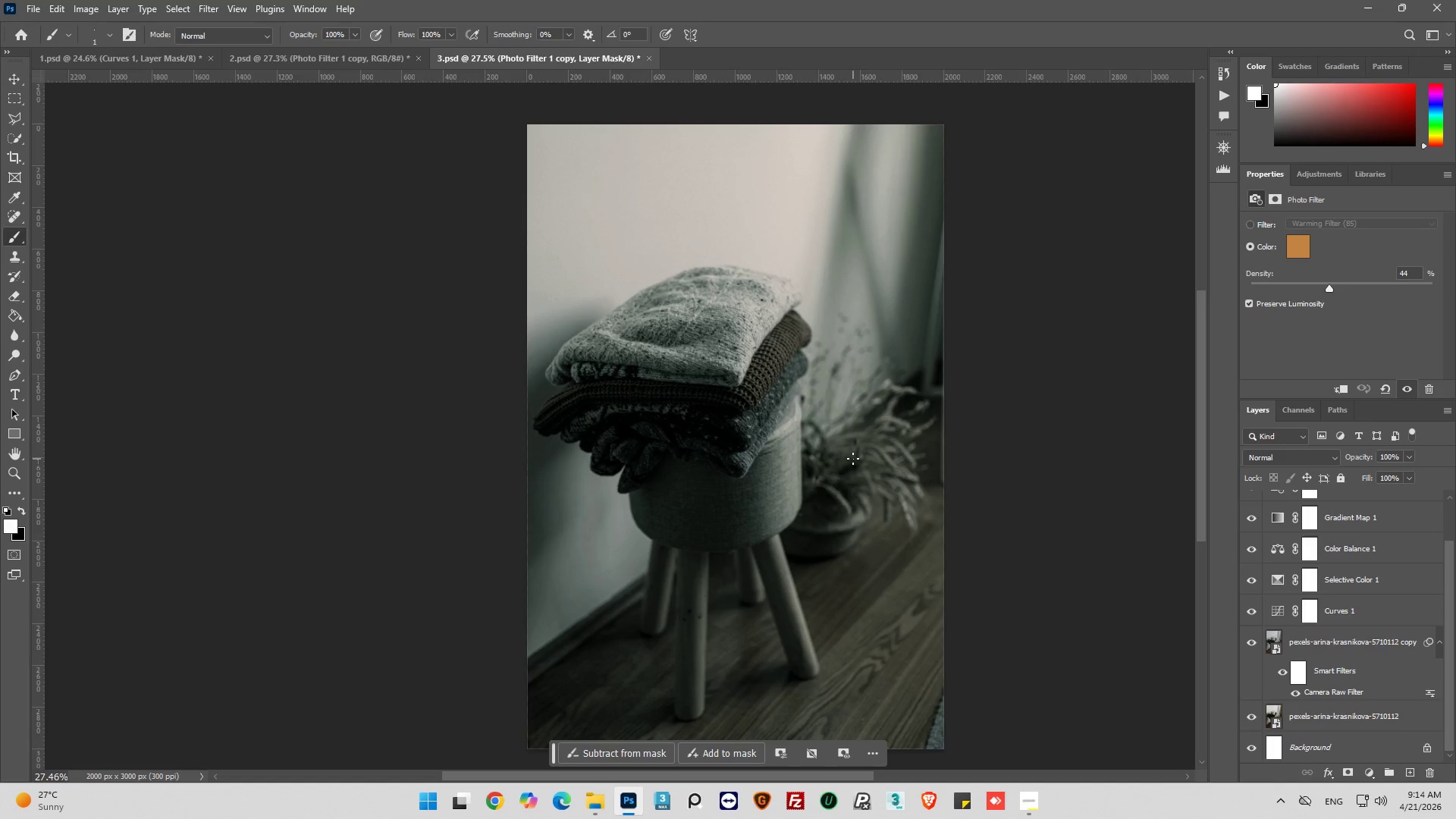 
scroll: coordinate [1310, 607], scroll_direction: up, amount: 7.0
 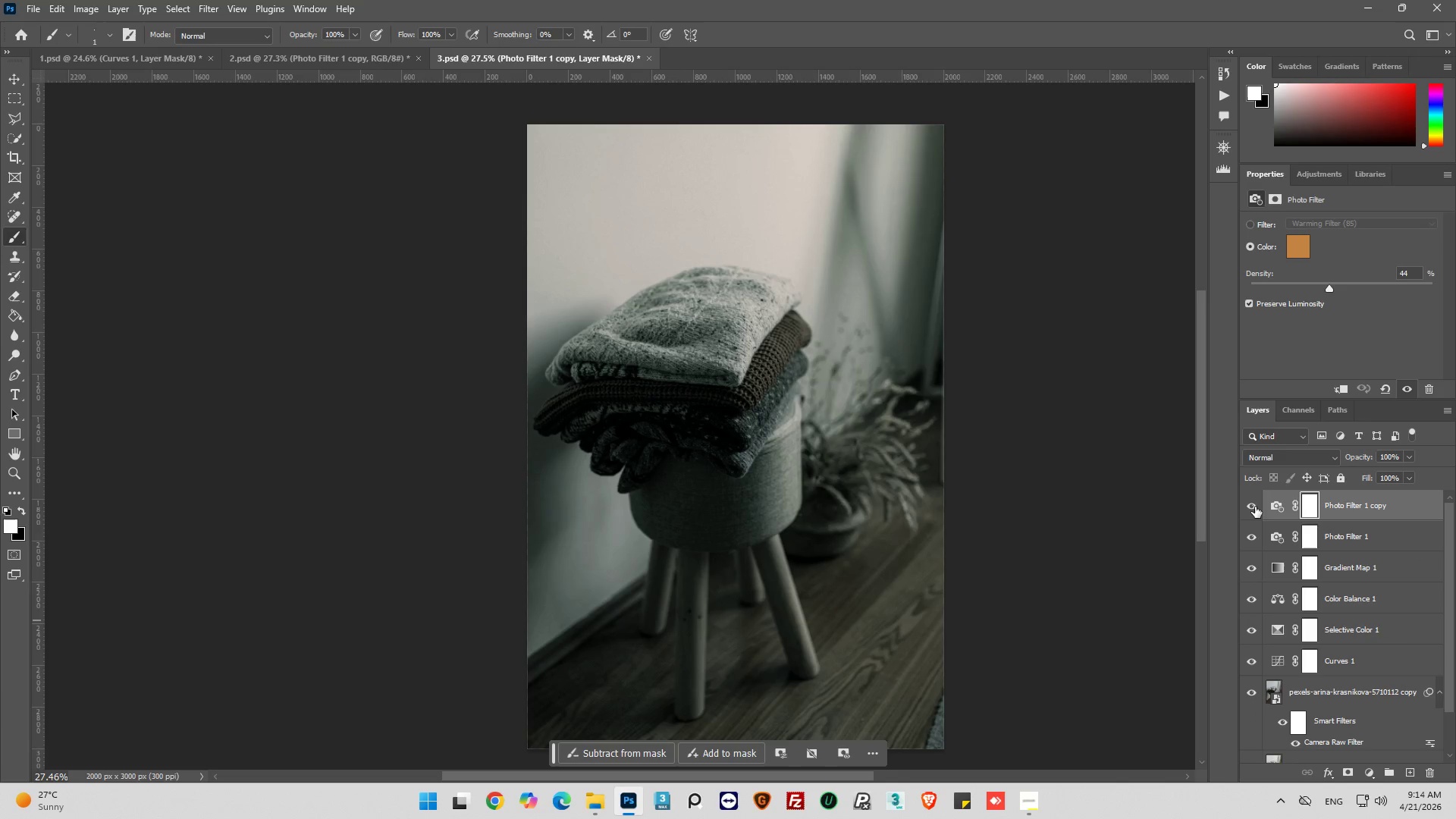 
left_click([1255, 507])
 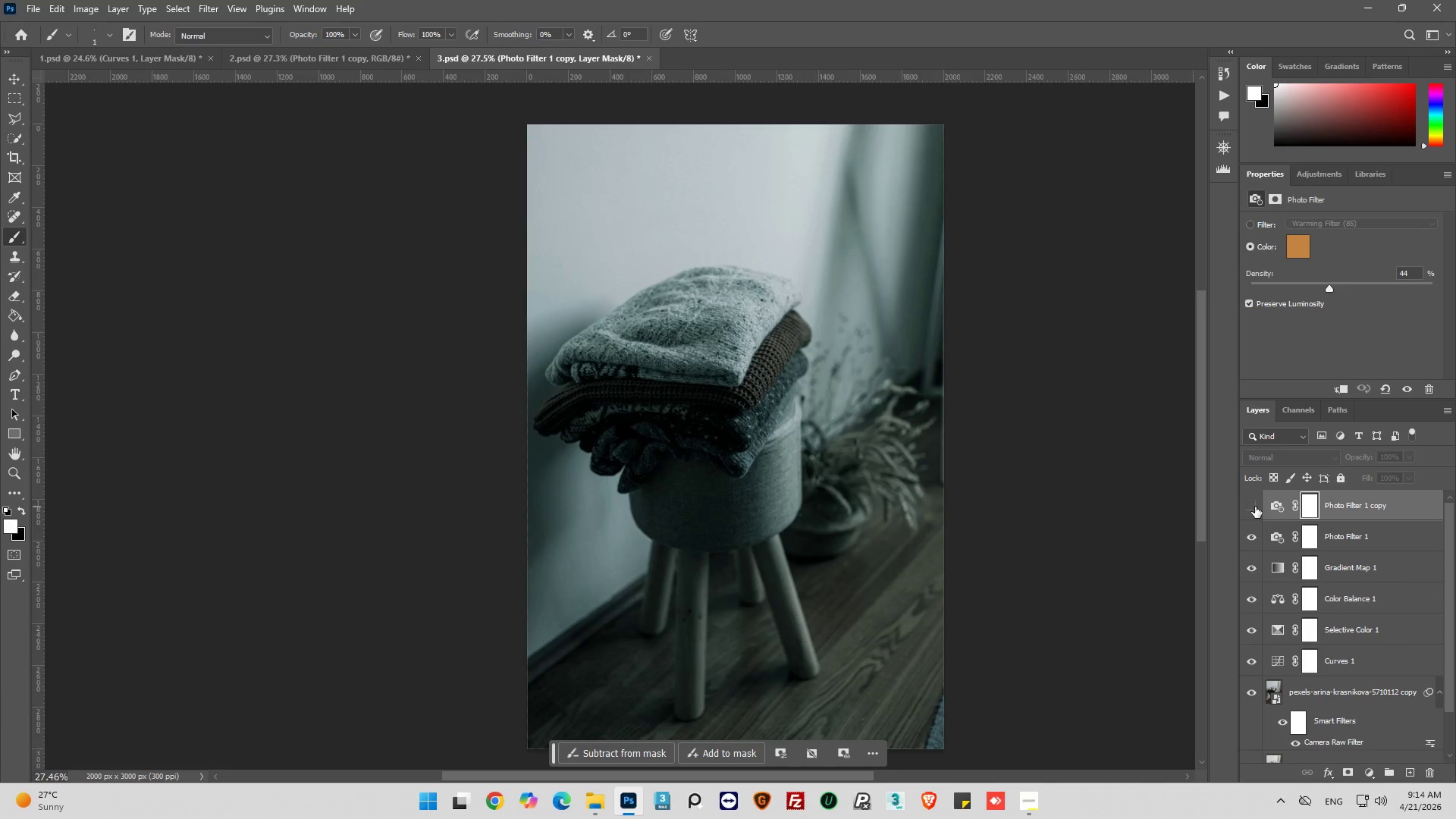 
left_click([1255, 507])
 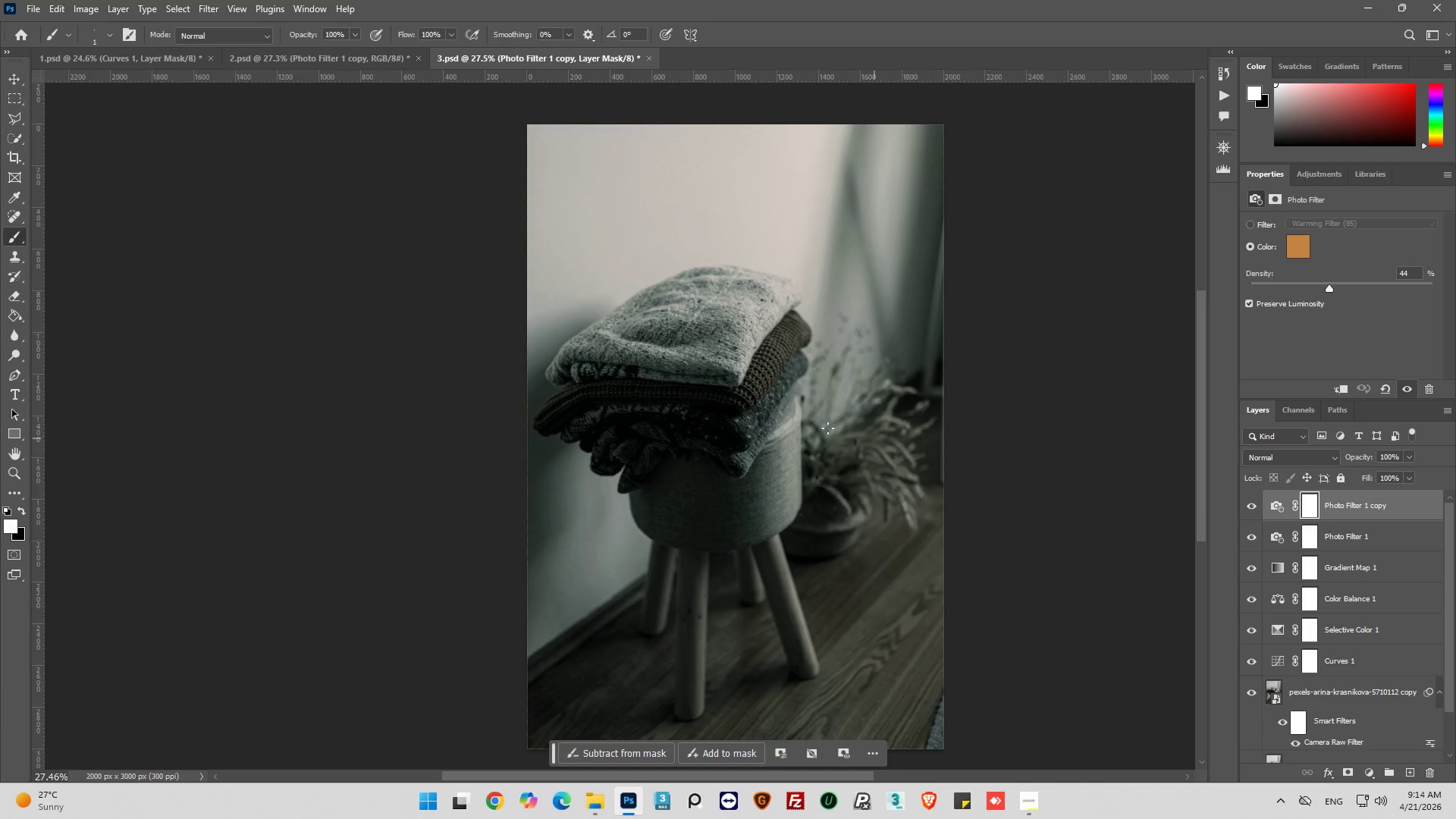 
hold_key(key=AltLeft, duration=0.58)
scroll: coordinate [818, 372], scroll_direction: up, amount: 9.0
 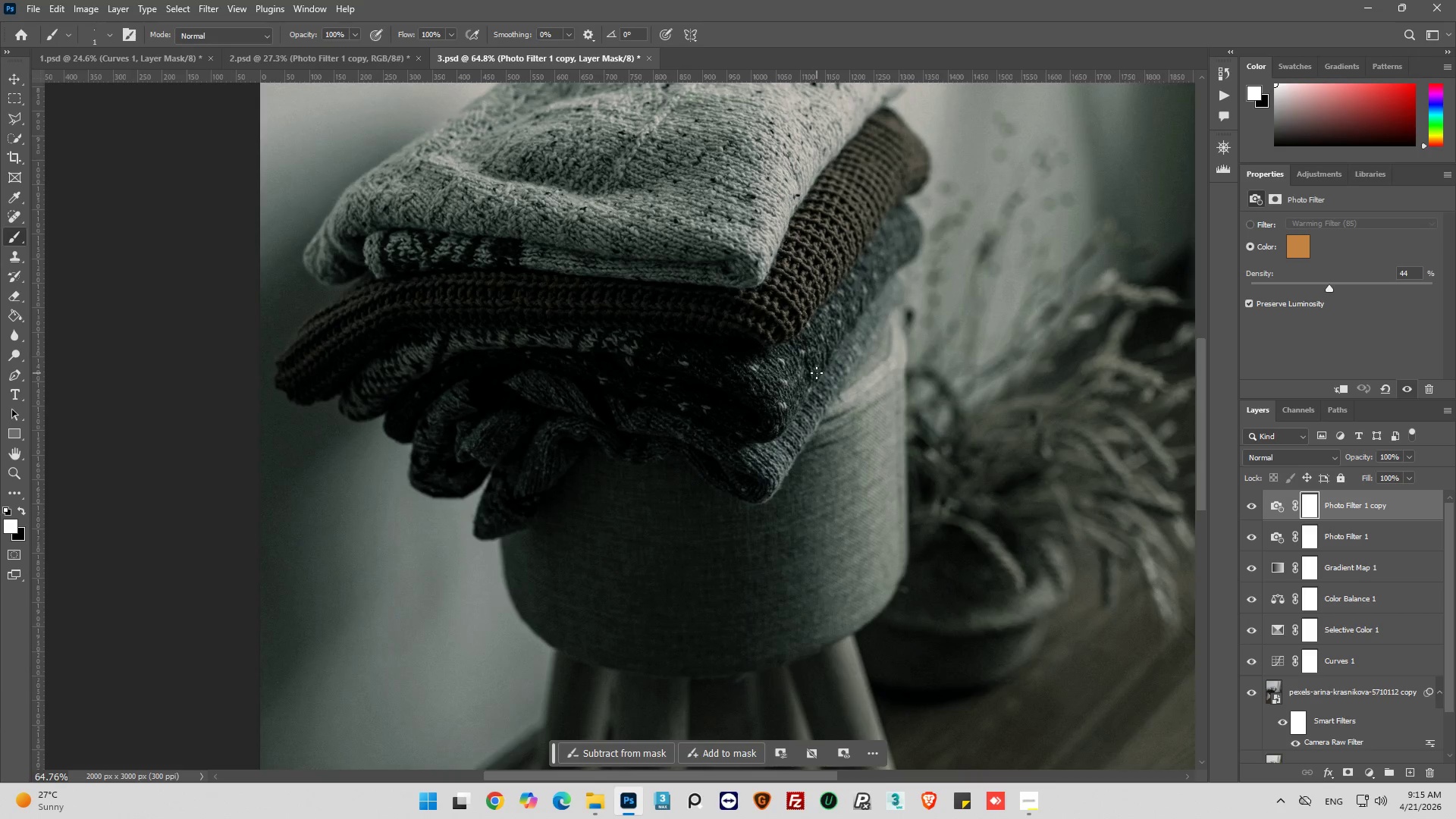 
hold_key(key=AltLeft, duration=0.33)
 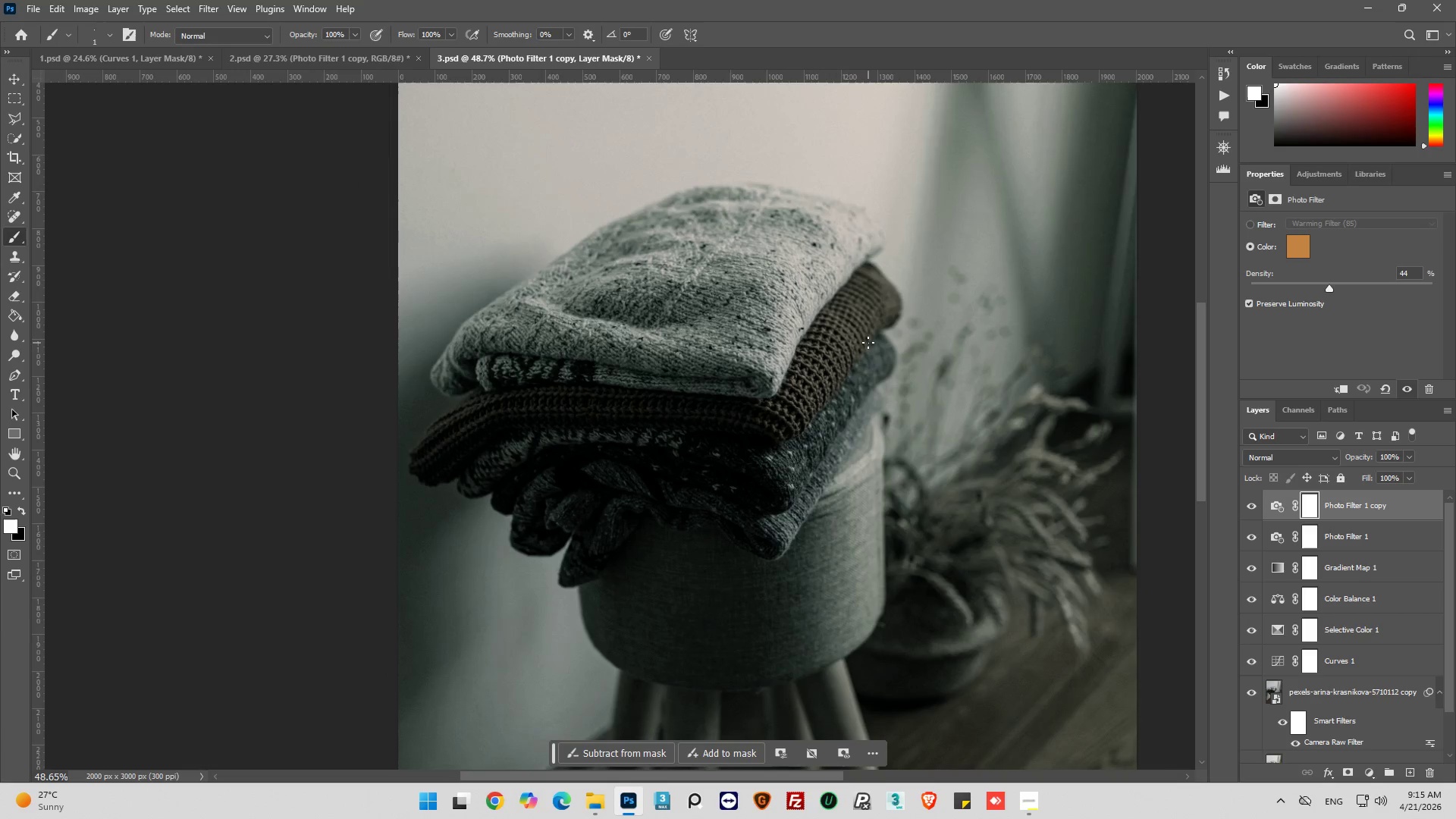 
hold_key(key=AltLeft, duration=0.31)
 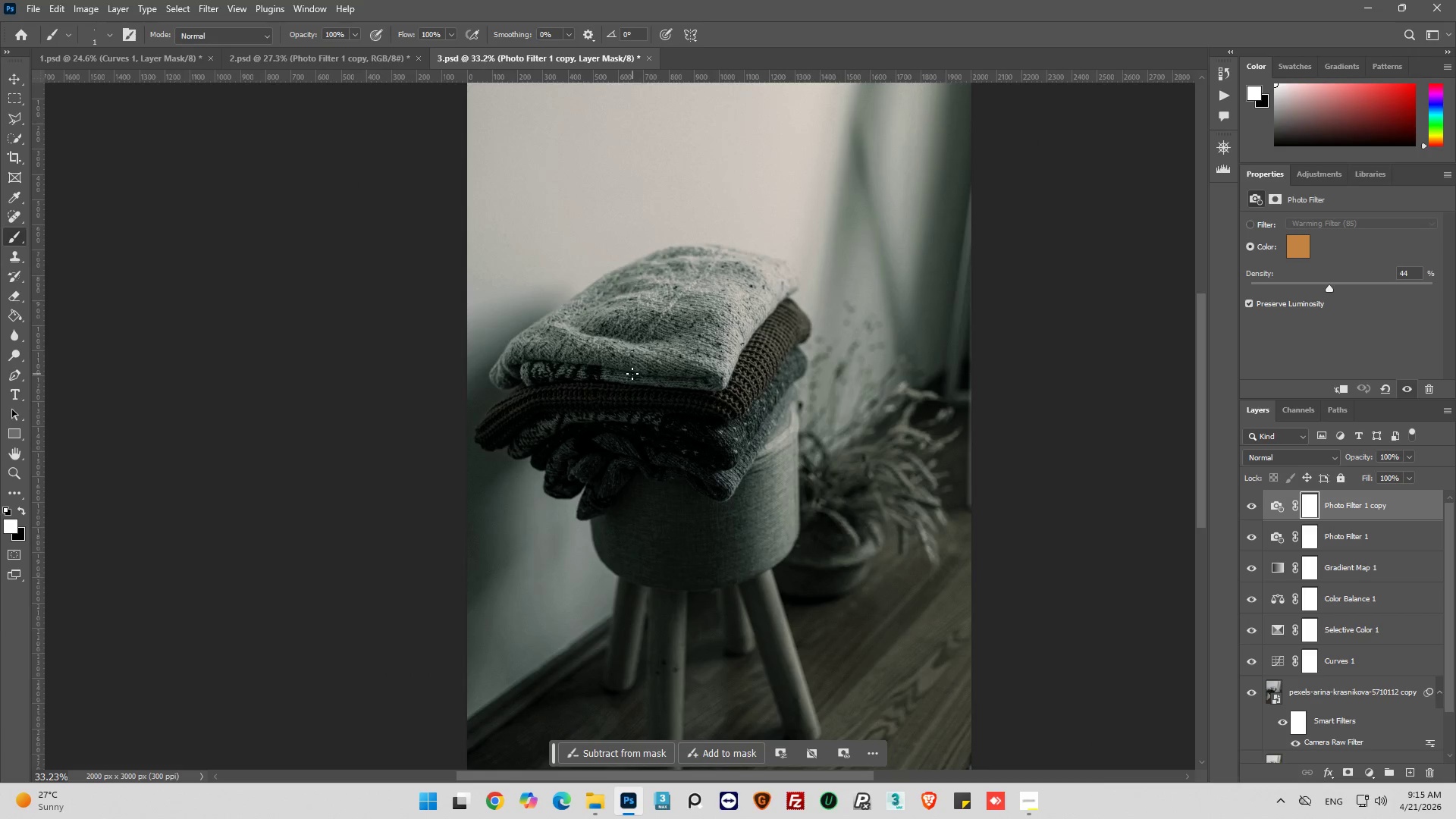 
scroll: coordinate [868, 343], scroll_direction: up, amount: 4.0
 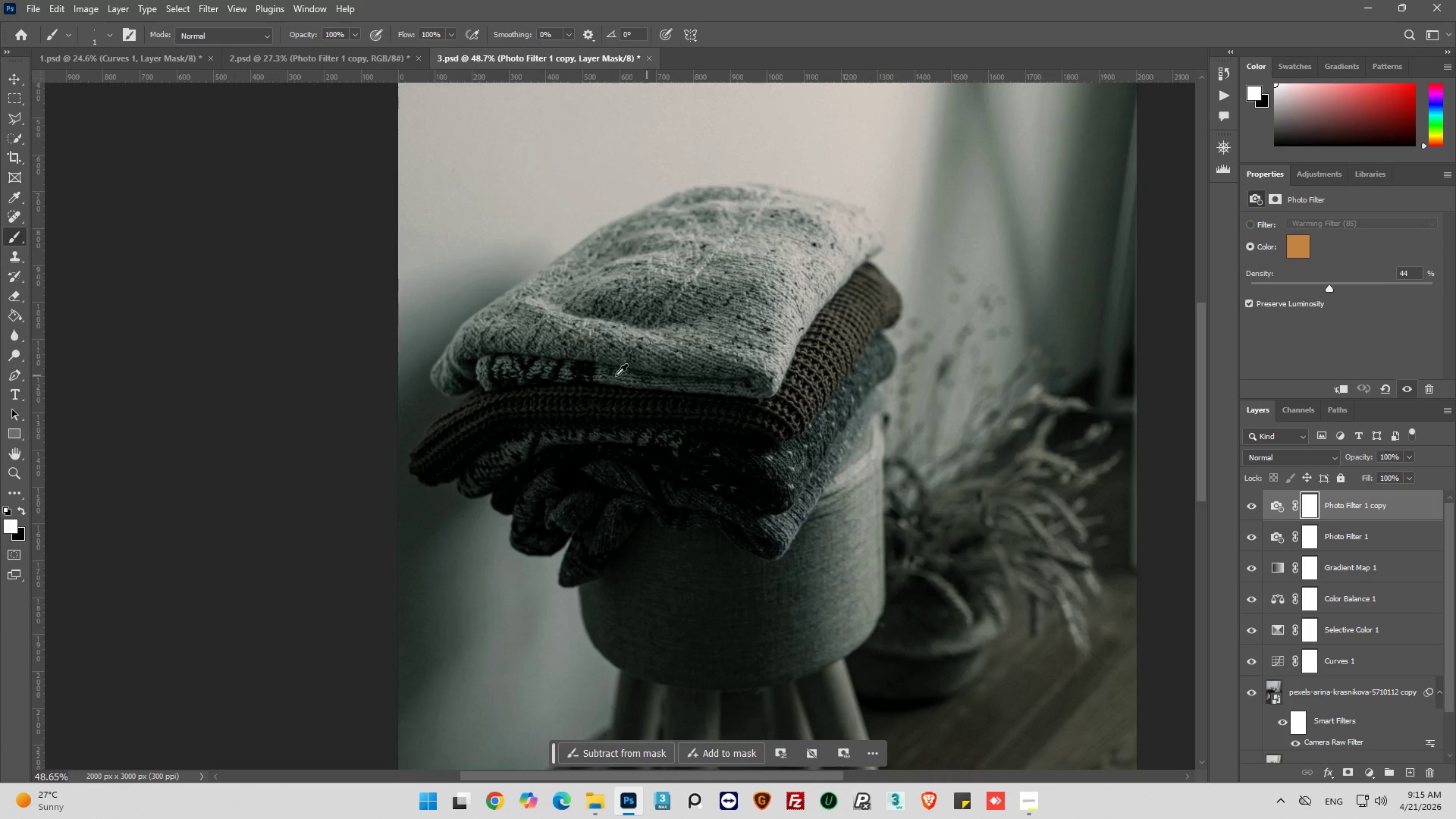 
scroll: coordinate [616, 375], scroll_direction: down, amount: 4.0
 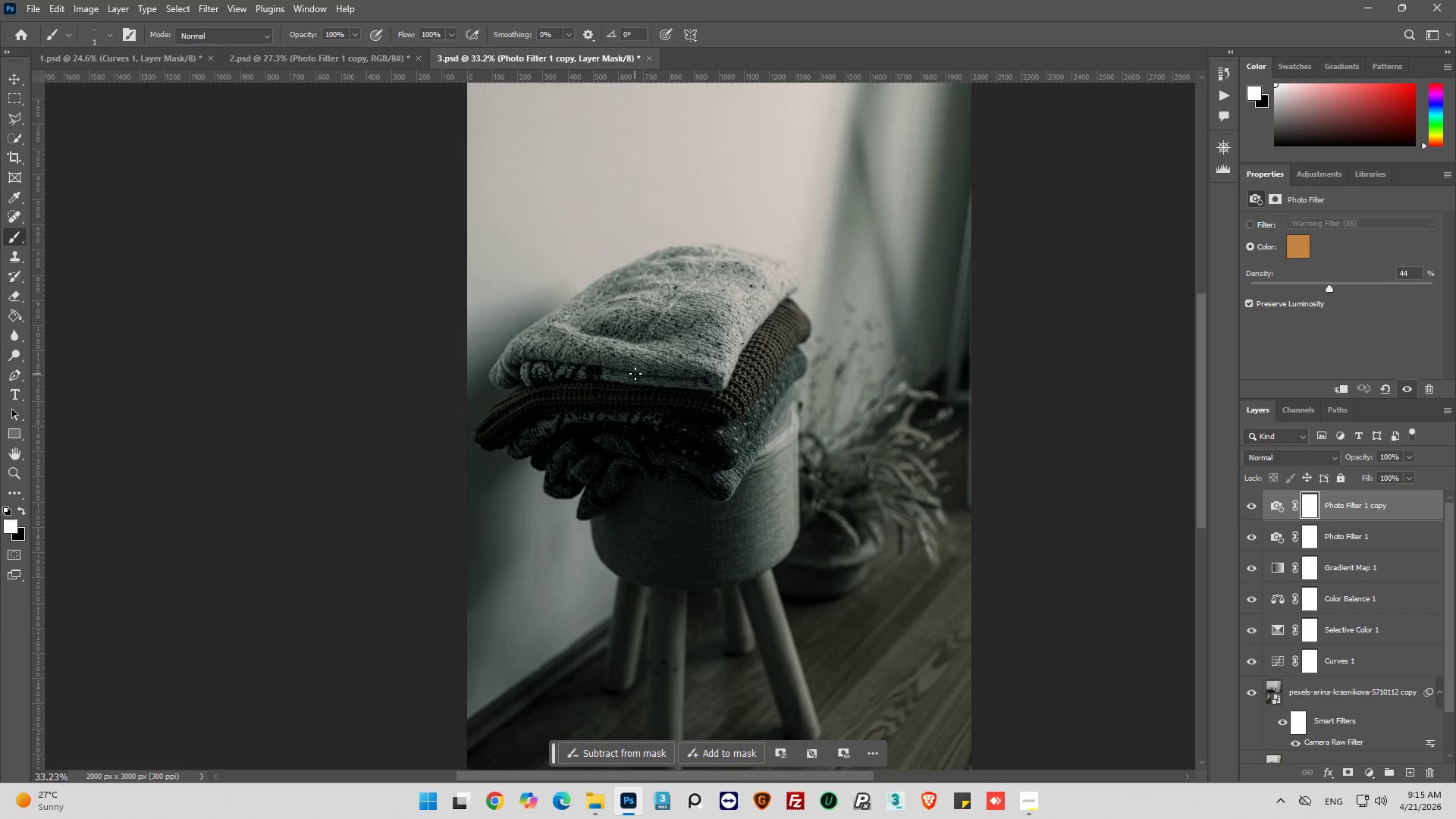 
hold_key(key=AltLeft, duration=0.5)
scroll: coordinate [720, 500], scroll_direction: down, amount: 9.0
 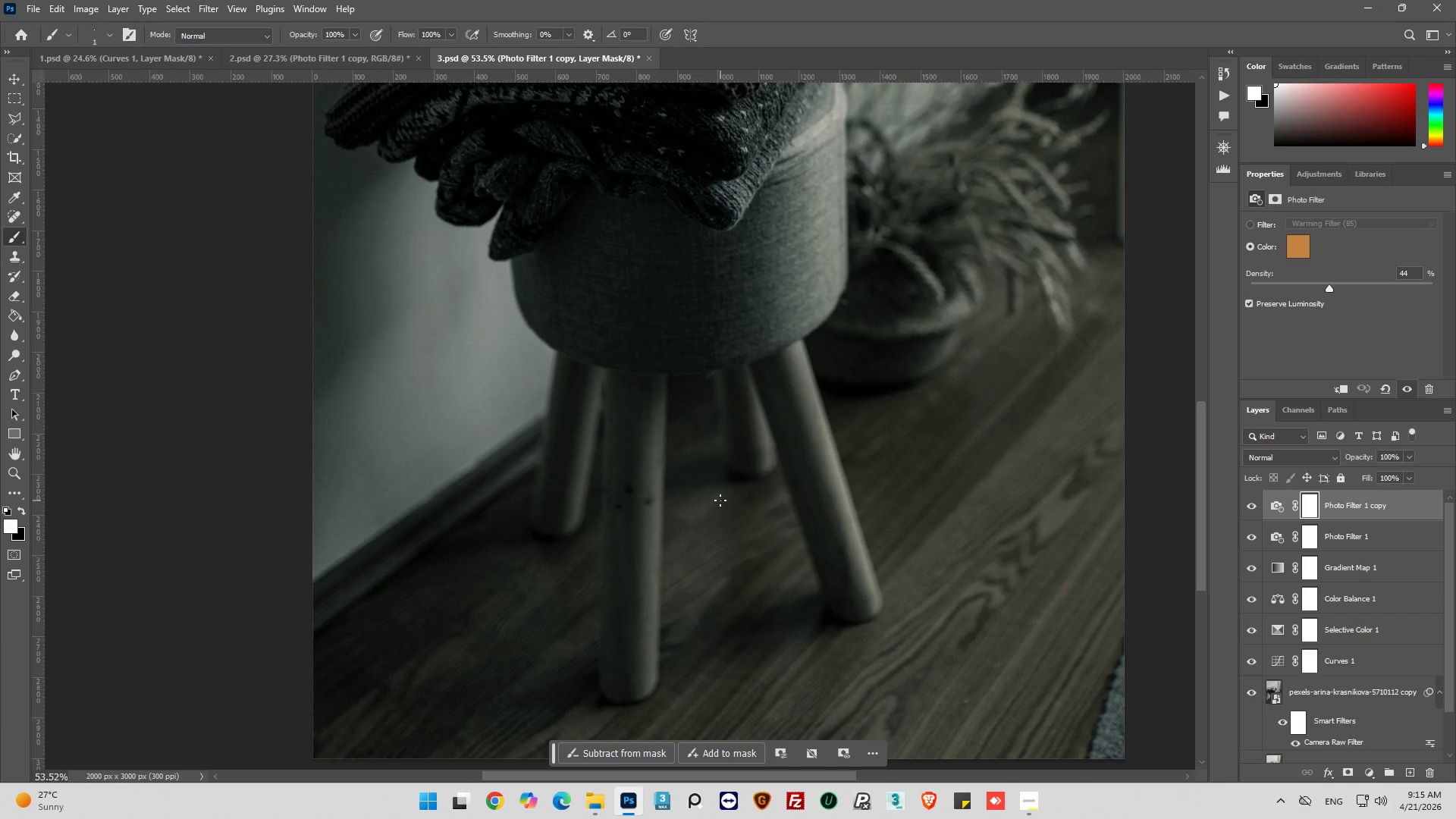 
scroll: coordinate [720, 500], scroll_direction: up, amount: 17.0
 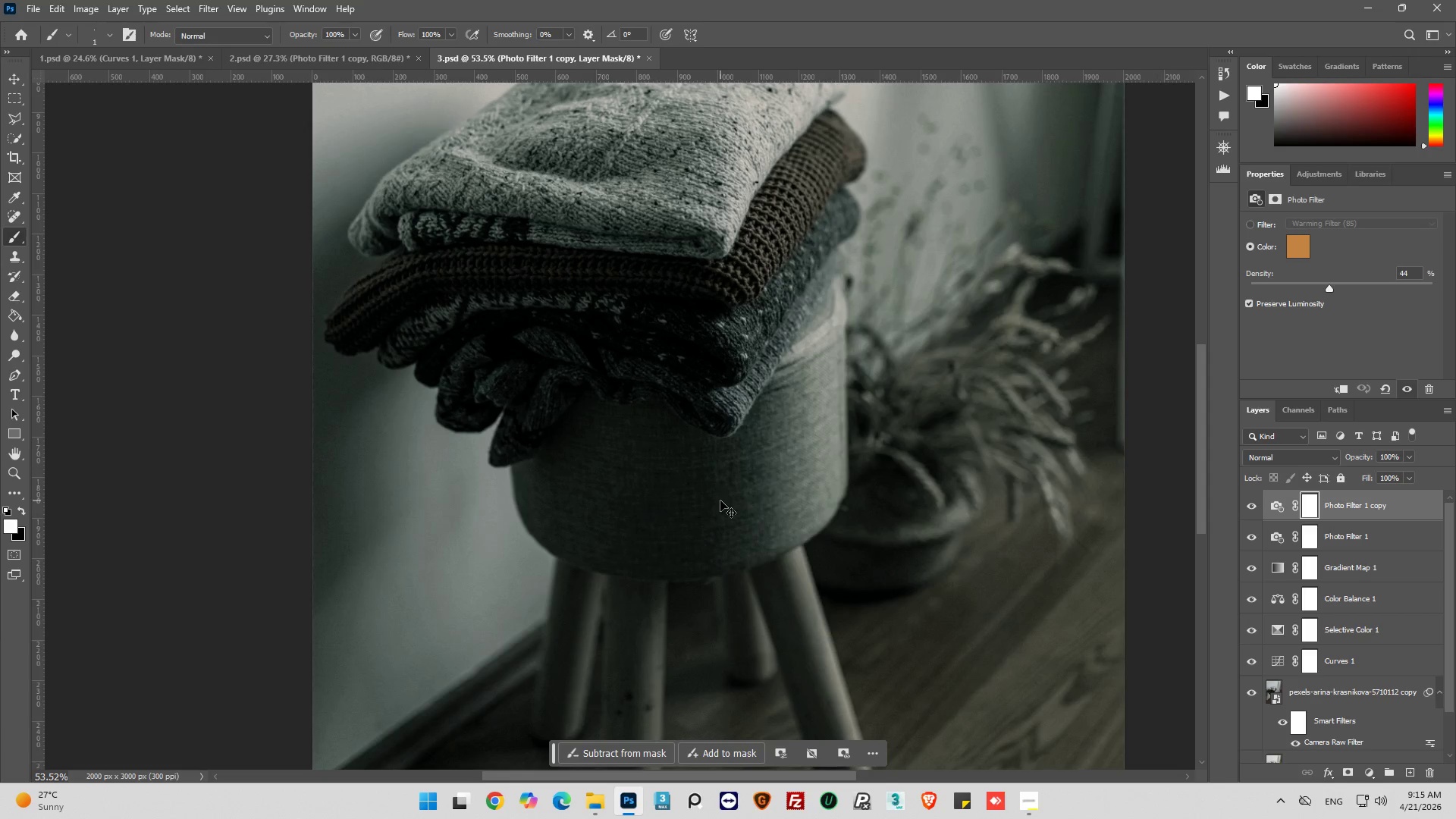 
key(Control+S)
 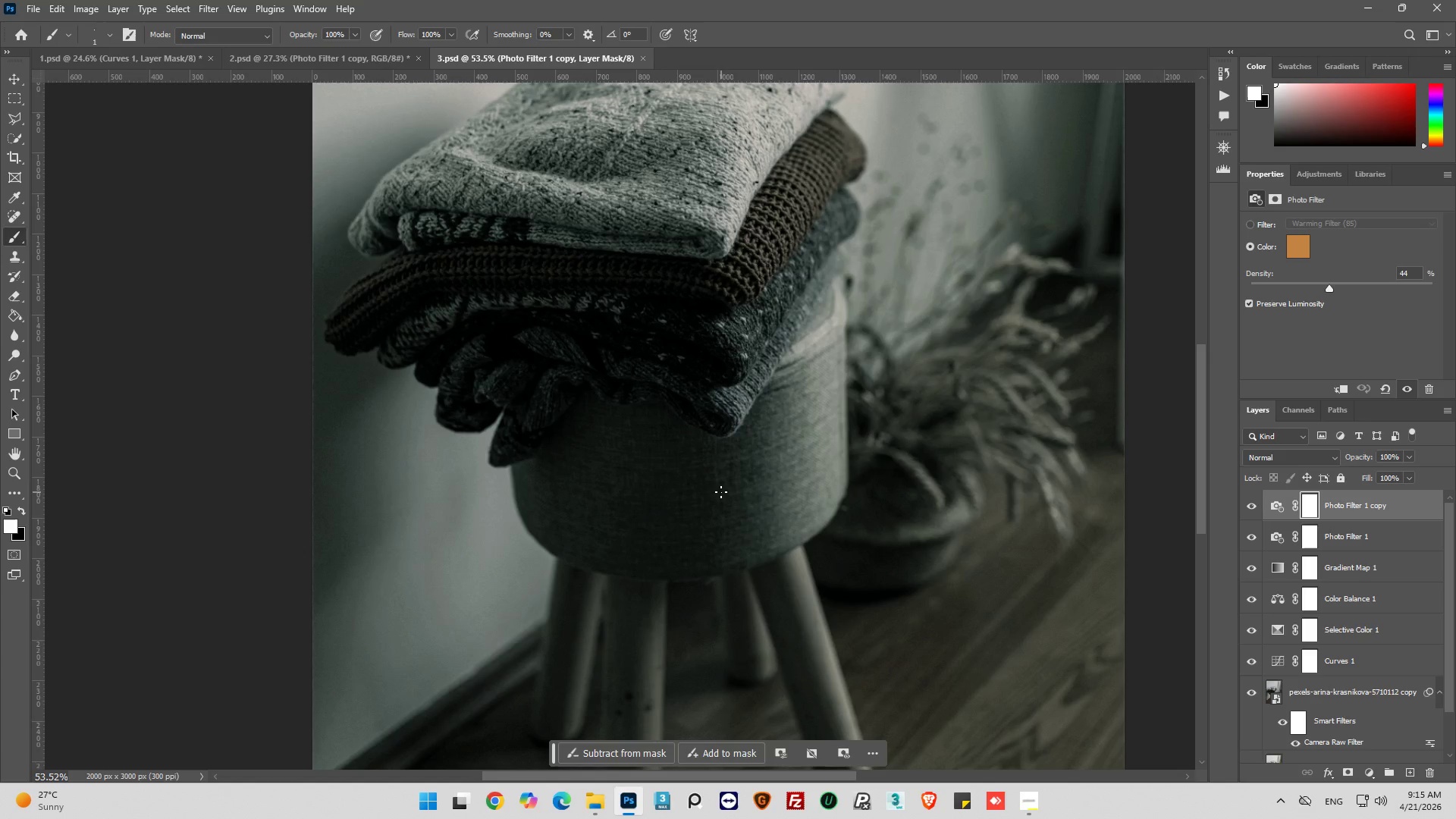 
wait(9.67)
 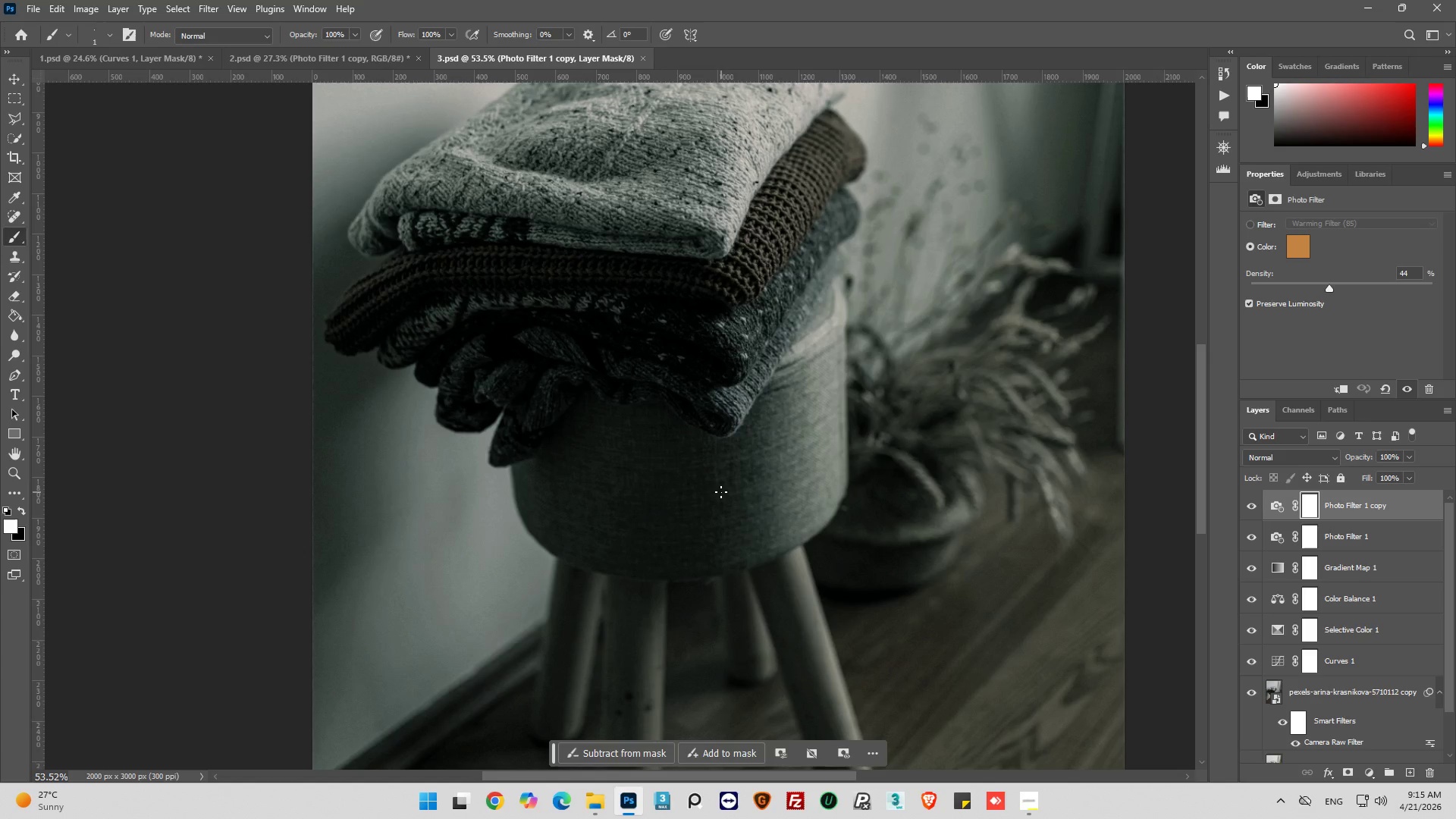 
hold_key(key=AltLeft, duration=0.39)
scroll: coordinate [663, 447], scroll_direction: up, amount: 5.0
 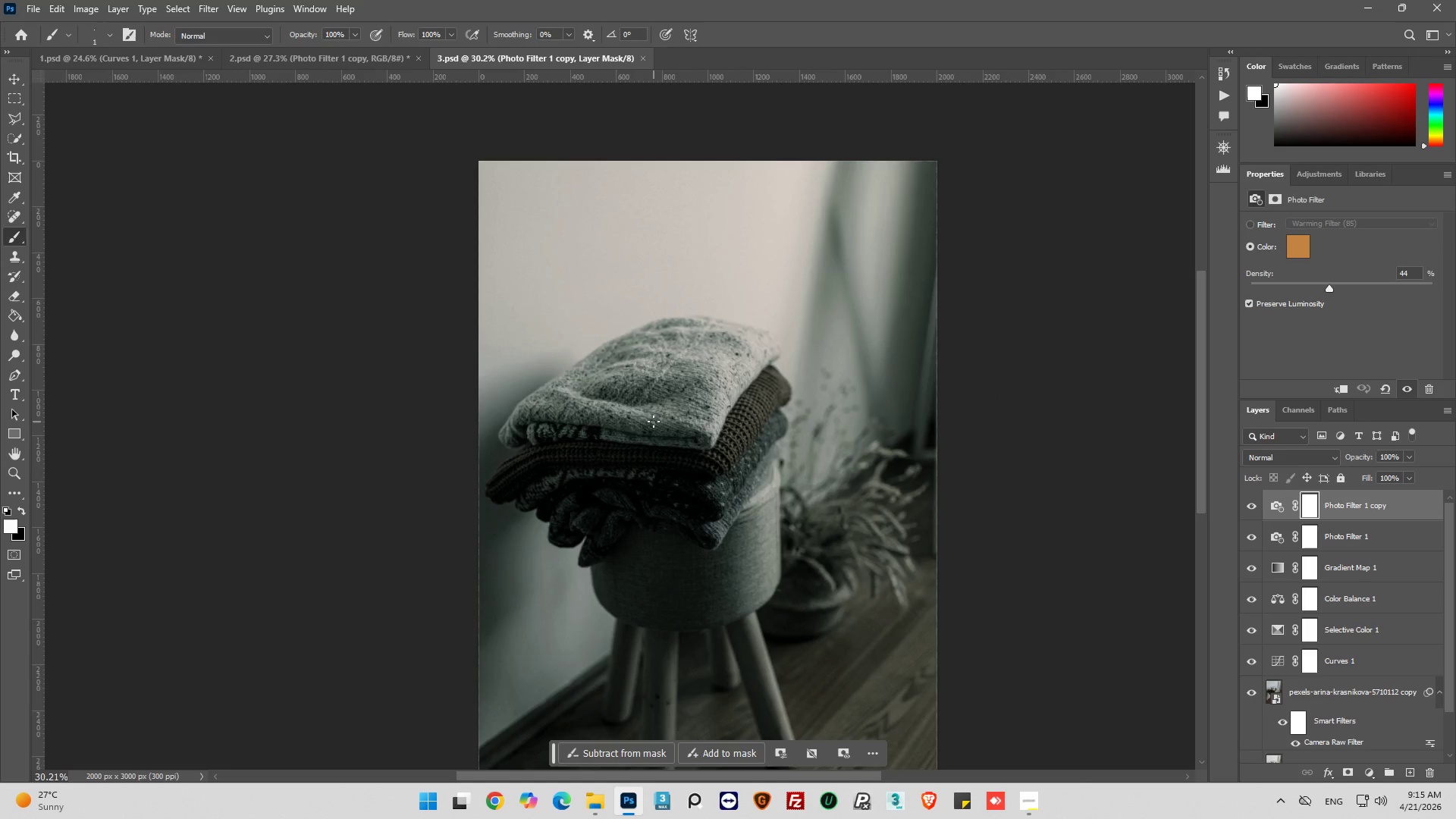 
scroll: coordinate [657, 397], scroll_direction: down, amount: 6.0
 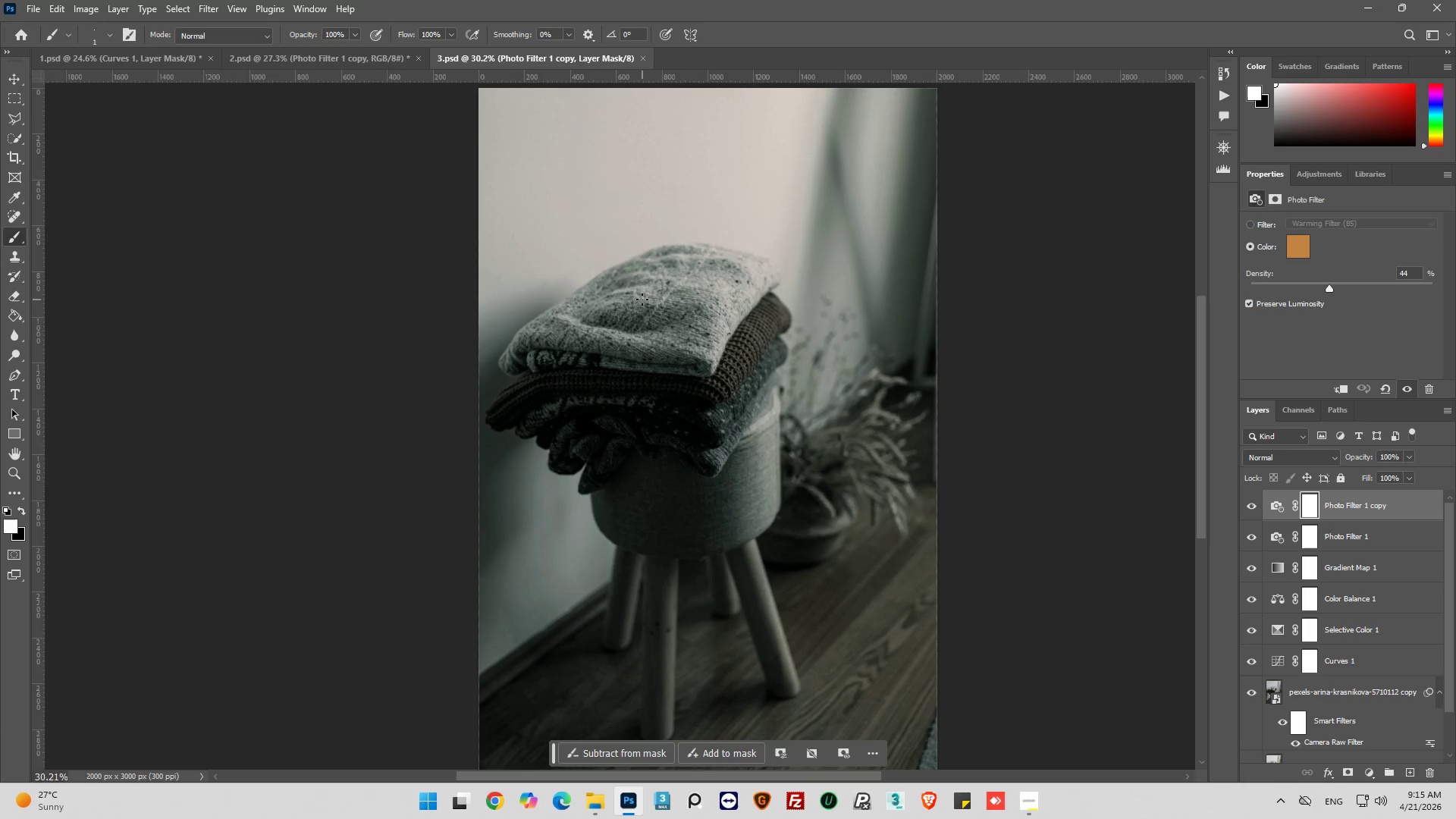 
key(Alt+AltLeft)
 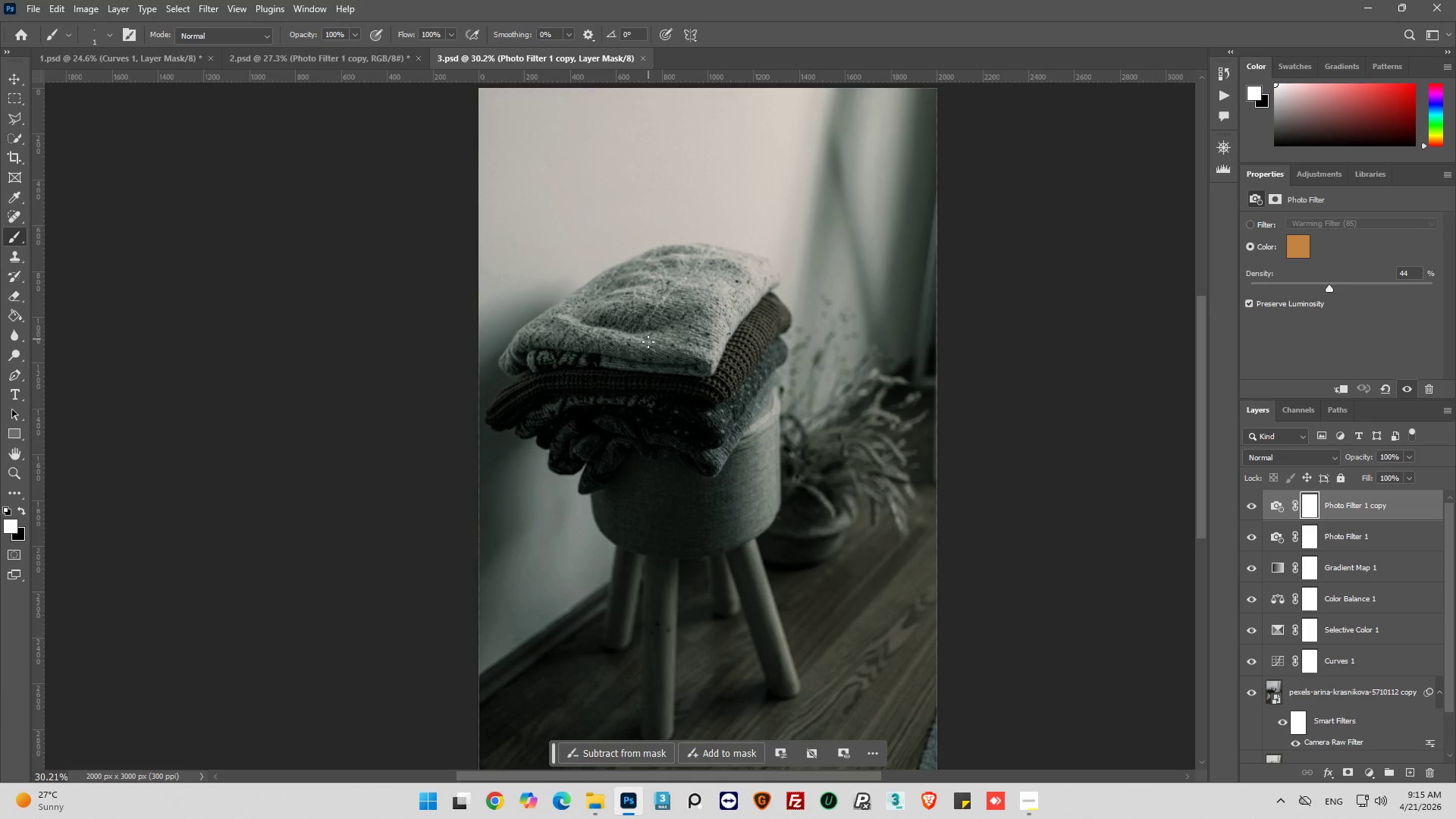 
scroll: coordinate [648, 344], scroll_direction: down, amount: 2.0
 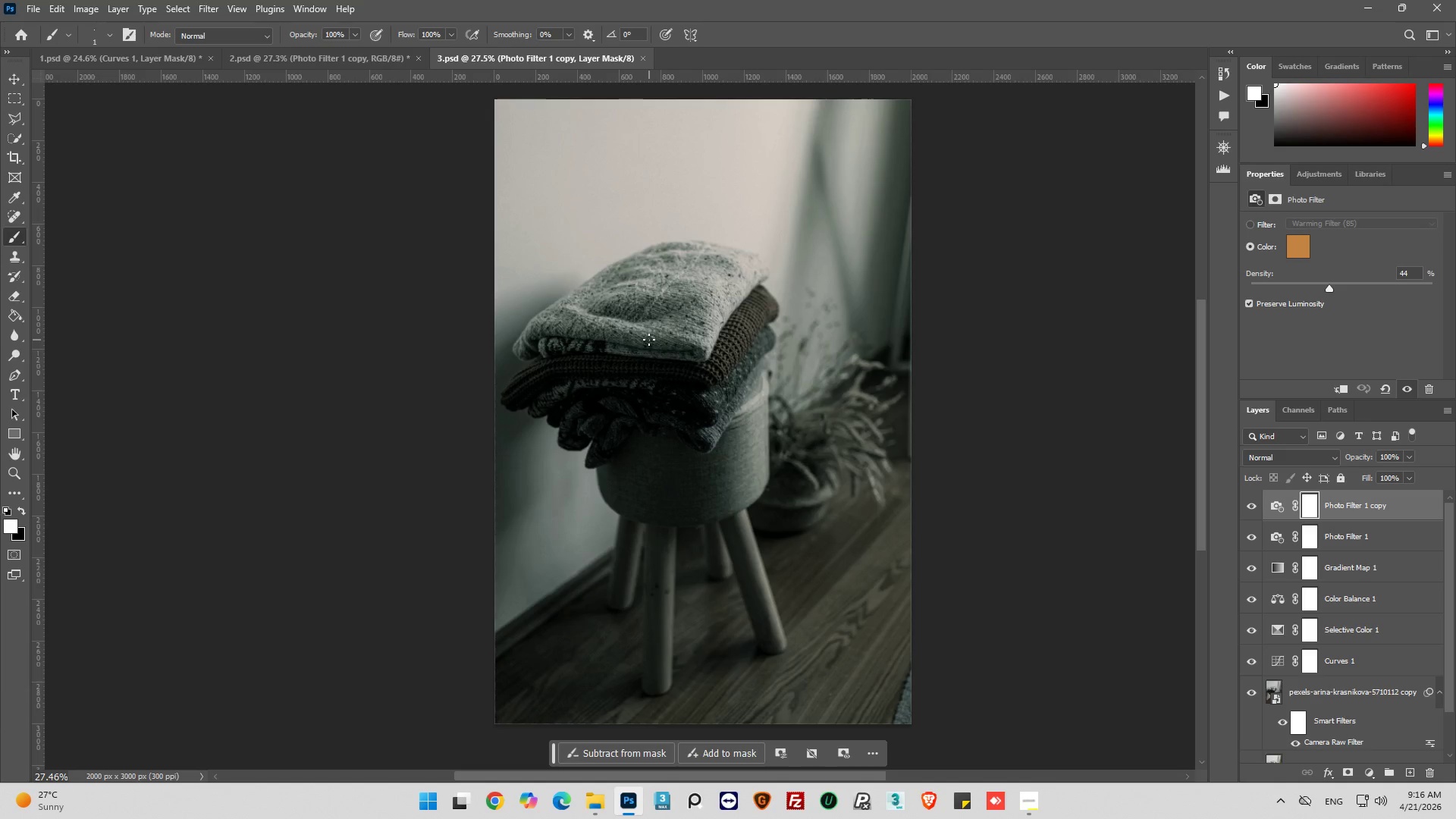 
wait(41.15)
 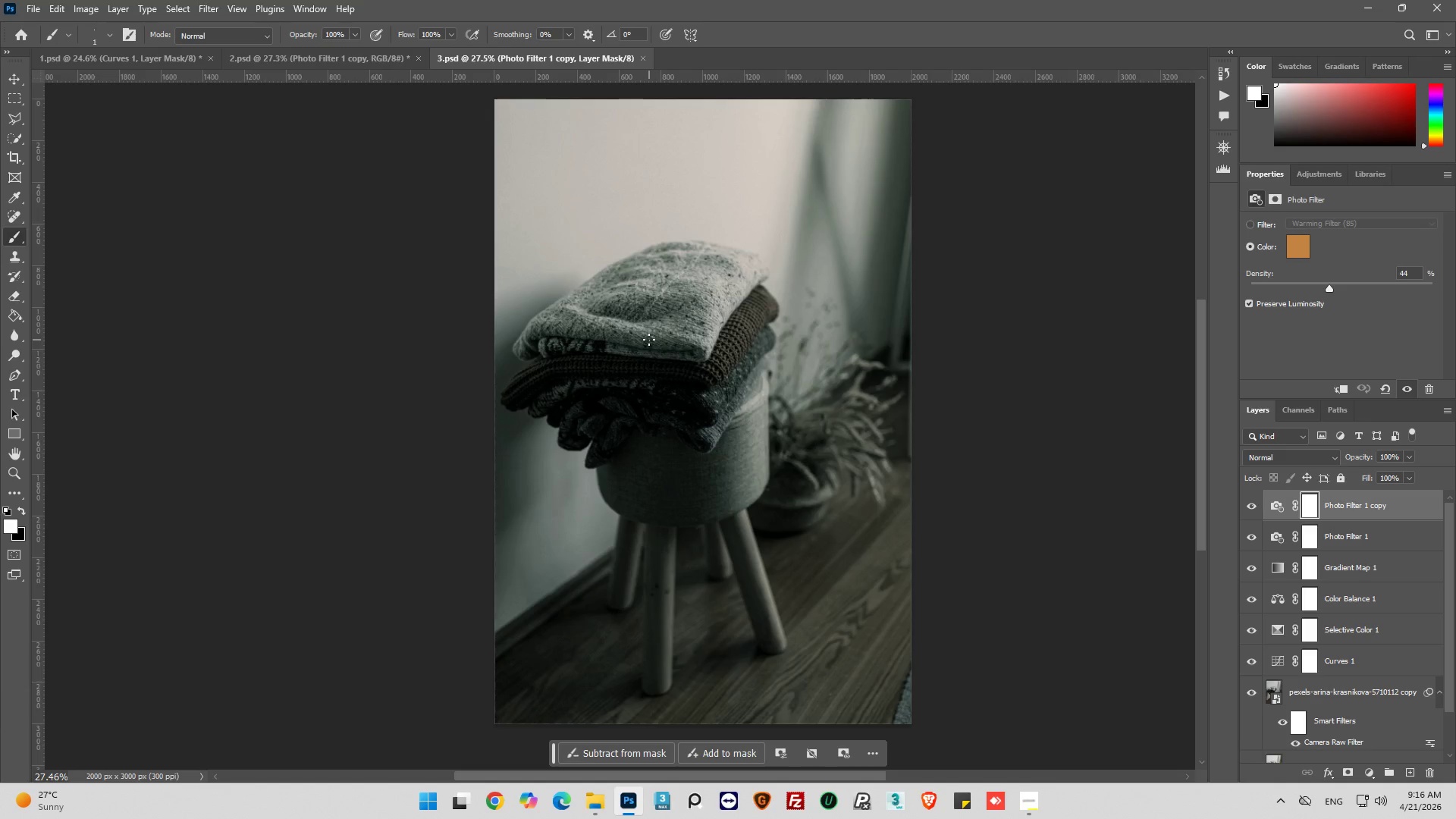 
key(Alt+AltLeft)
 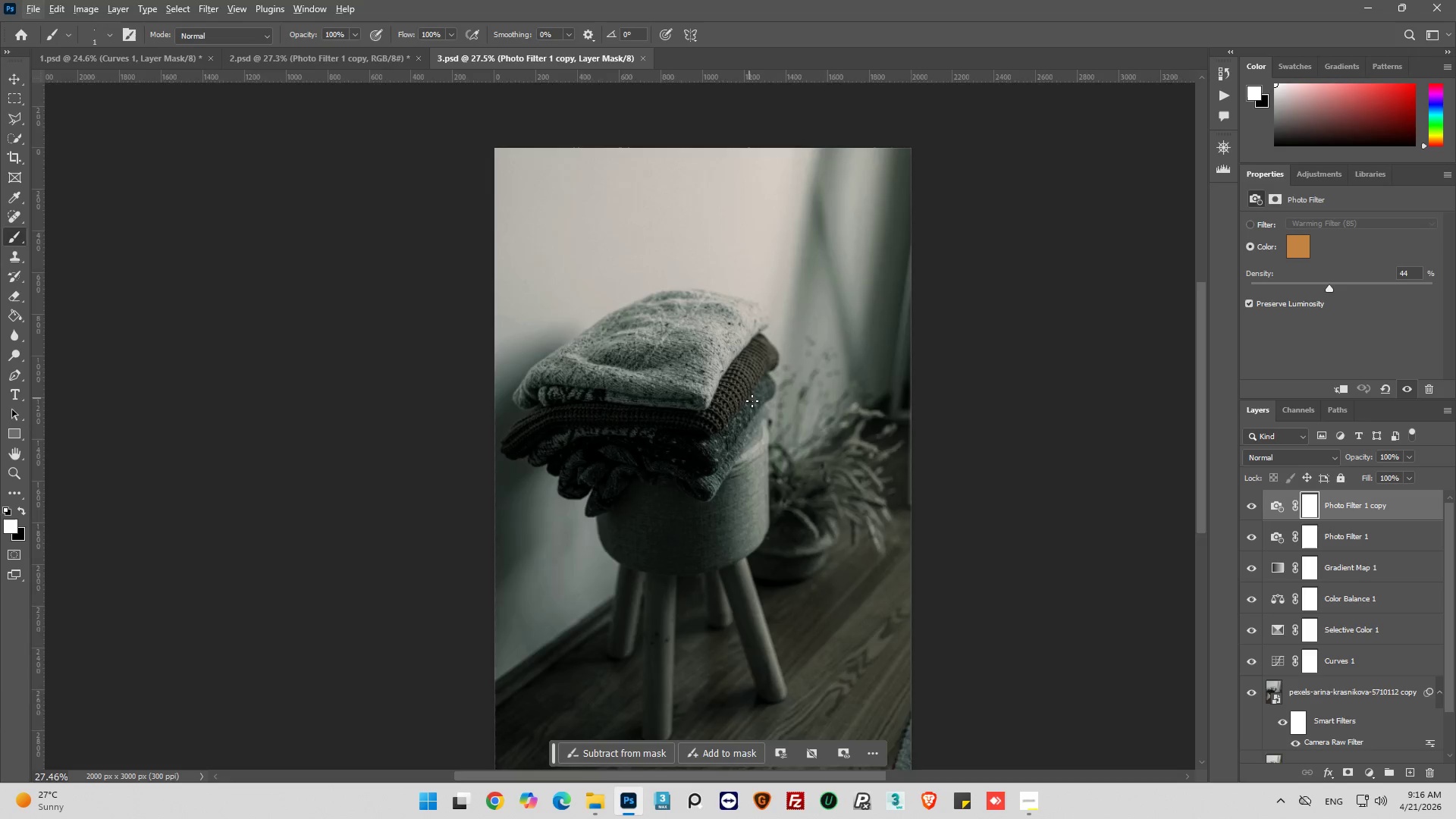 
key(Alt+AltLeft)
 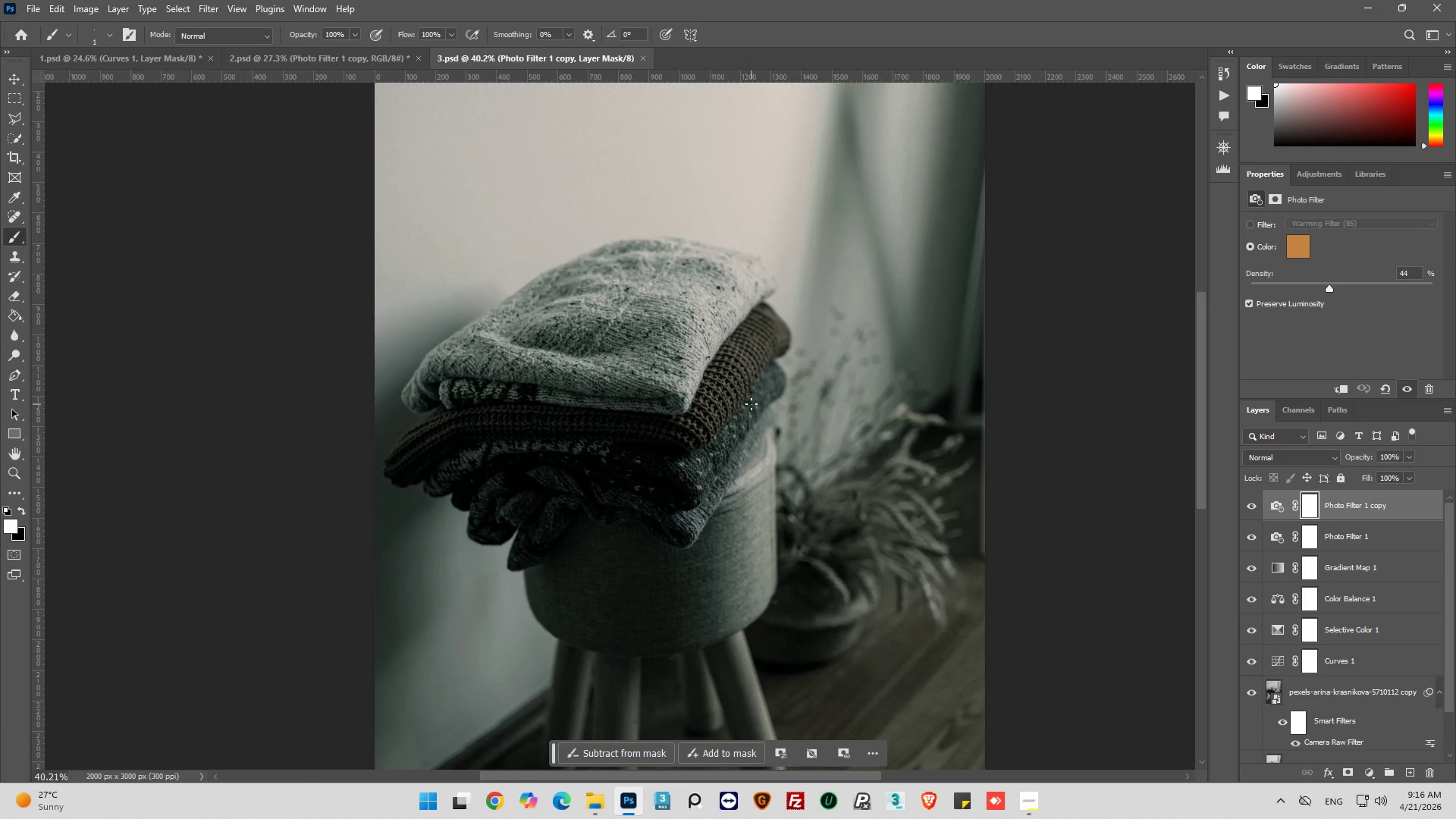 
scroll: coordinate [752, 401], scroll_direction: up, amount: 8.0
 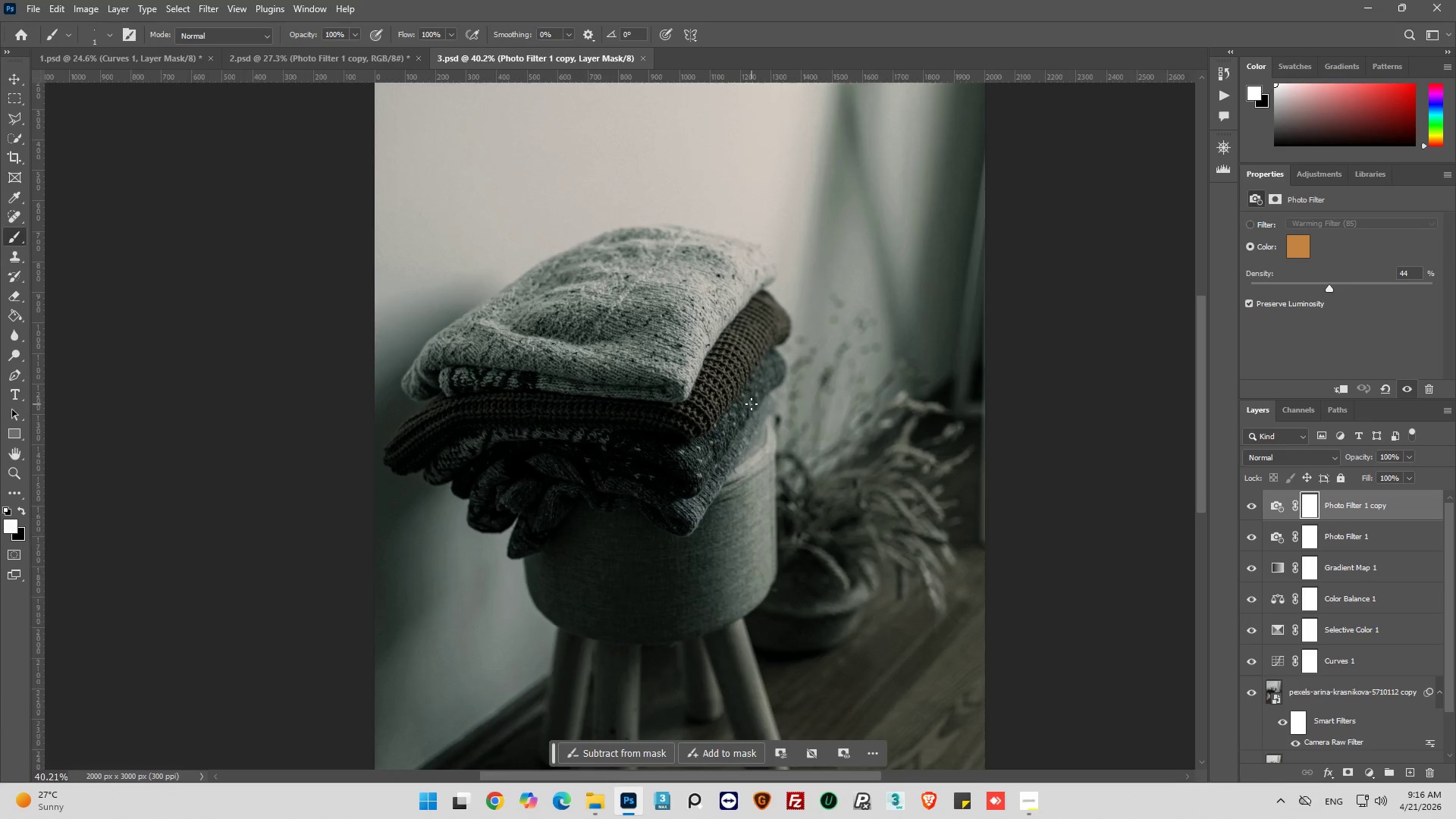 
scroll: coordinate [752, 404], scroll_direction: down, amount: 1.0
 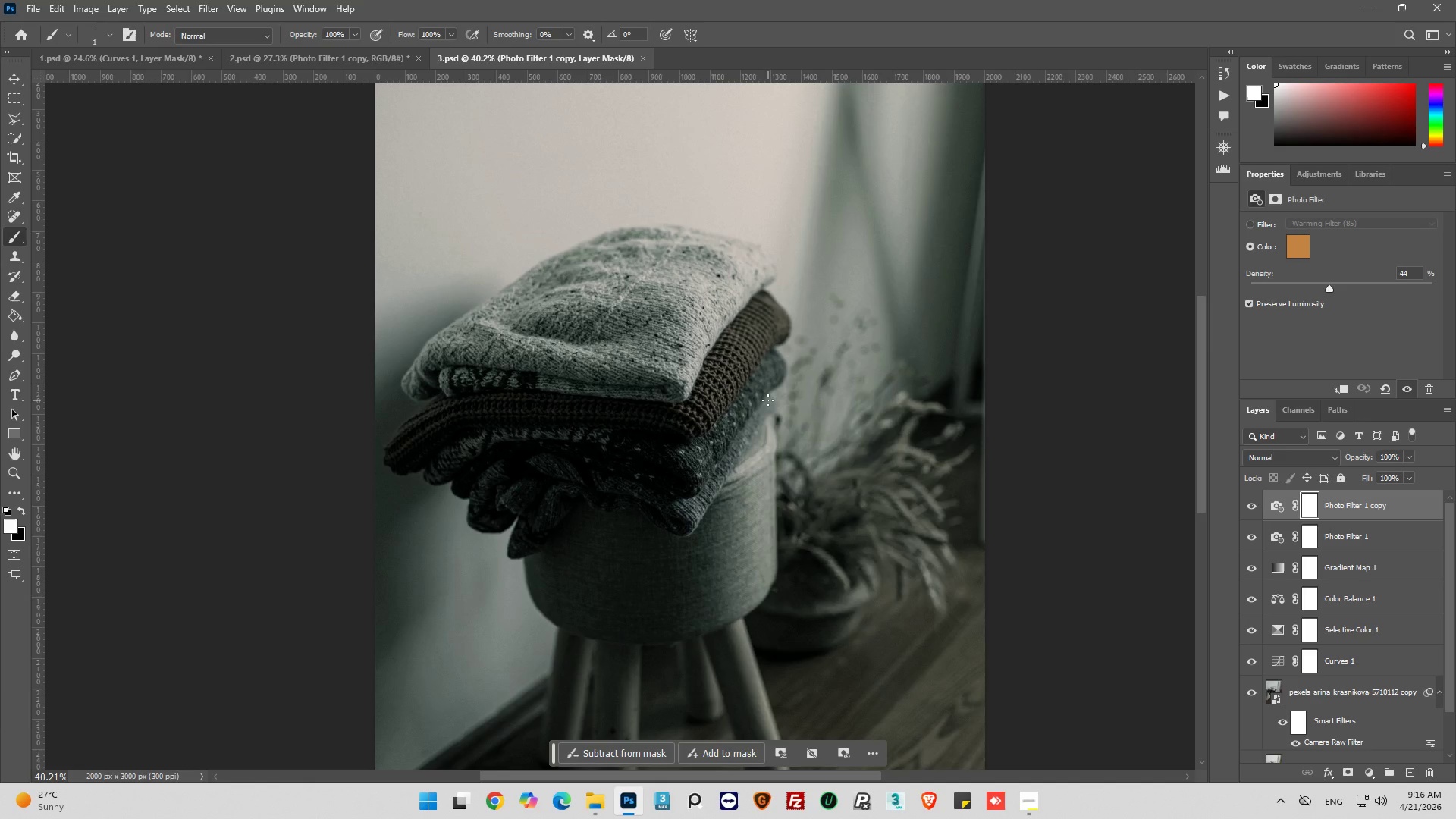 
wait(24.44)
 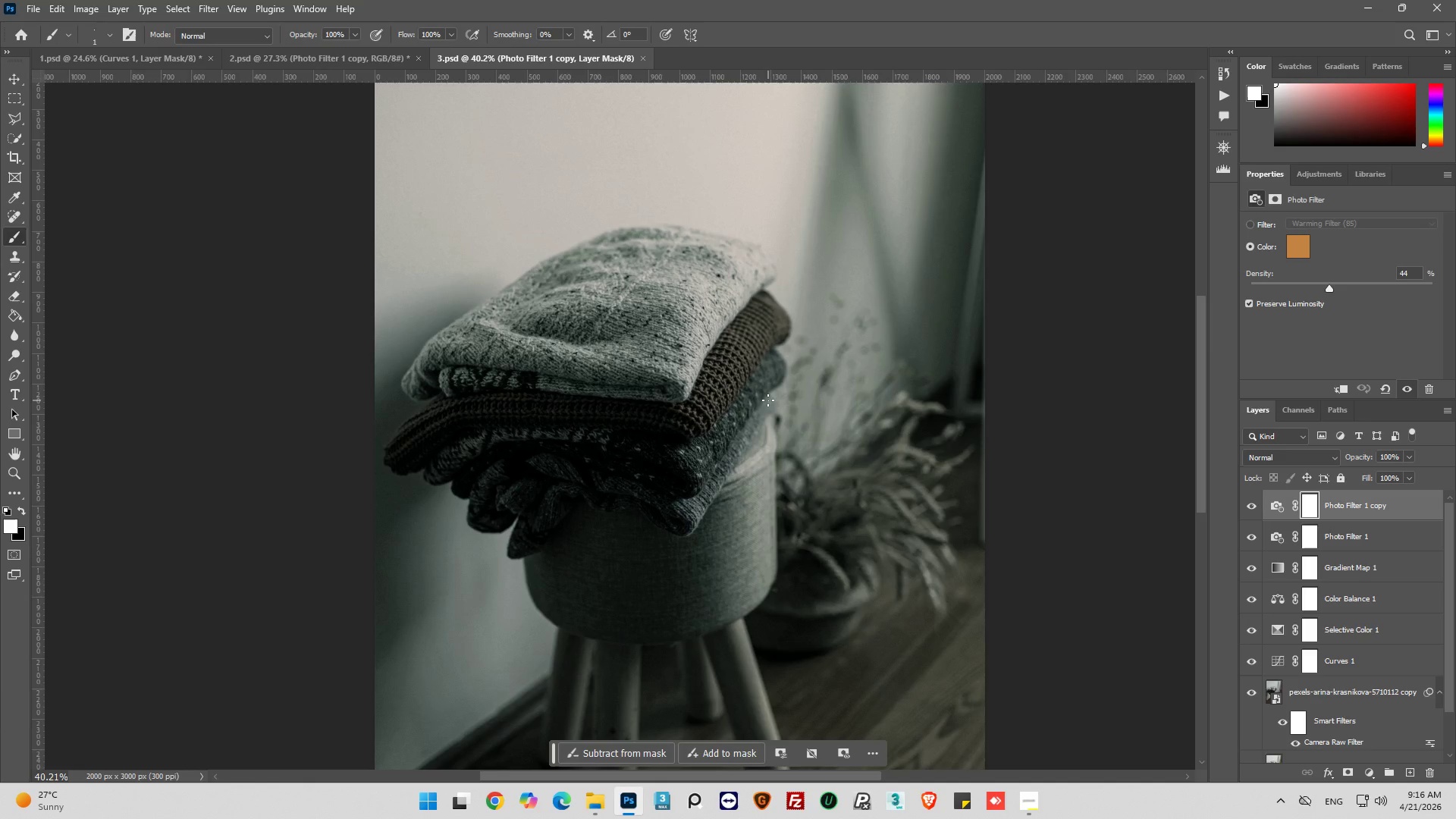 
key(Alt+AltLeft)
 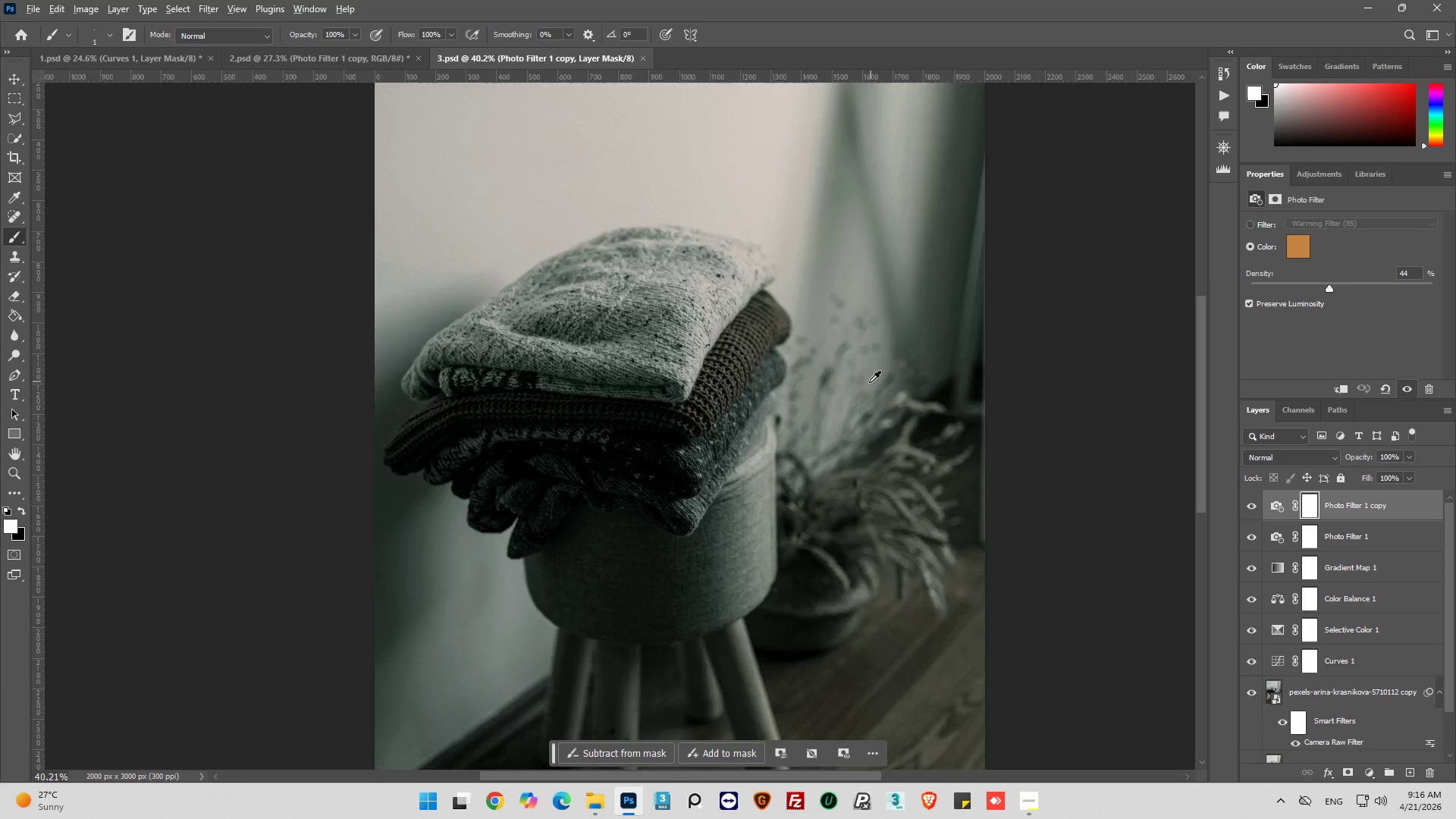 
scroll: coordinate [861, 389], scroll_direction: down, amount: 7.0
 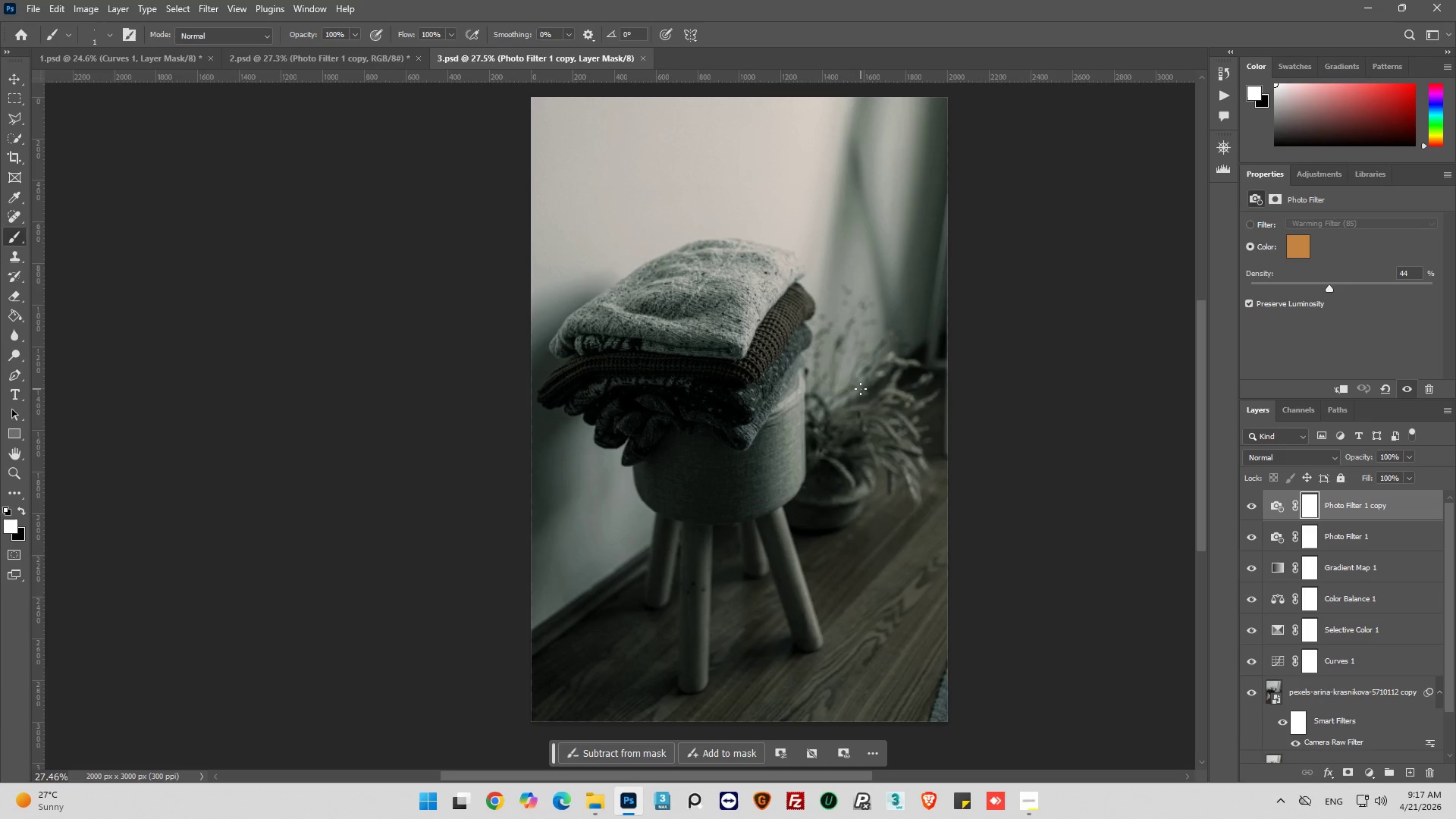 
wait(32.37)
 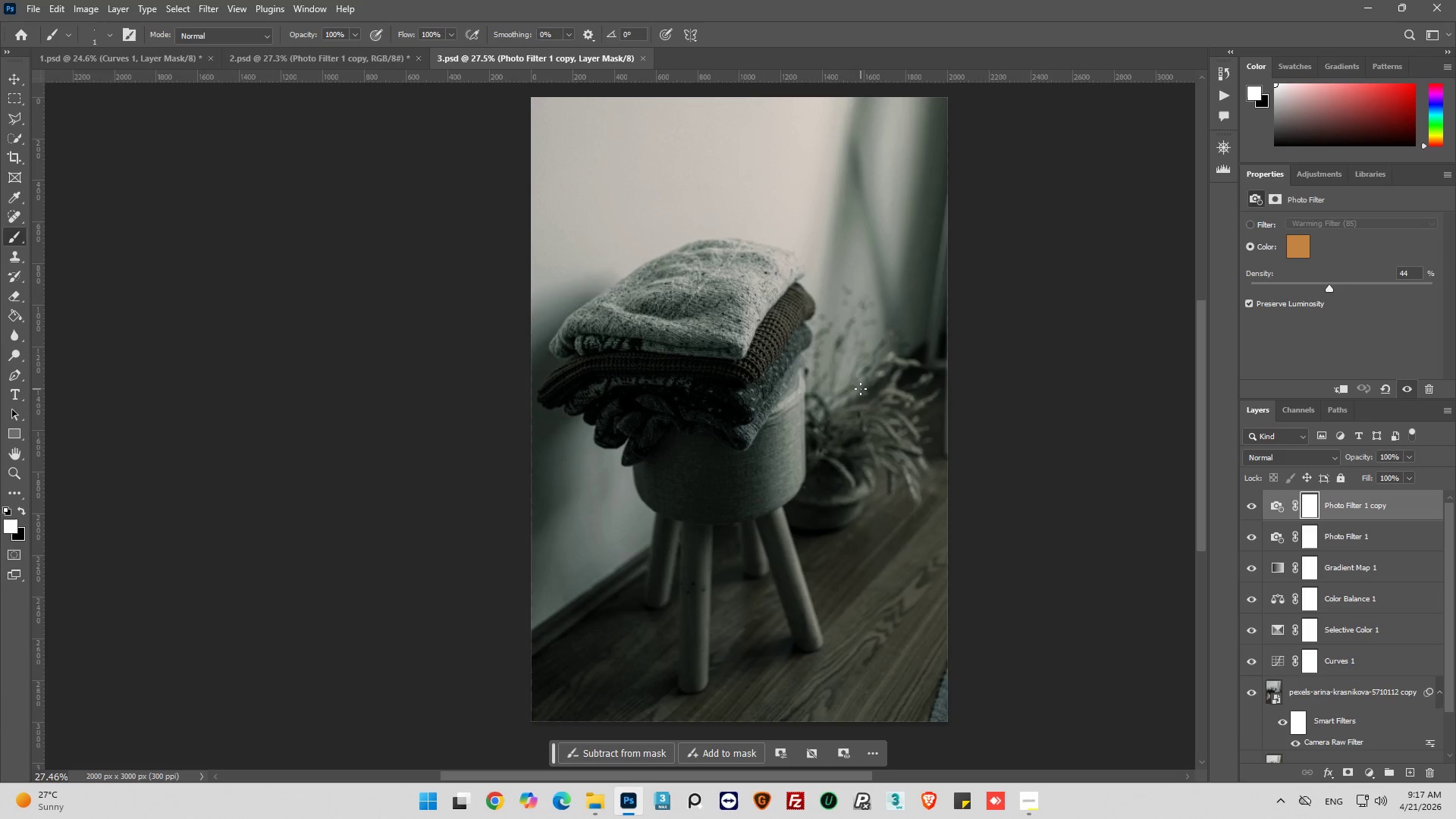 
key(Alt+AltLeft)
 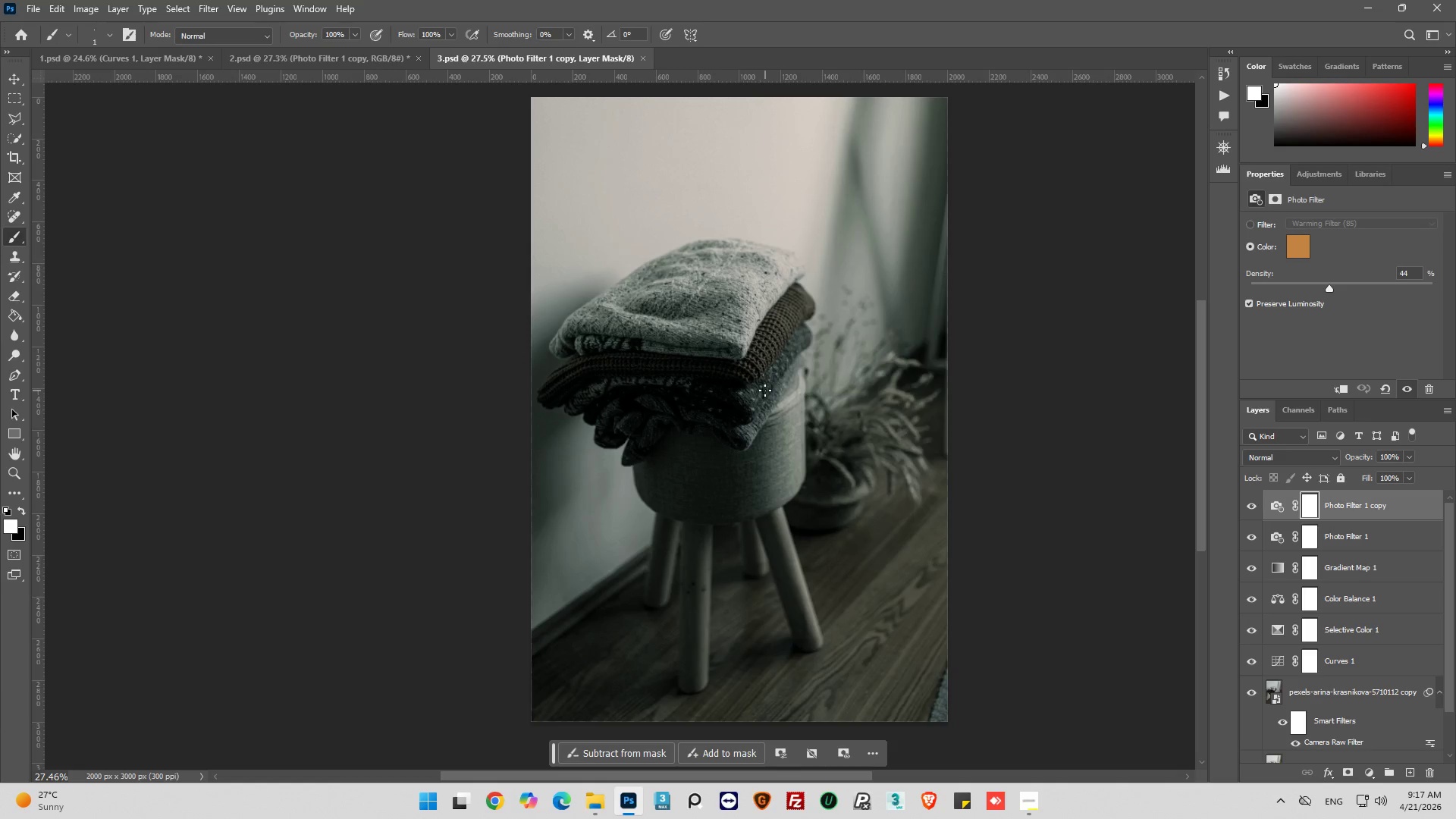 
hold_key(key=AltLeft, duration=0.81)
scroll: coordinate [660, 409], scroll_direction: up, amount: 17.0
 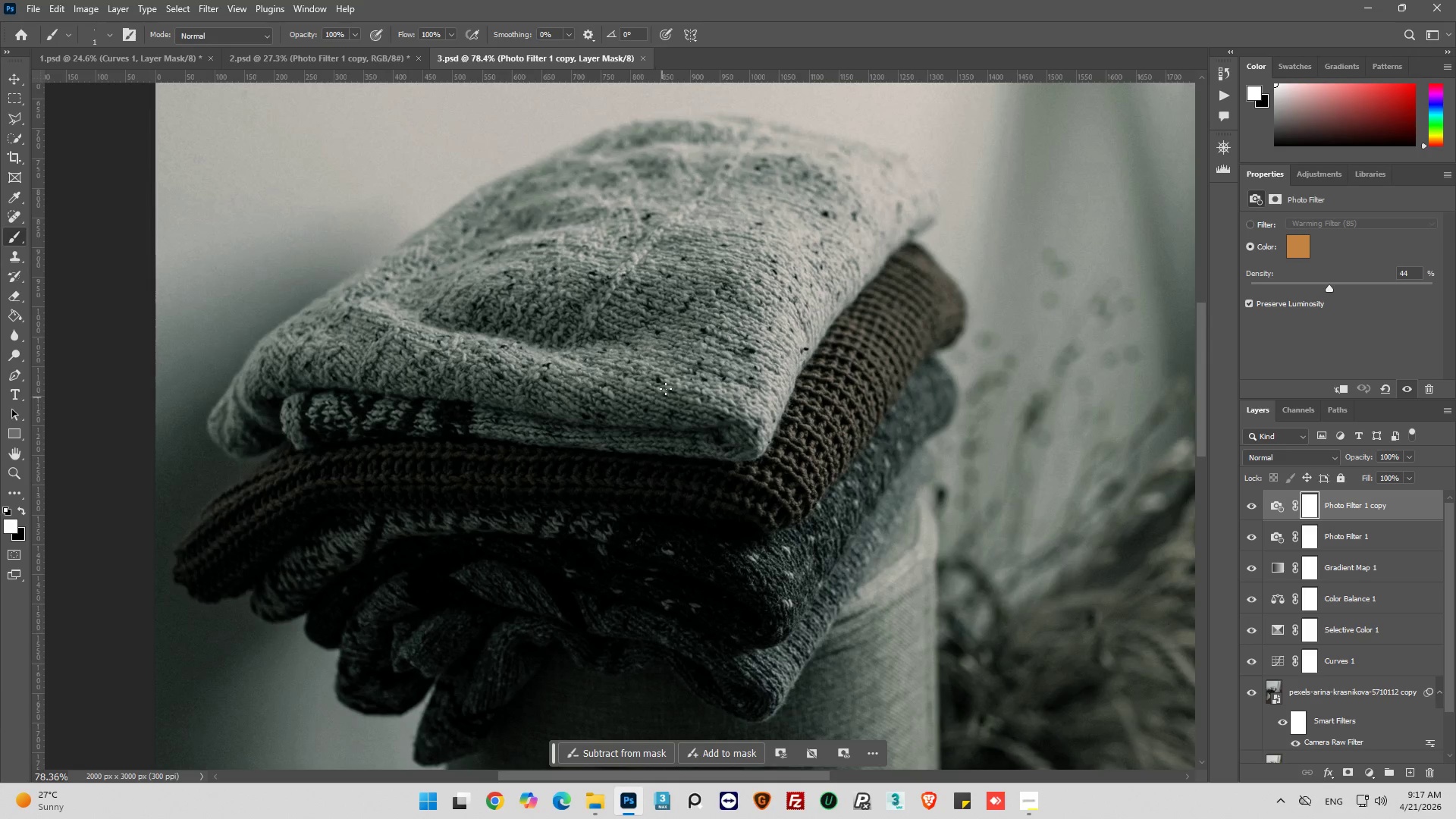 
hold_key(key=AltLeft, duration=0.38)
scroll: coordinate [475, 411], scroll_direction: down, amount: 13.0
 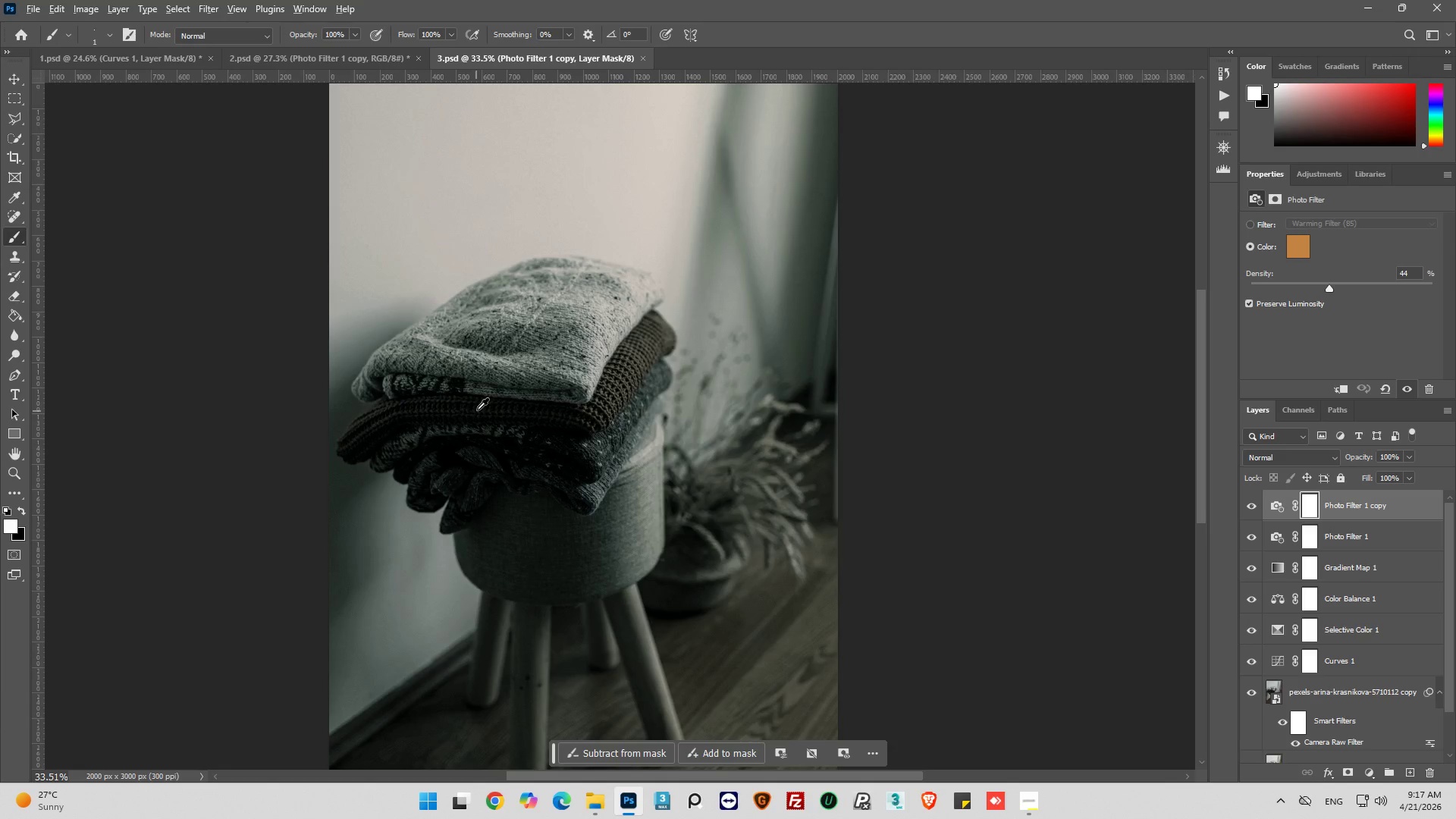 
key(Alt+AltLeft)
 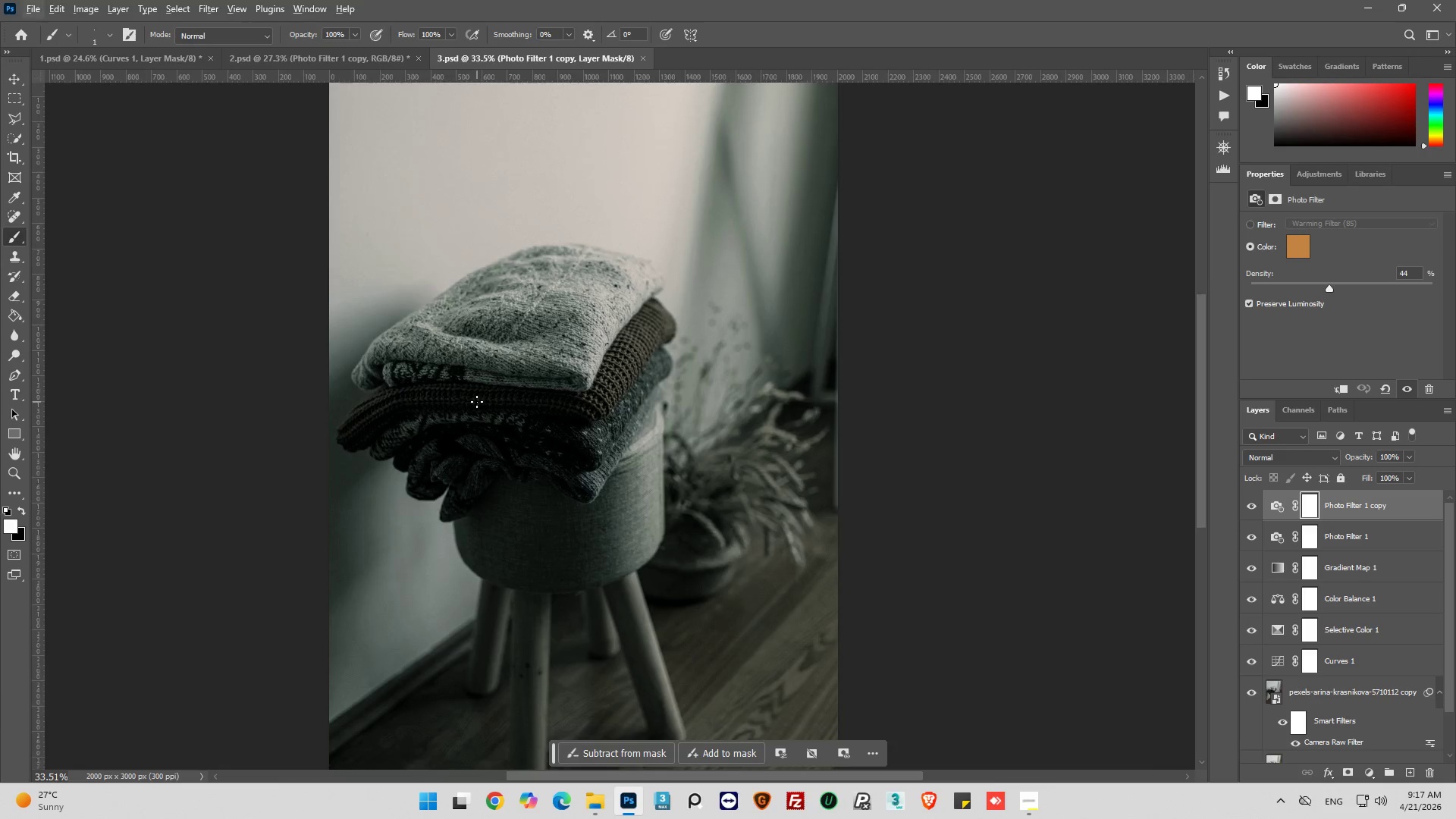 
scroll: coordinate [477, 402], scroll_direction: down, amount: 2.0
 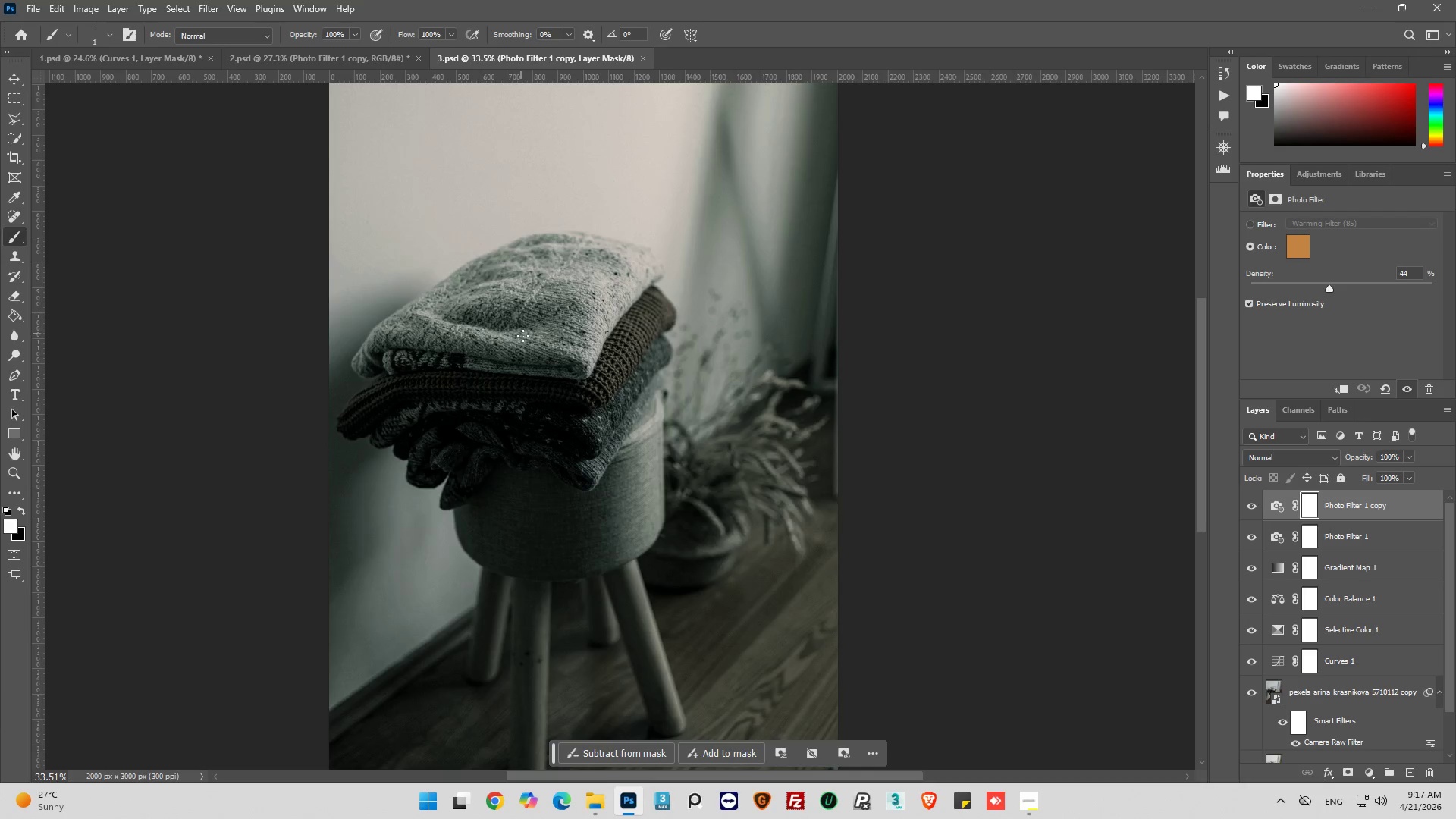 
key(Alt+AltLeft)
 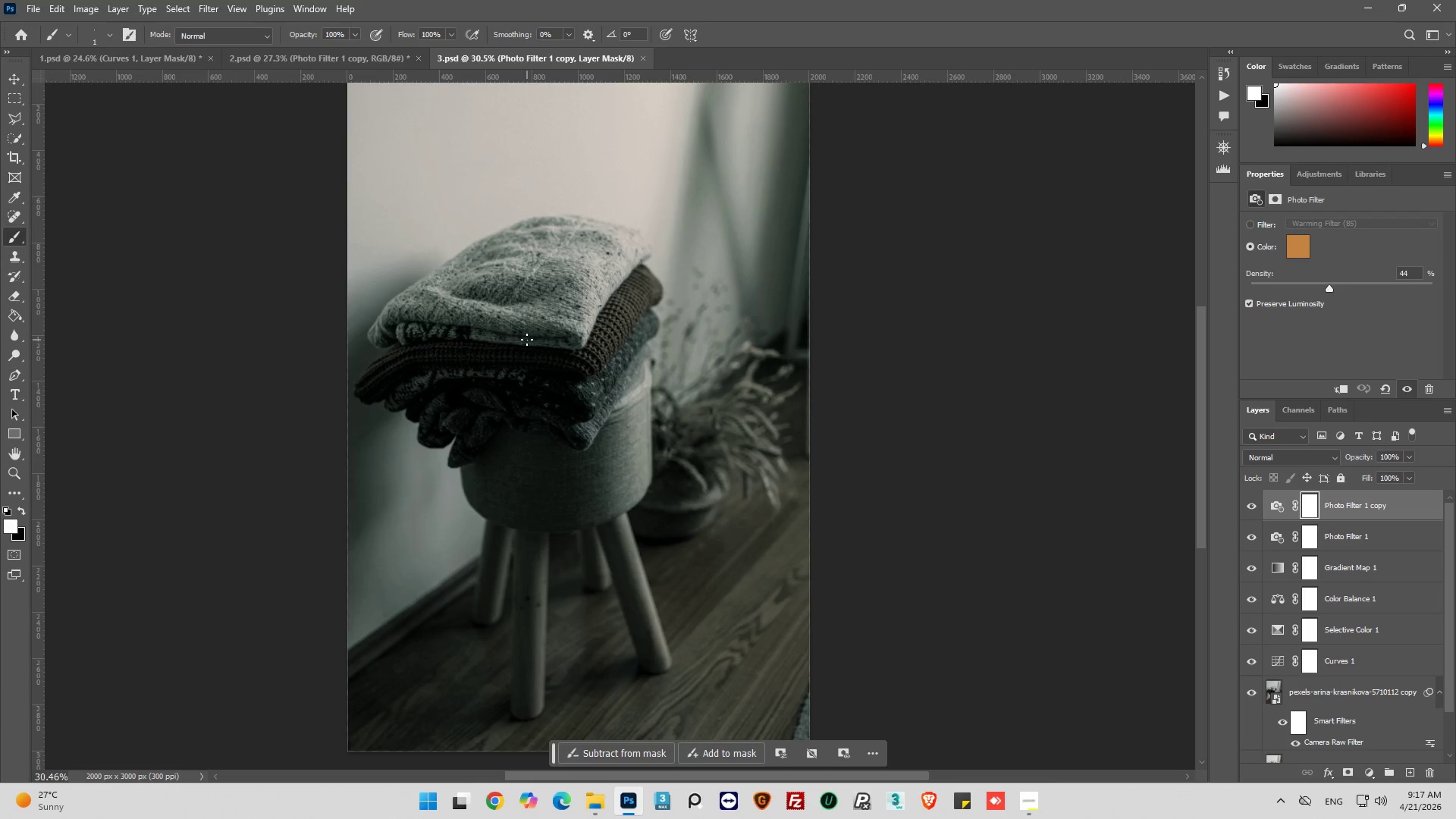 
key(Alt+AltLeft)
 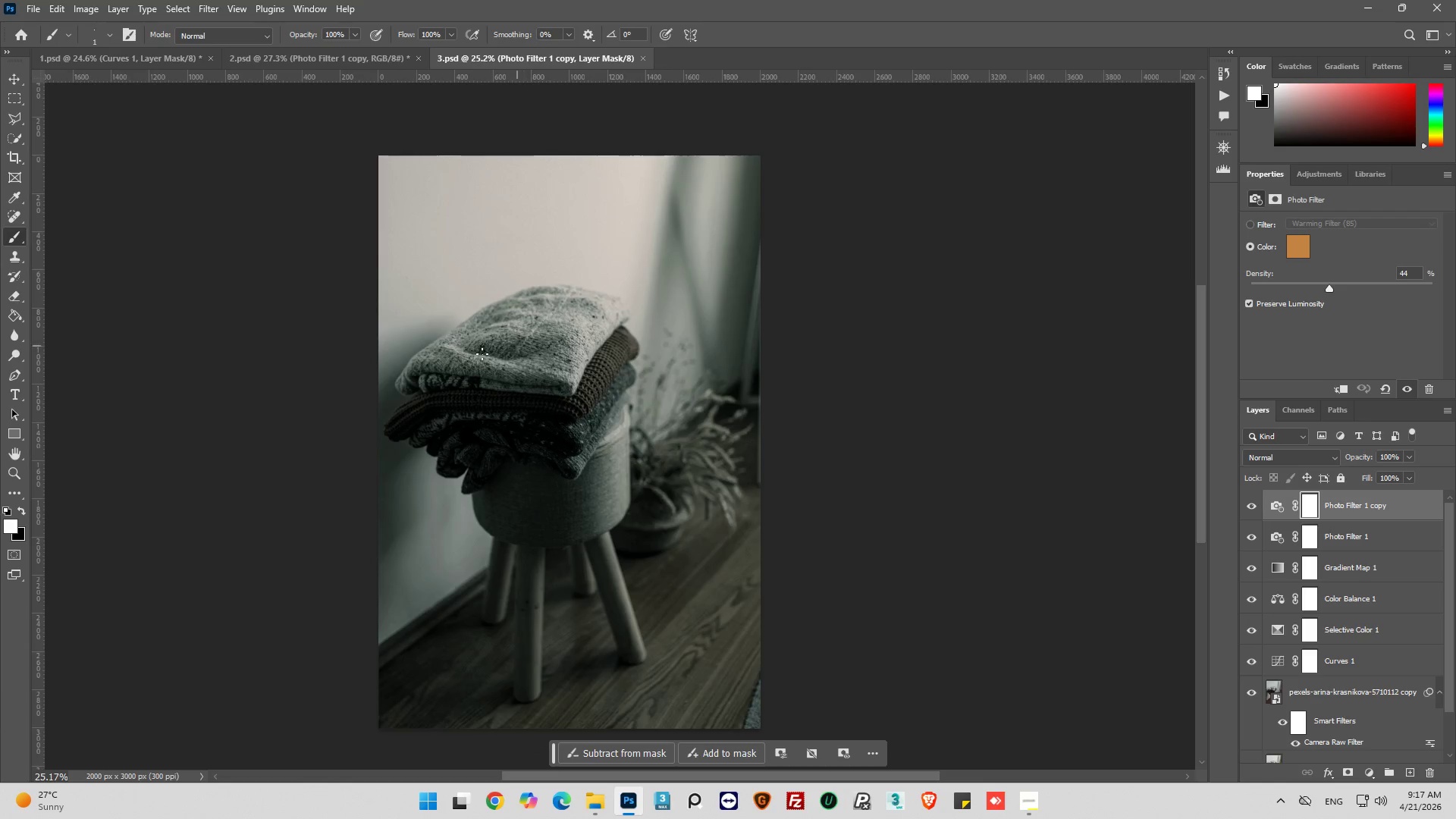 
scroll: coordinate [527, 340], scroll_direction: down, amount: 1.0
 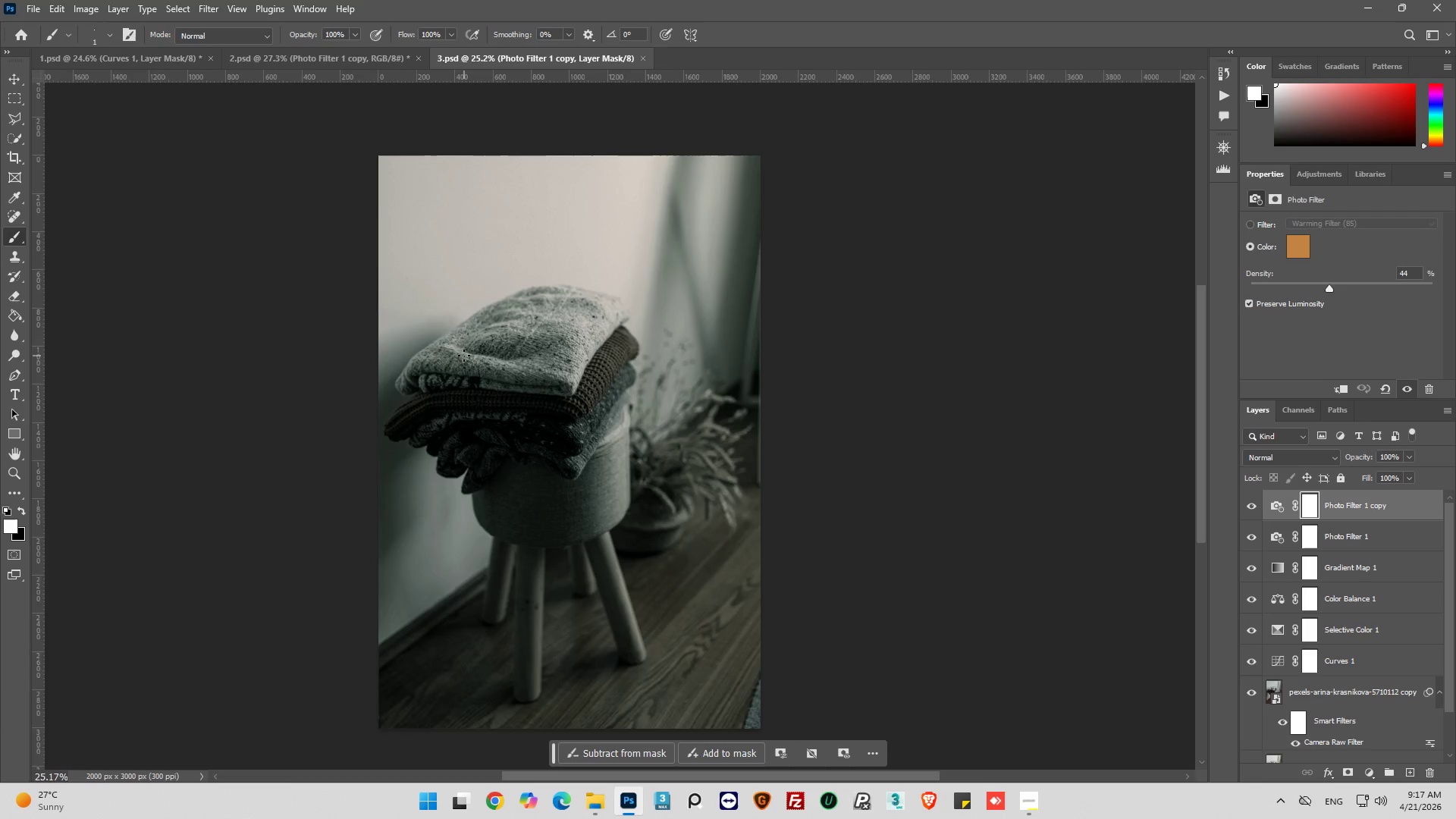 
scroll: coordinate [464, 356], scroll_direction: up, amount: 1.0
 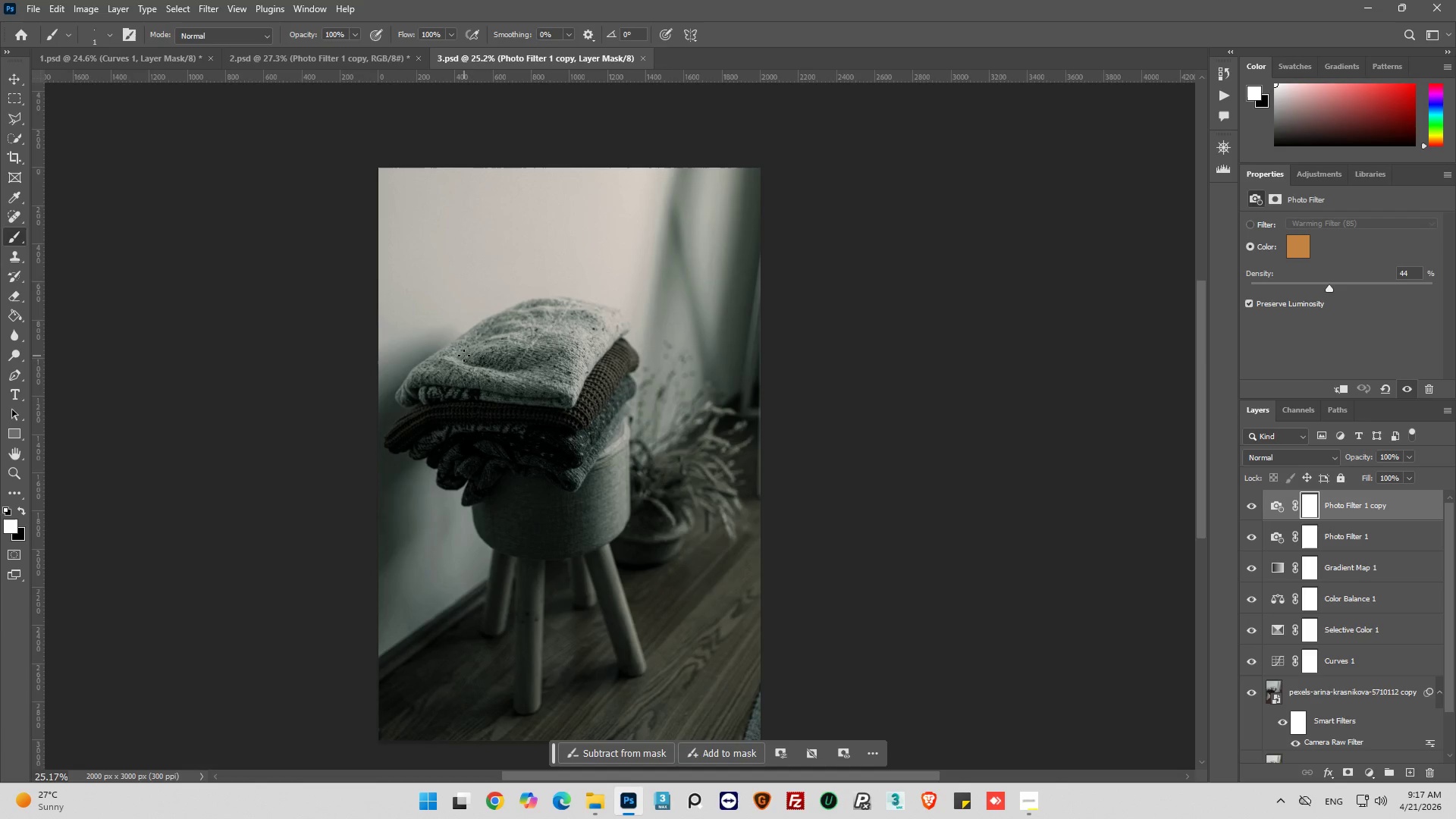 
key(Alt+AltLeft)
 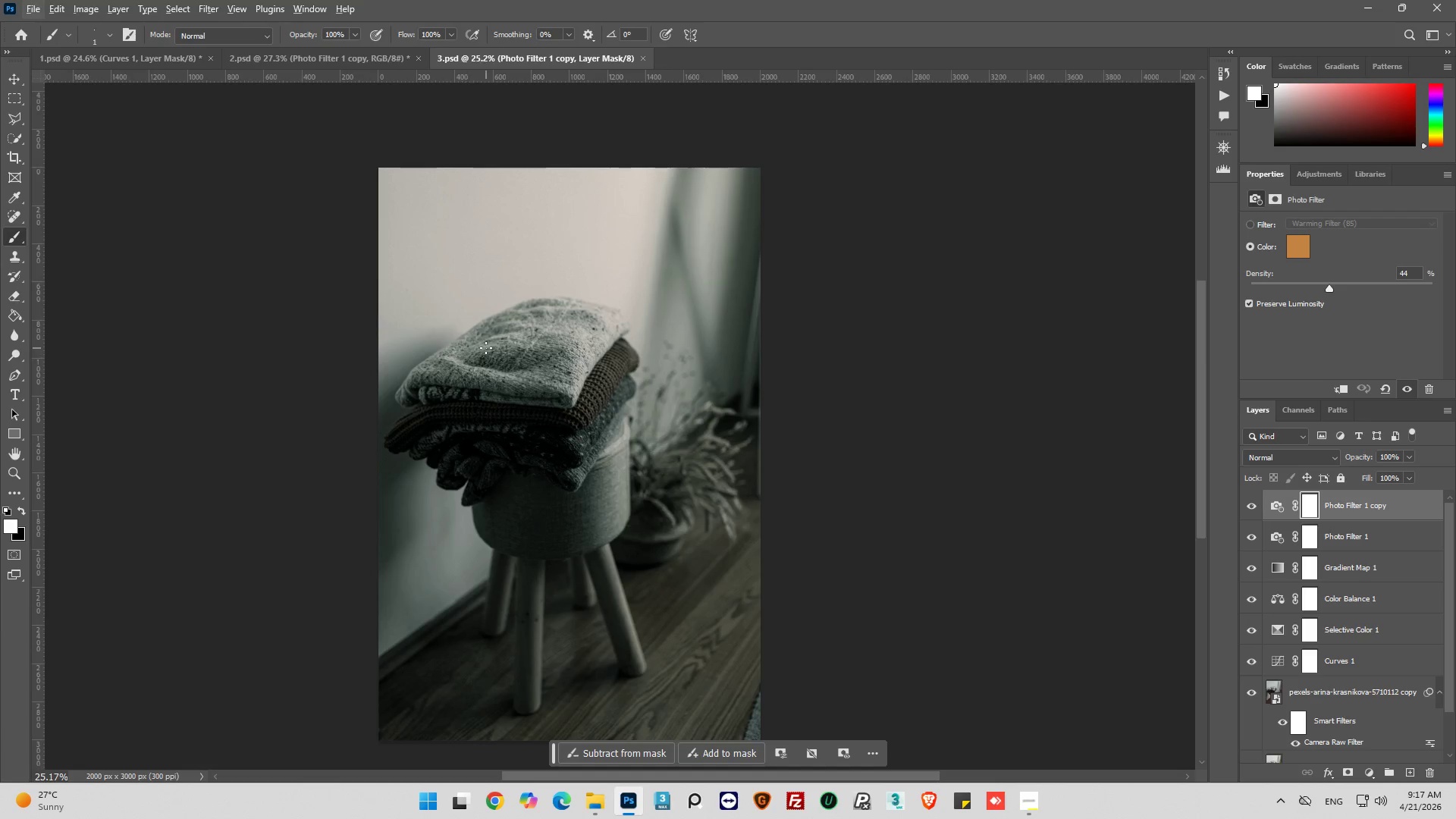 
hold_key(key=AltLeft, duration=0.36)
scroll: coordinate [486, 348], scroll_direction: up, amount: 3.0
 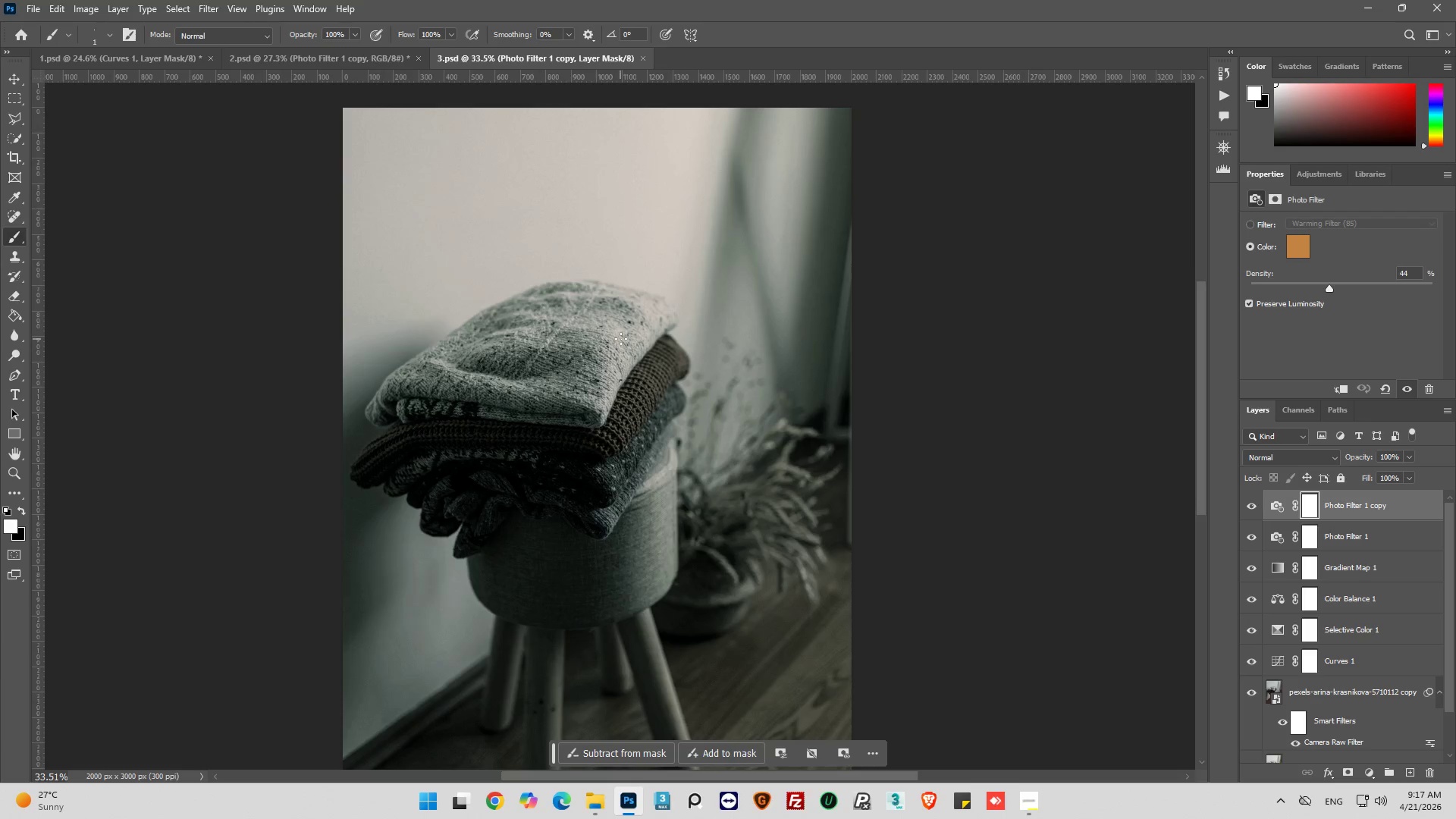 
scroll: coordinate [621, 350], scroll_direction: down, amount: 6.0
 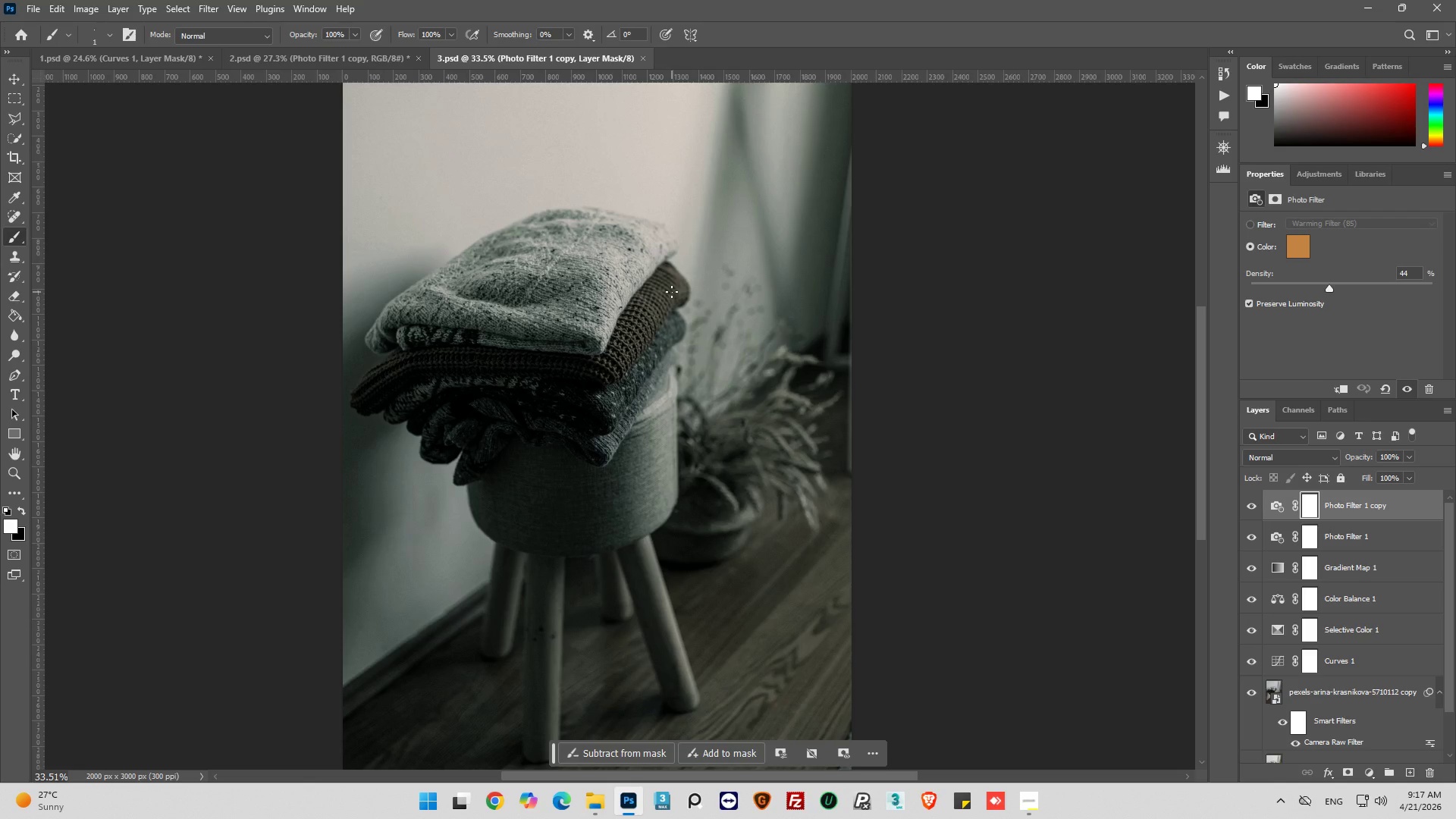 
wait(26.83)
 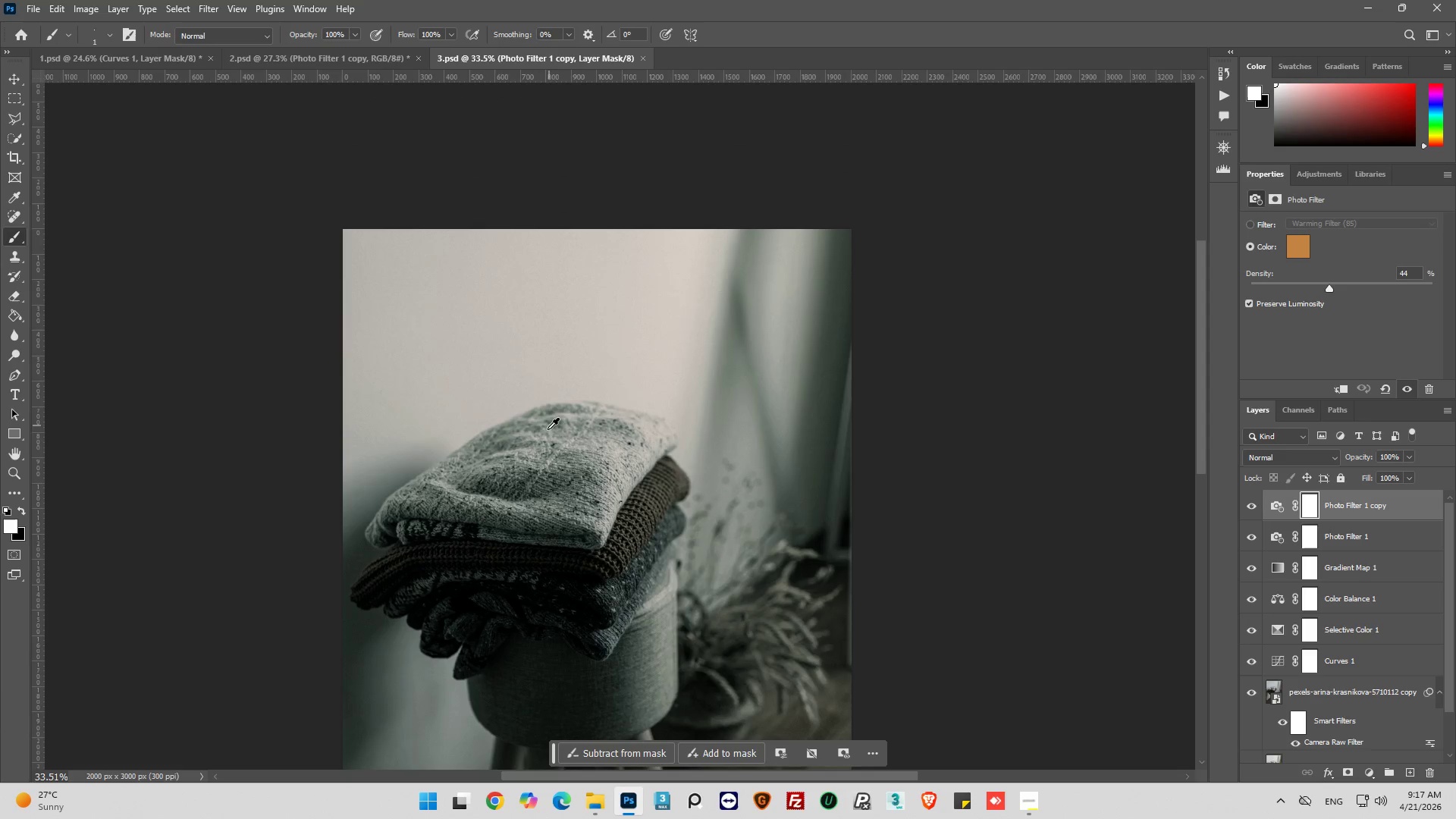 
hold_key(key=AltLeft, duration=0.58)
 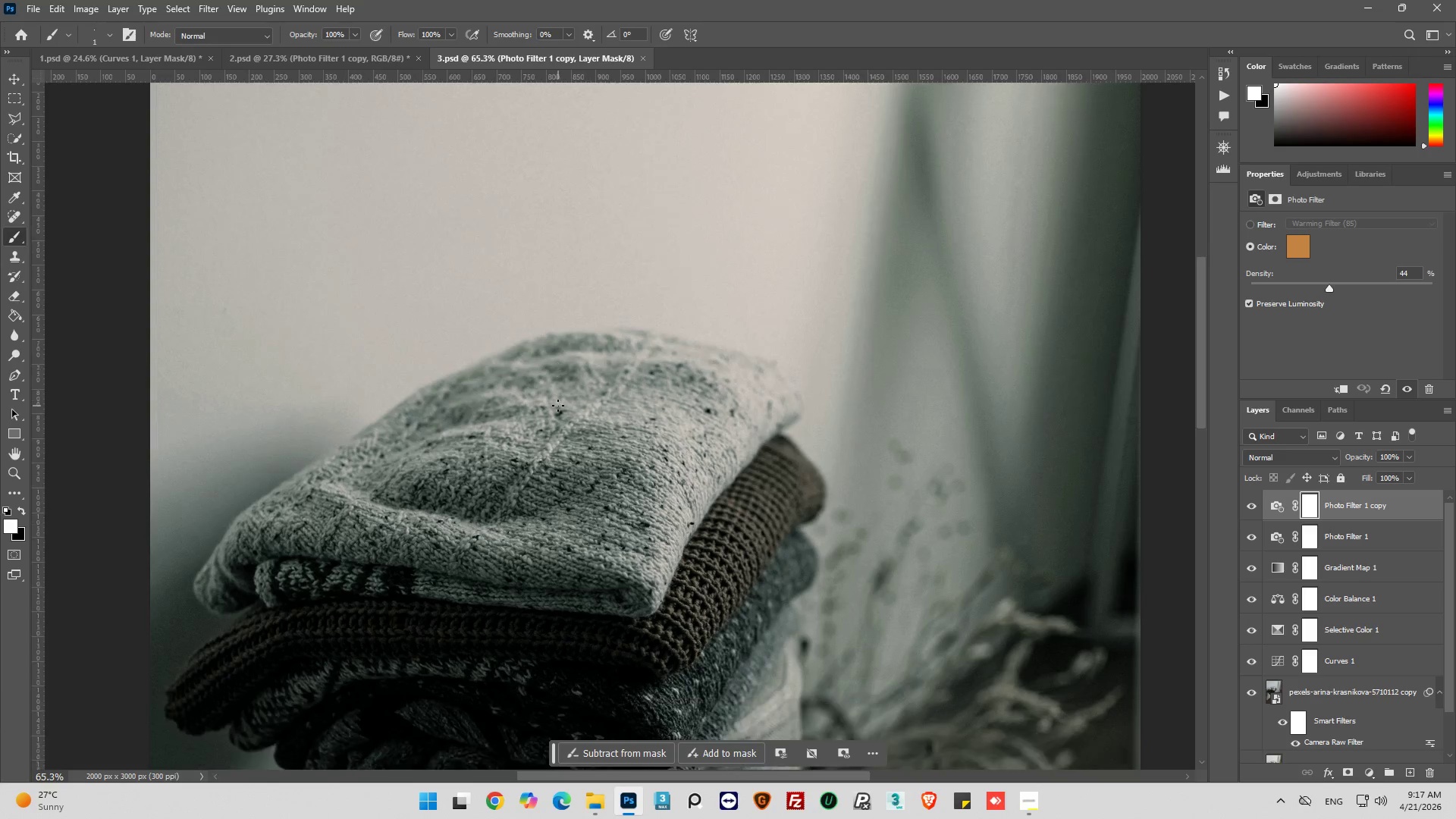 
scroll: coordinate [546, 427], scroll_direction: up, amount: 23.0
 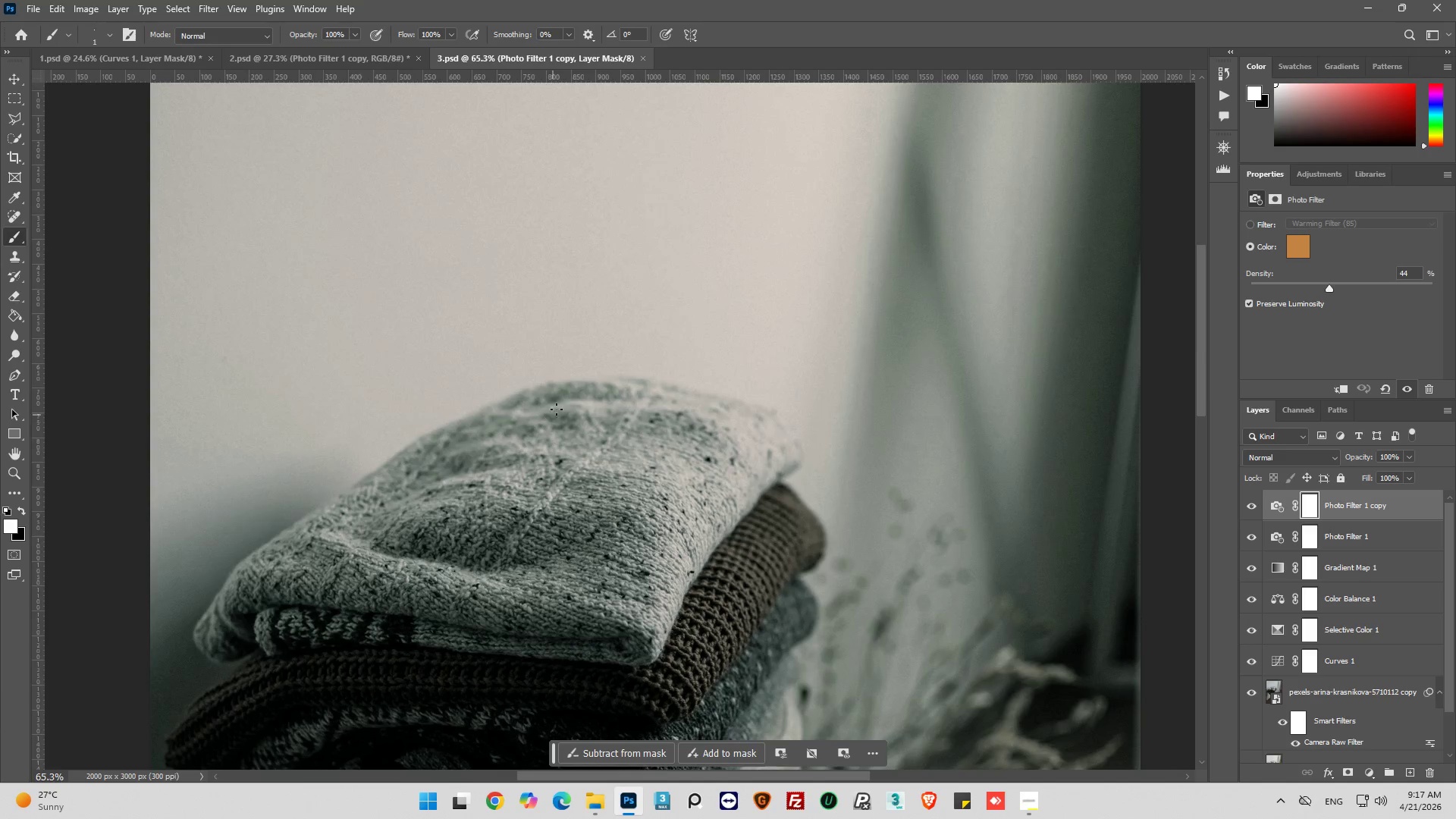 
key(Alt+AltLeft)
 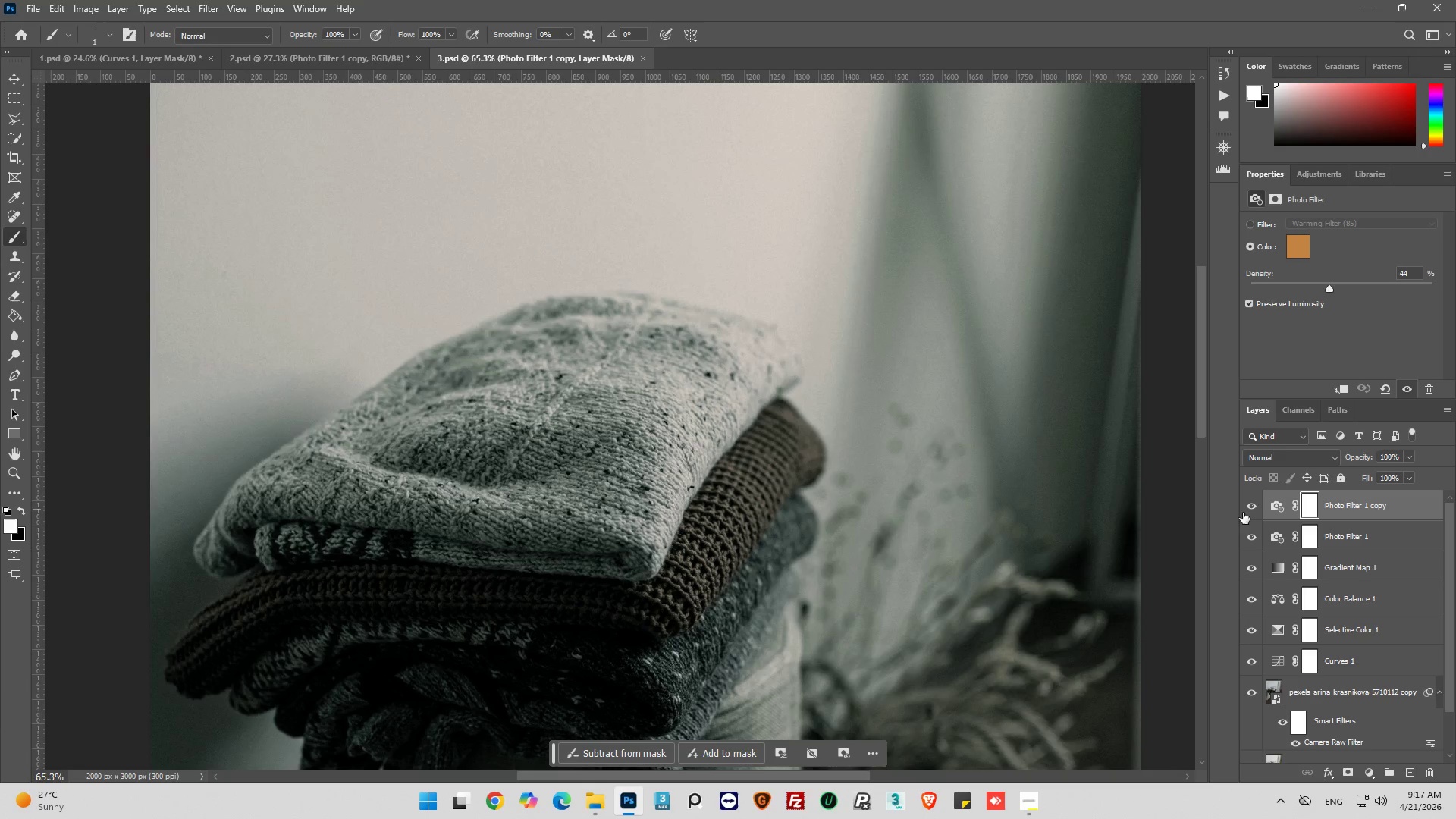 
scroll: coordinate [558, 406], scroll_direction: down, amount: 7.0
 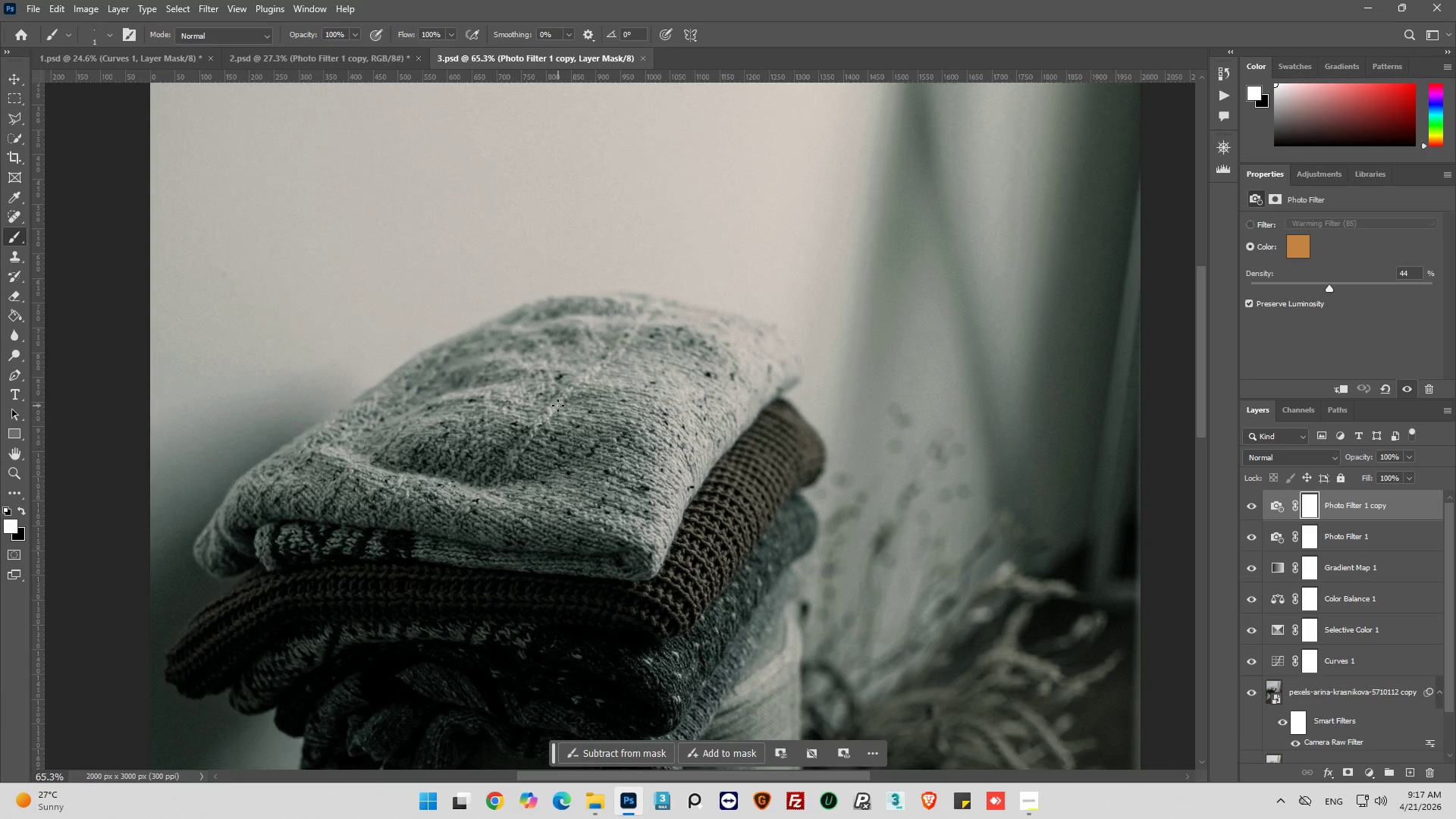 
left_click([1250, 508])
 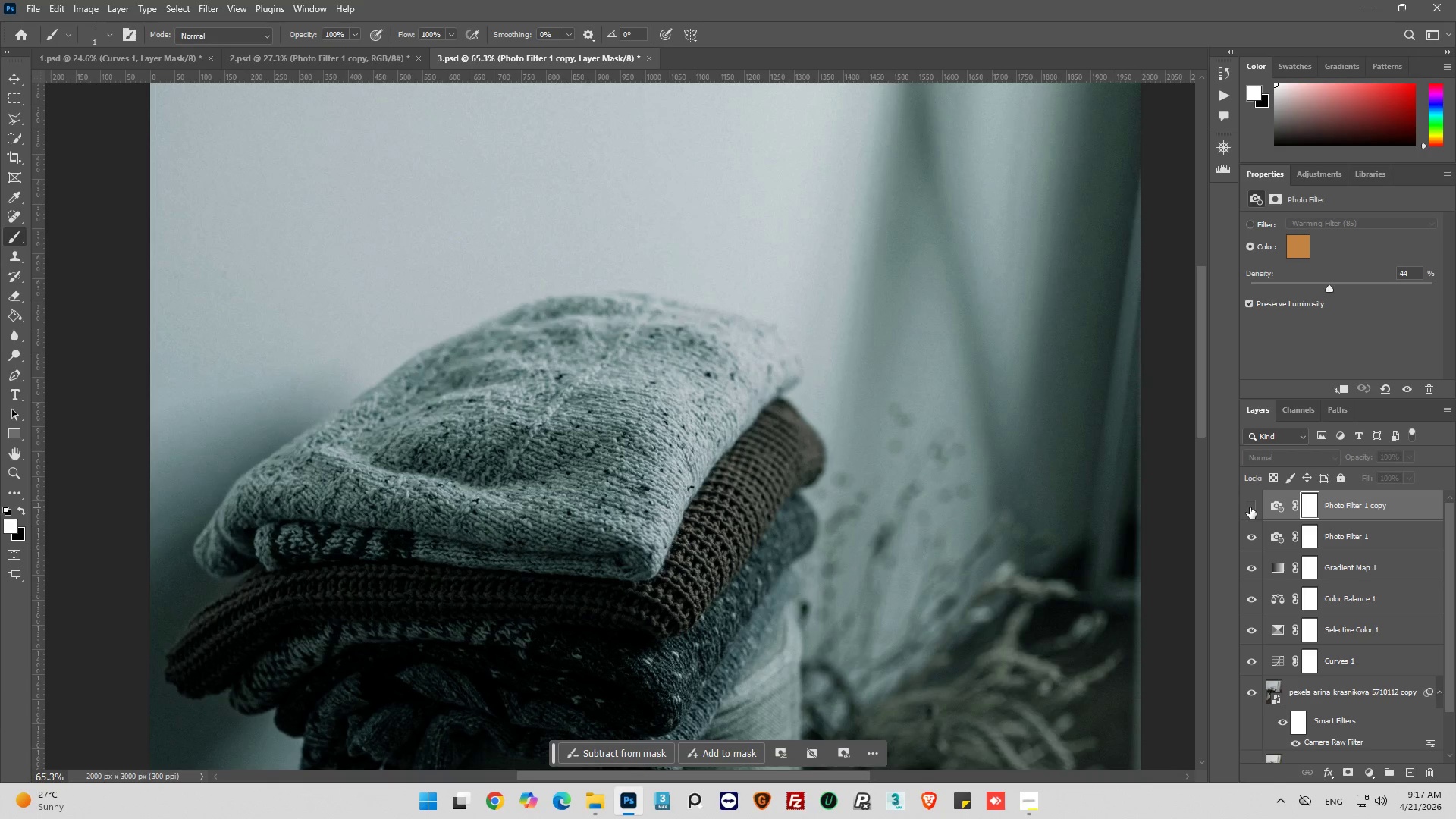 
left_click([1250, 507])
 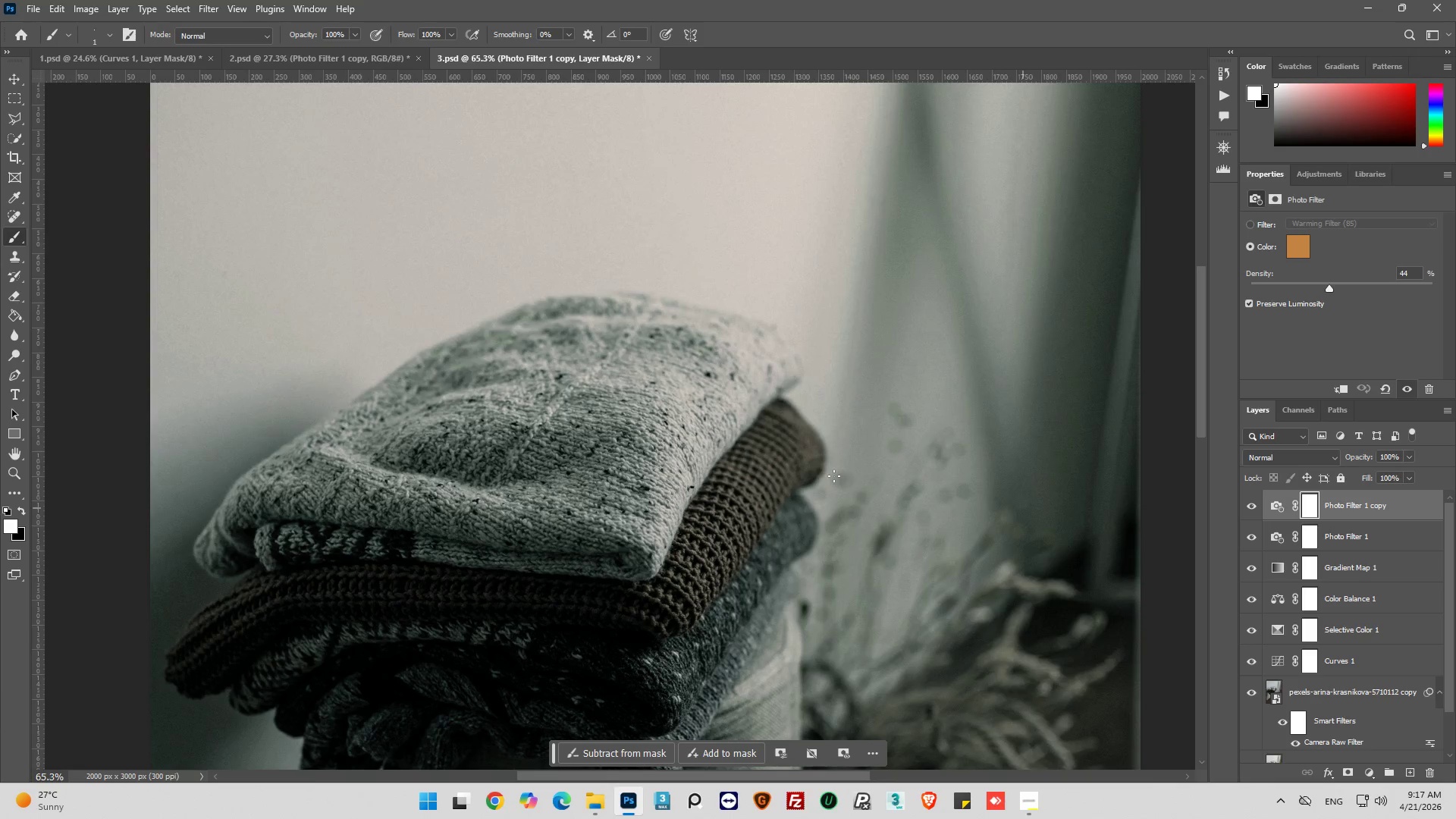 
key(Alt+AltLeft)
 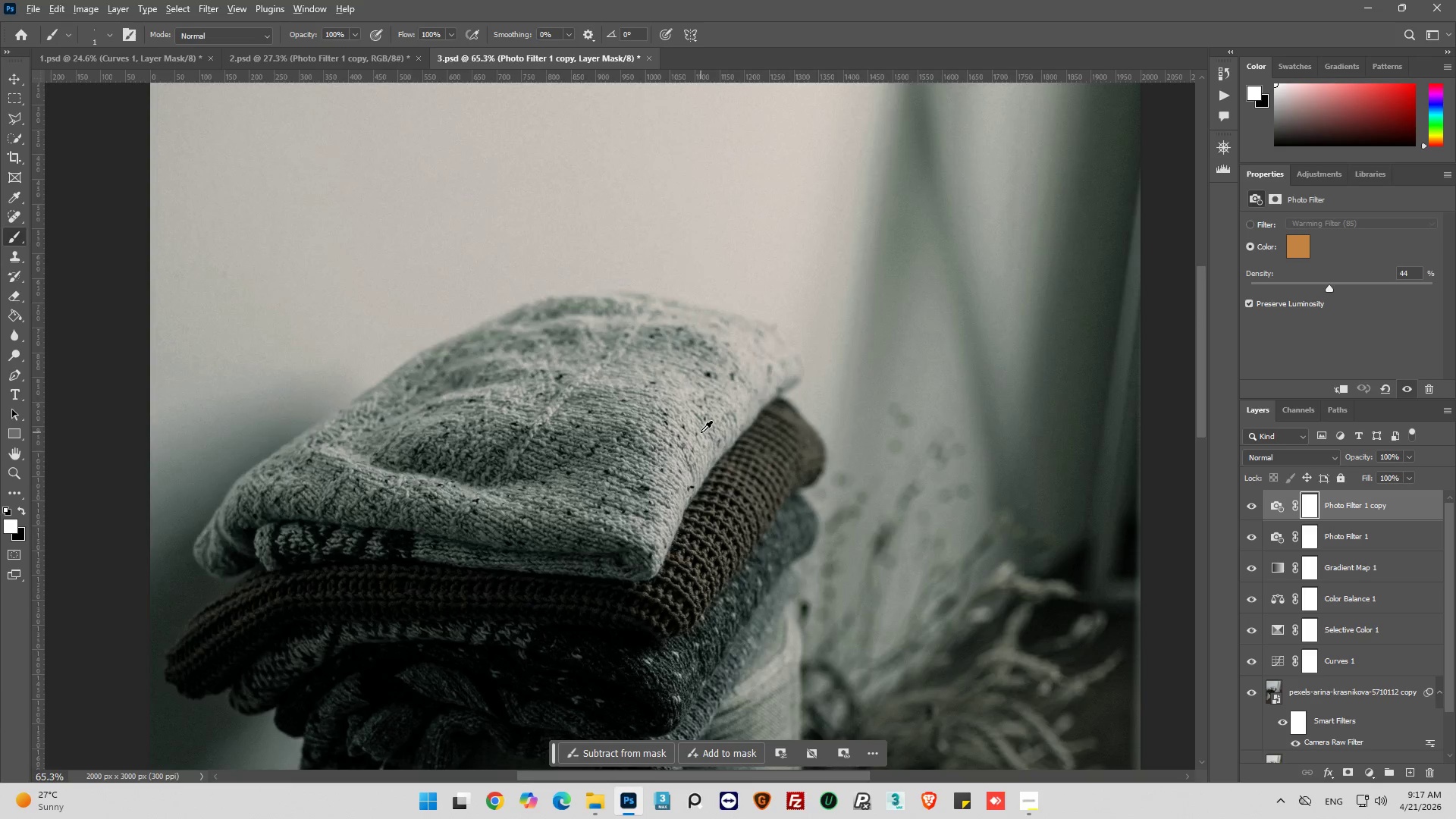 
key(Alt+AltLeft)
 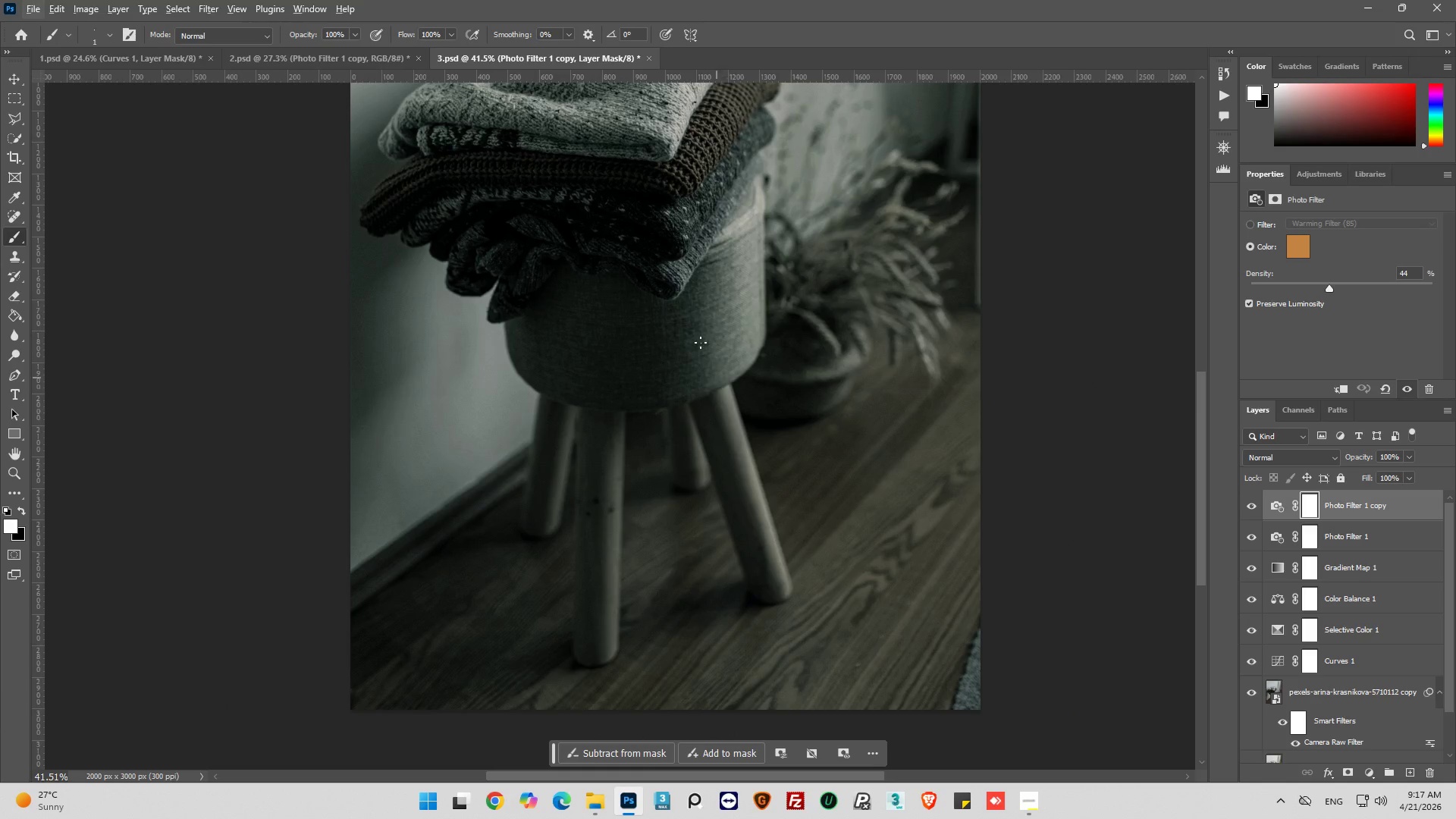 
scroll: coordinate [703, 417], scroll_direction: down, amount: 35.0
 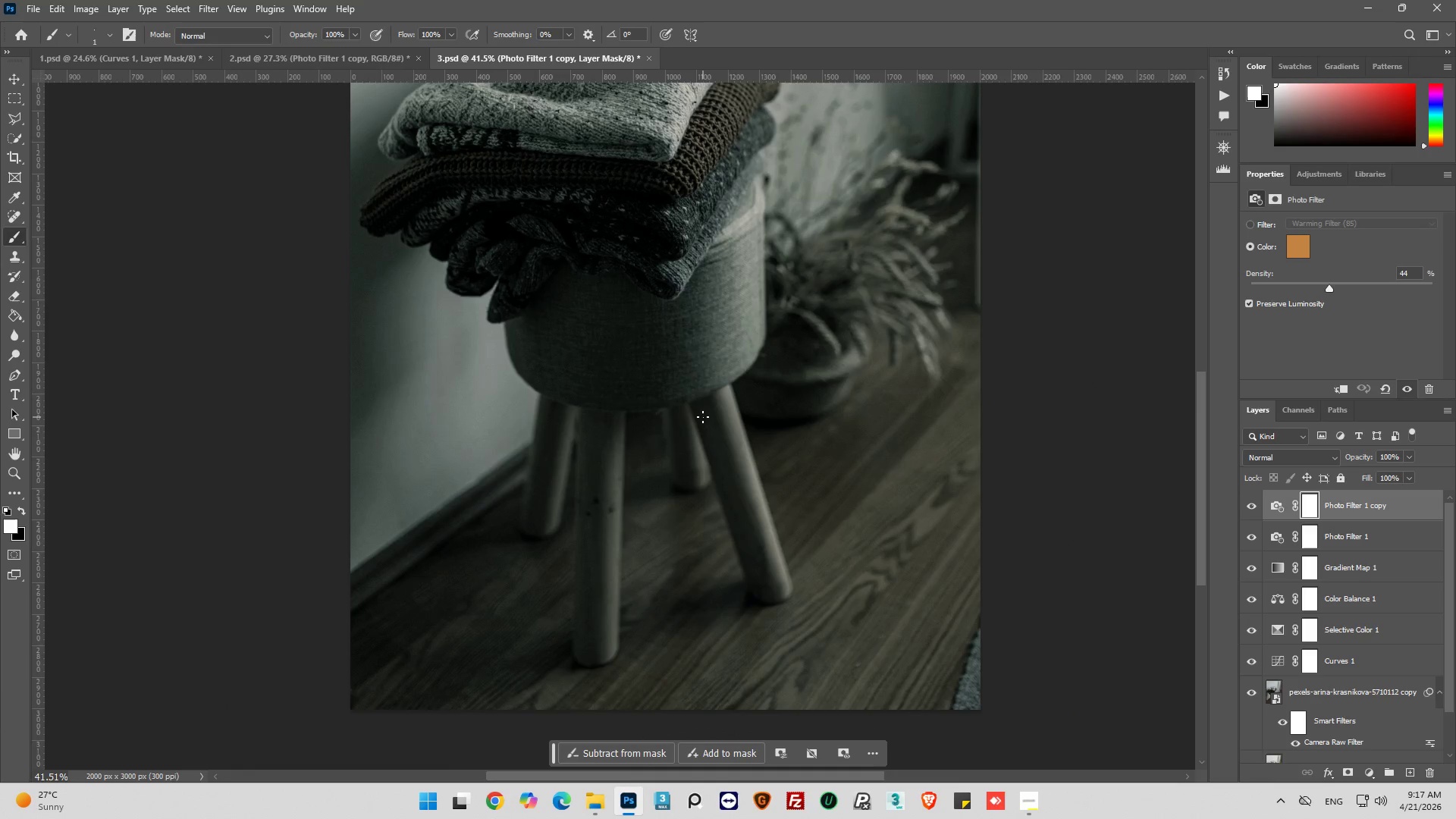 
hold_key(key=AltLeft, duration=0.48)
 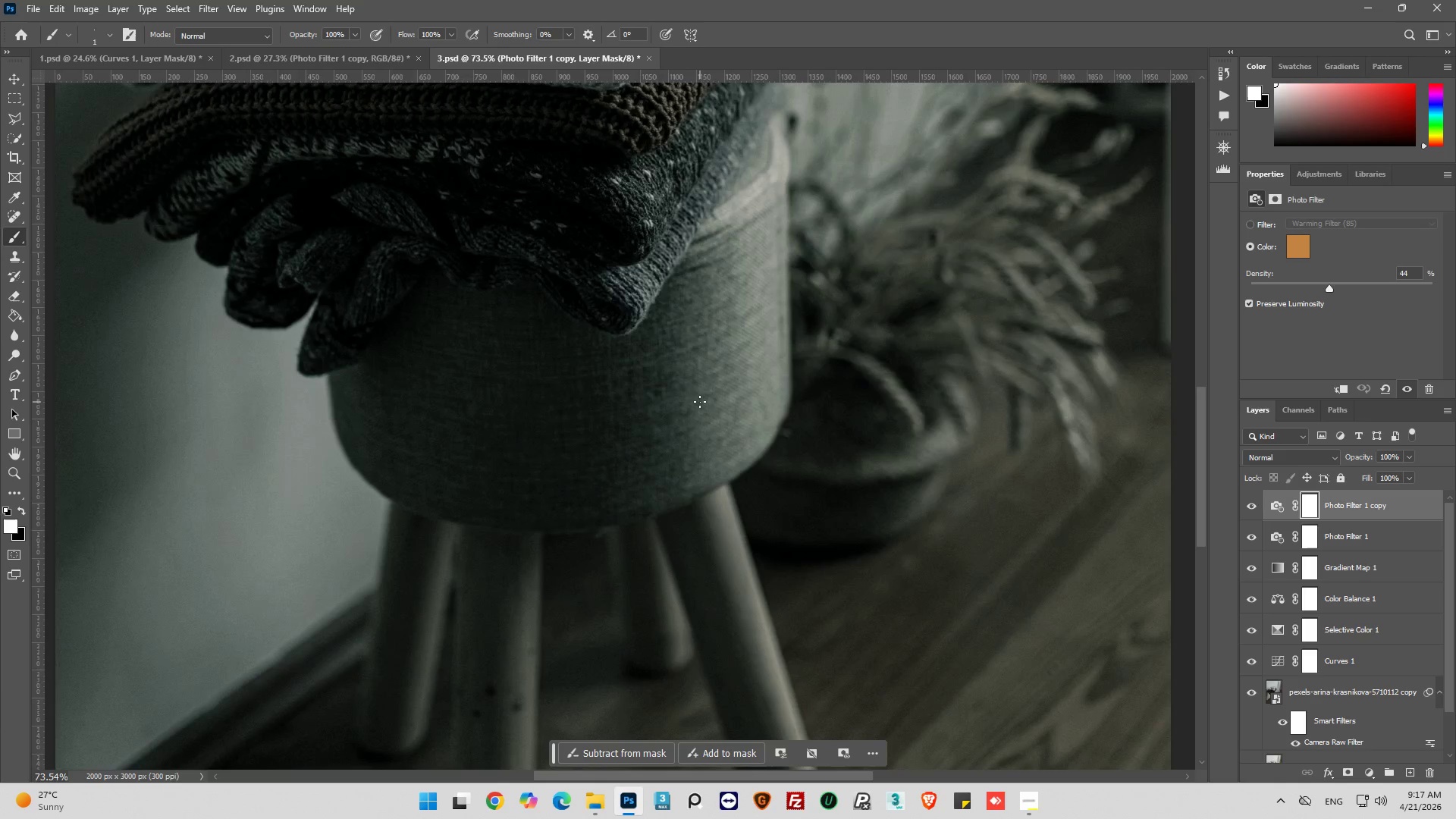 
key(Alt+AltLeft)
 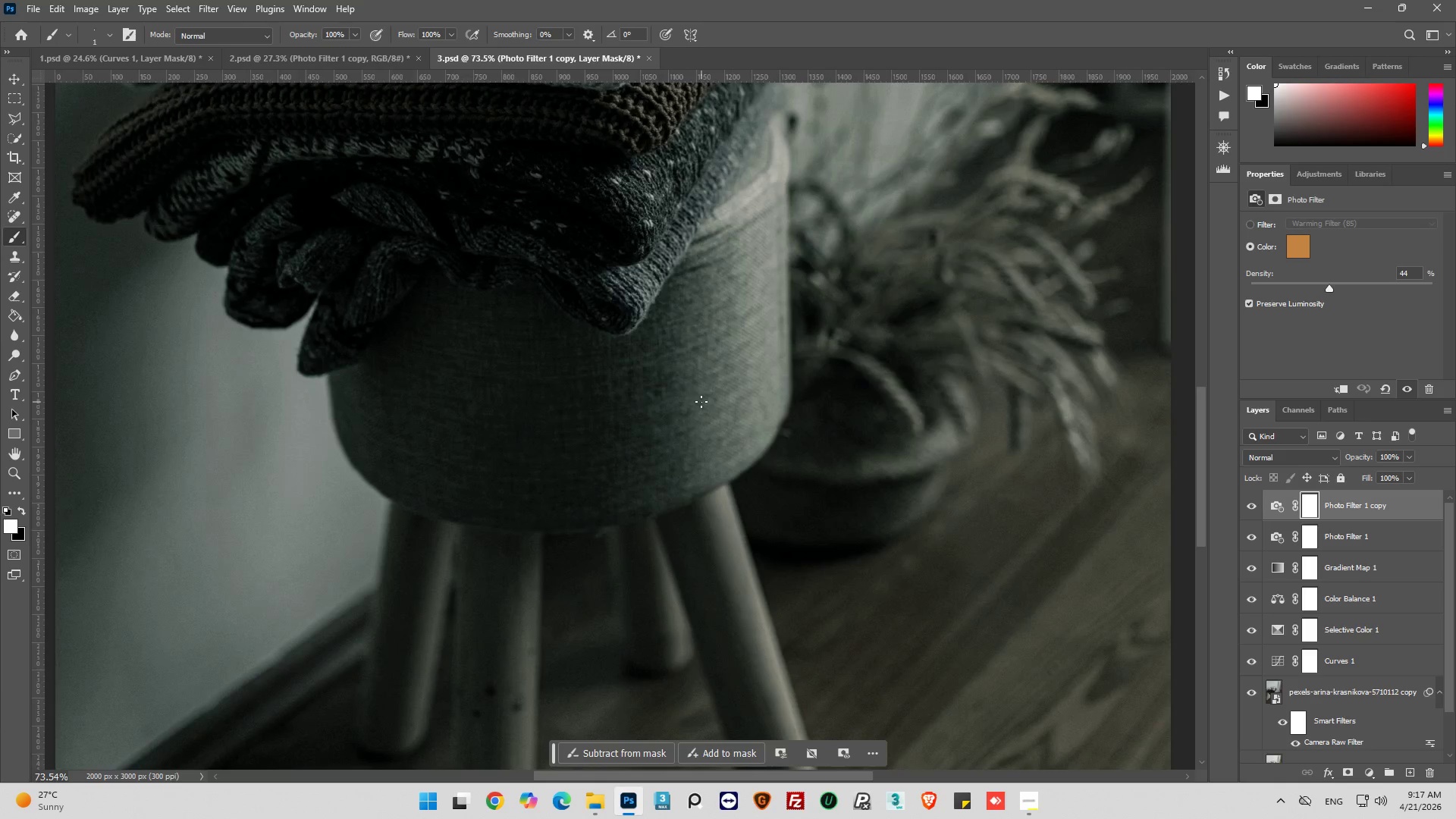 
key(Alt+AltLeft)
 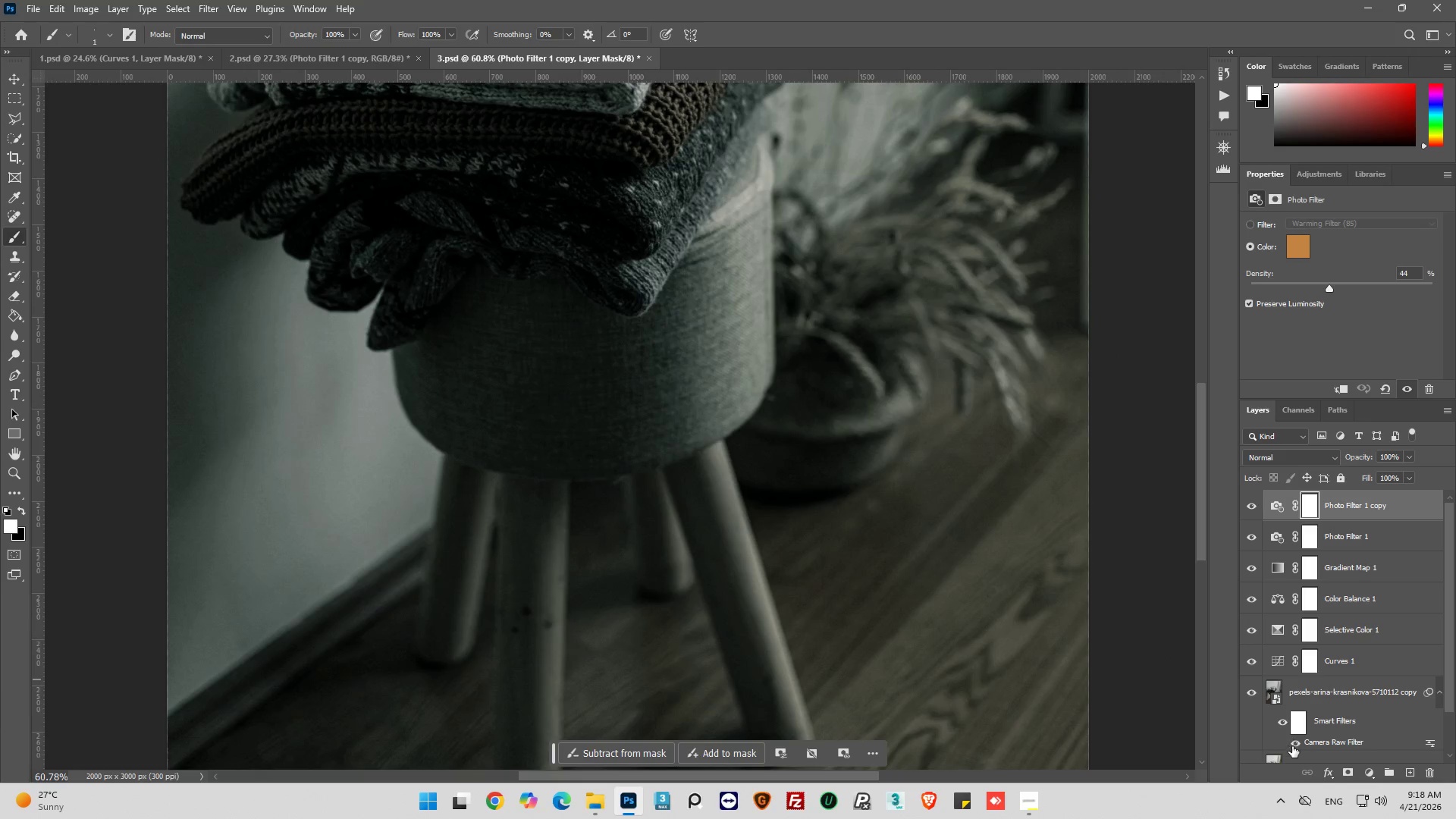 
scroll: coordinate [701, 402], scroll_direction: up, amount: 1.0
 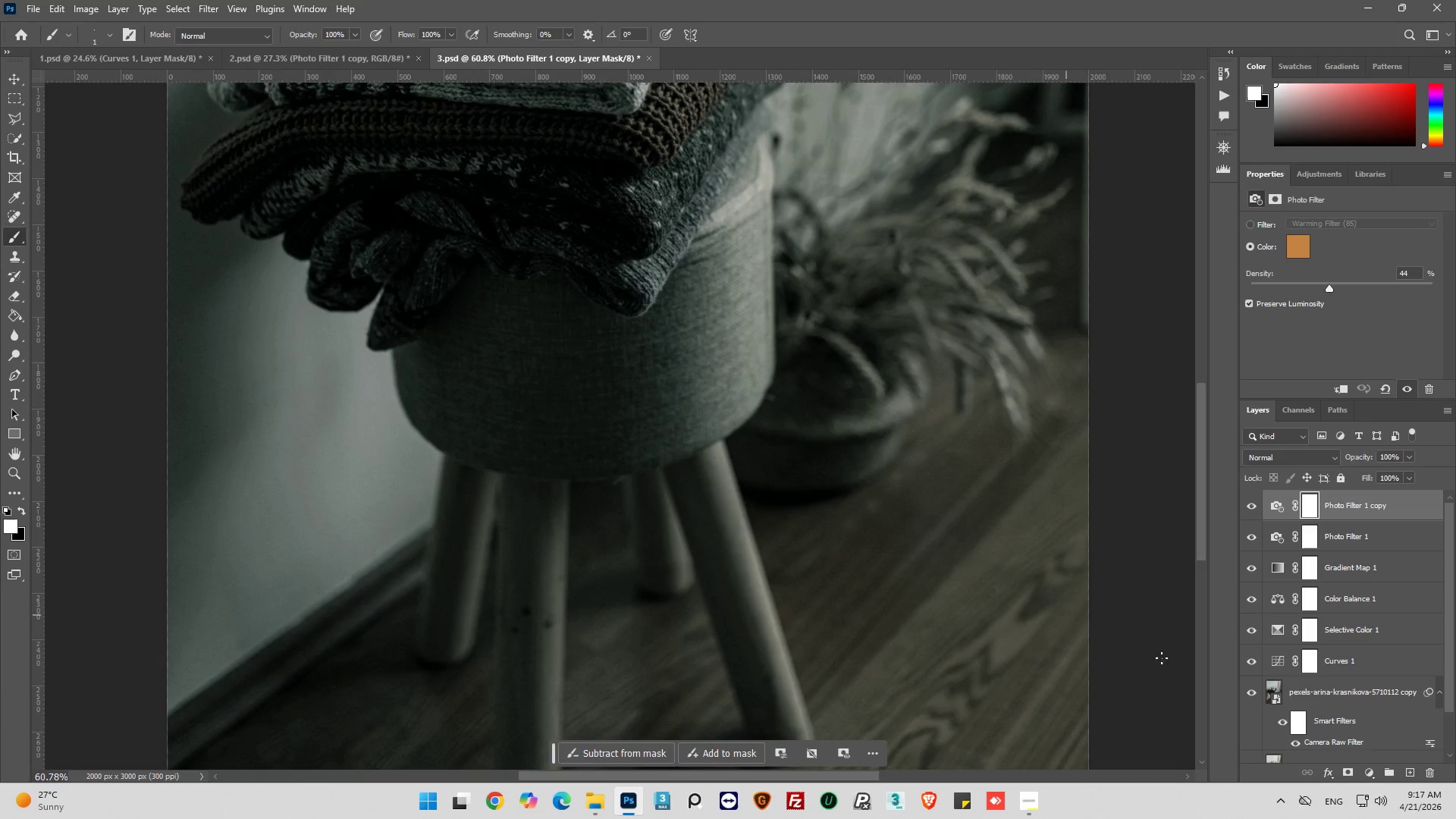 
left_click([1294, 745])
 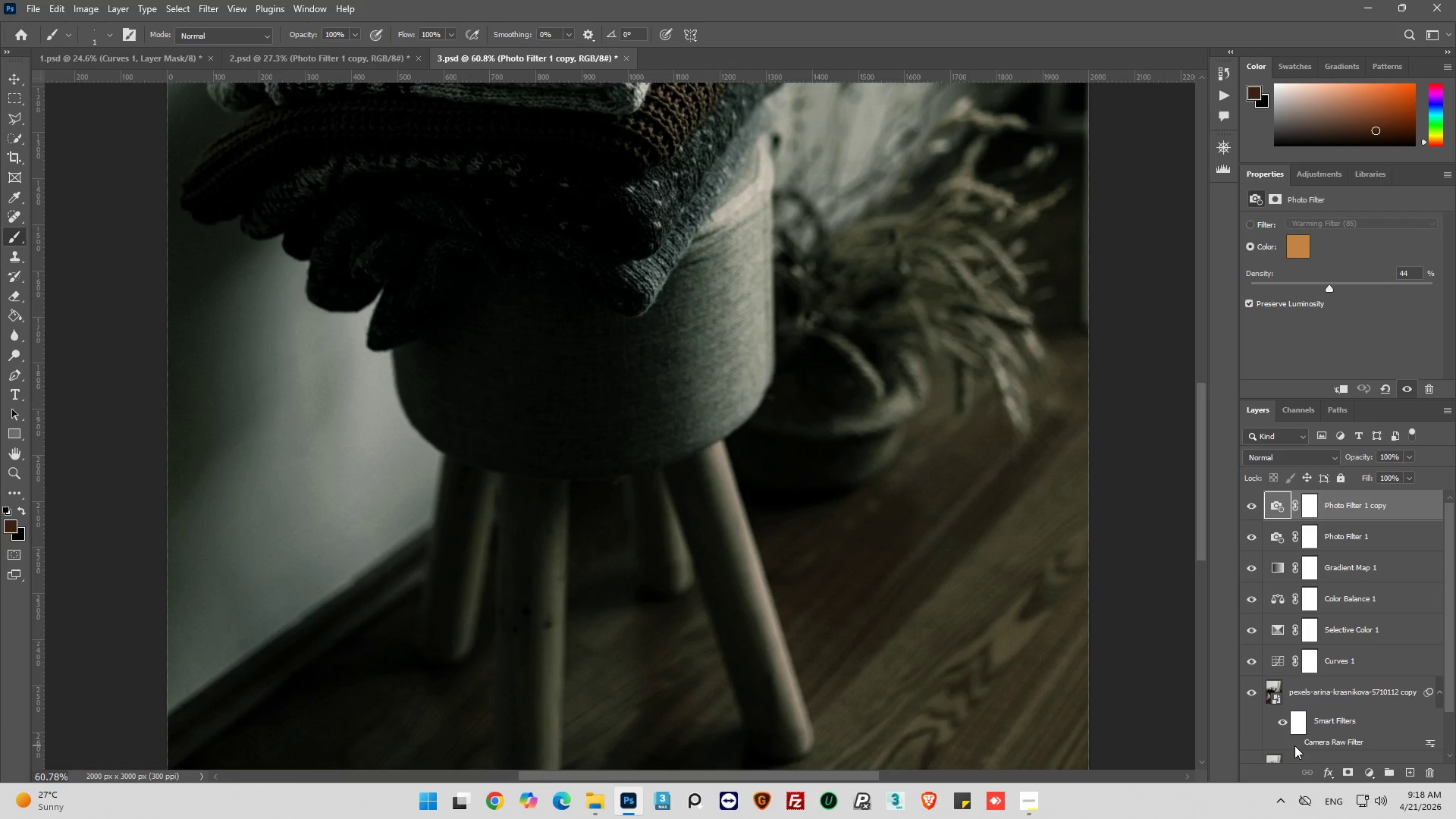 
left_click([1294, 745])
 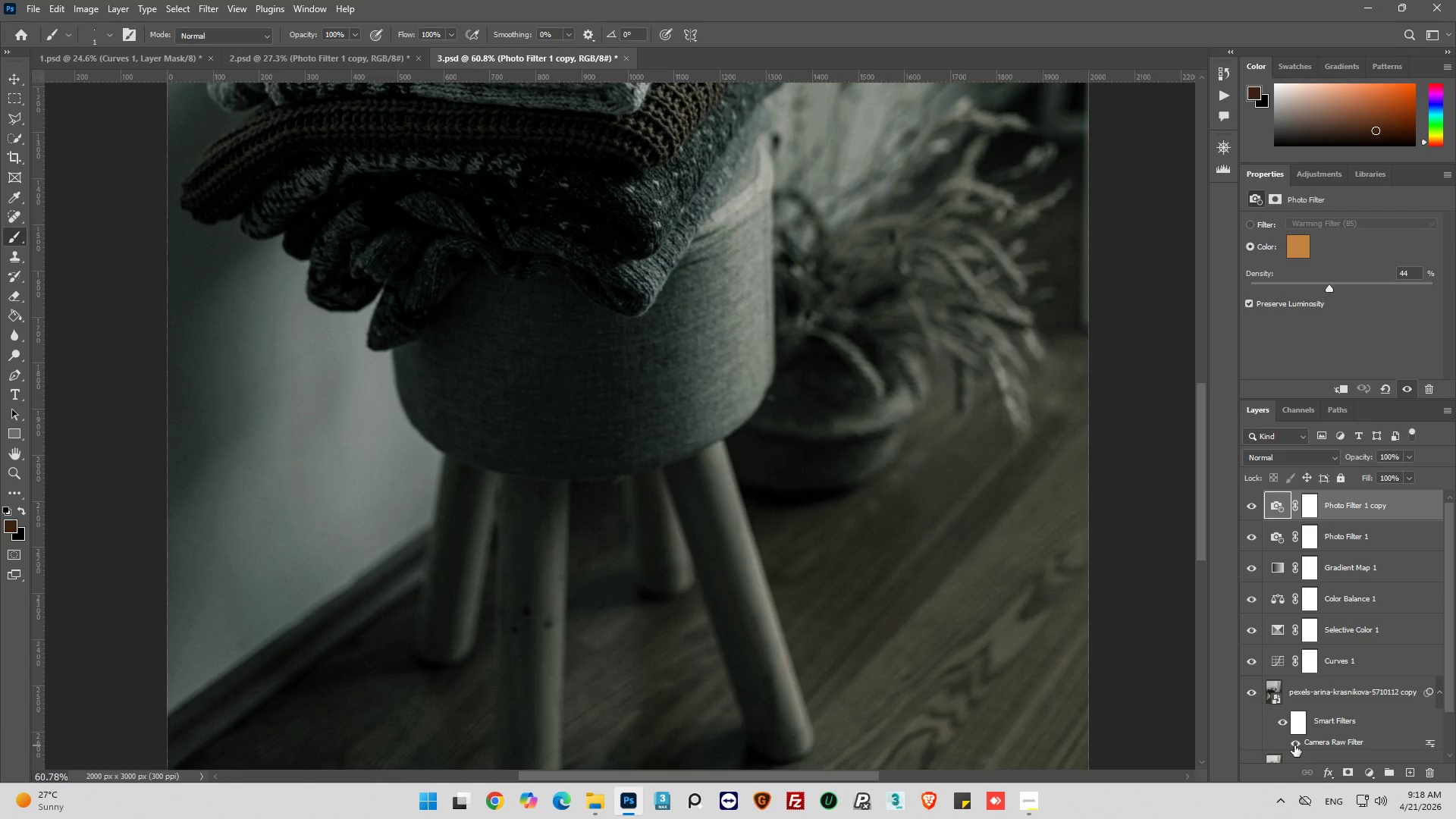 
key(Alt+AltLeft)
 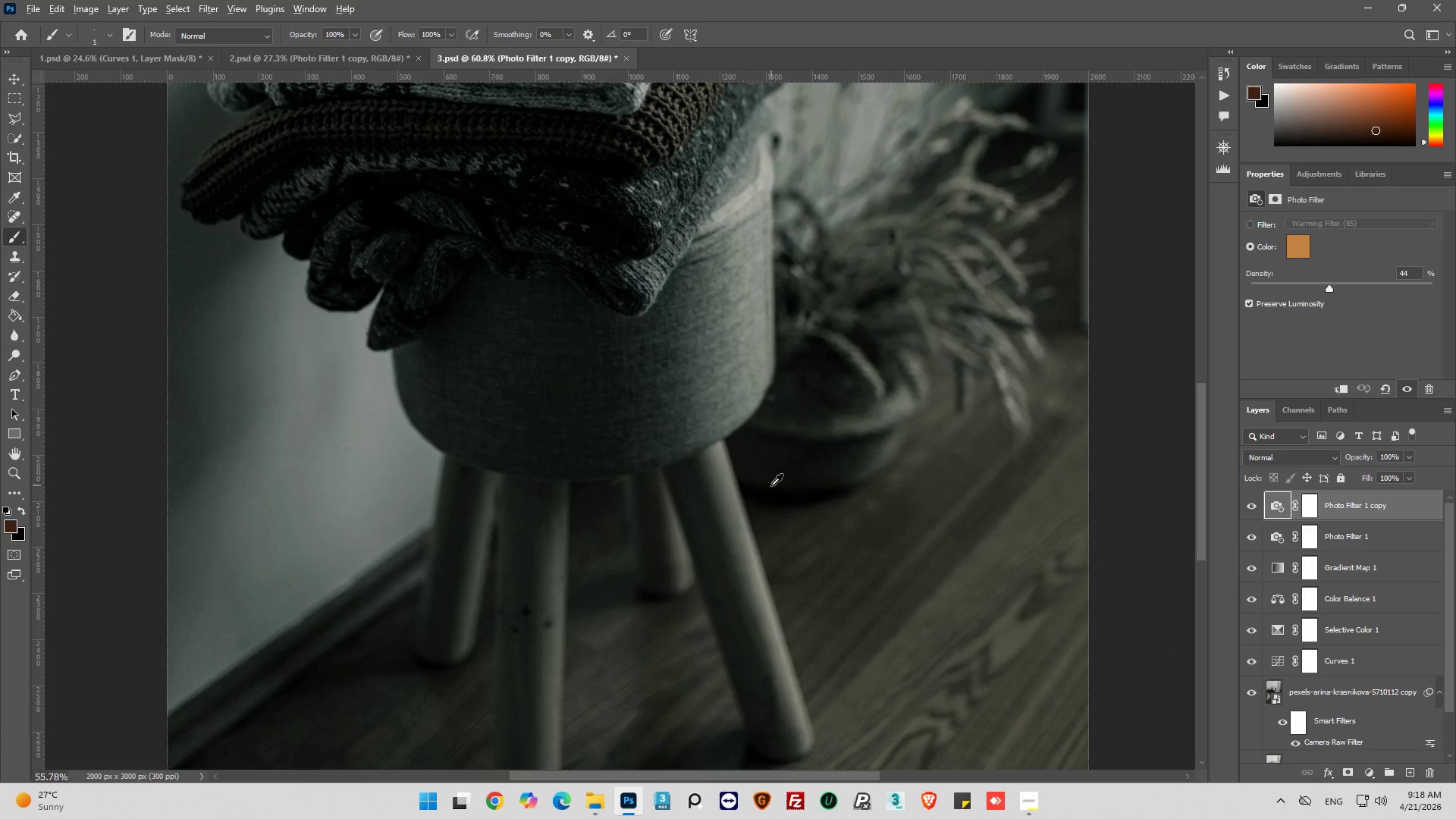 
scroll: coordinate [774, 483], scroll_direction: down, amount: 3.0
 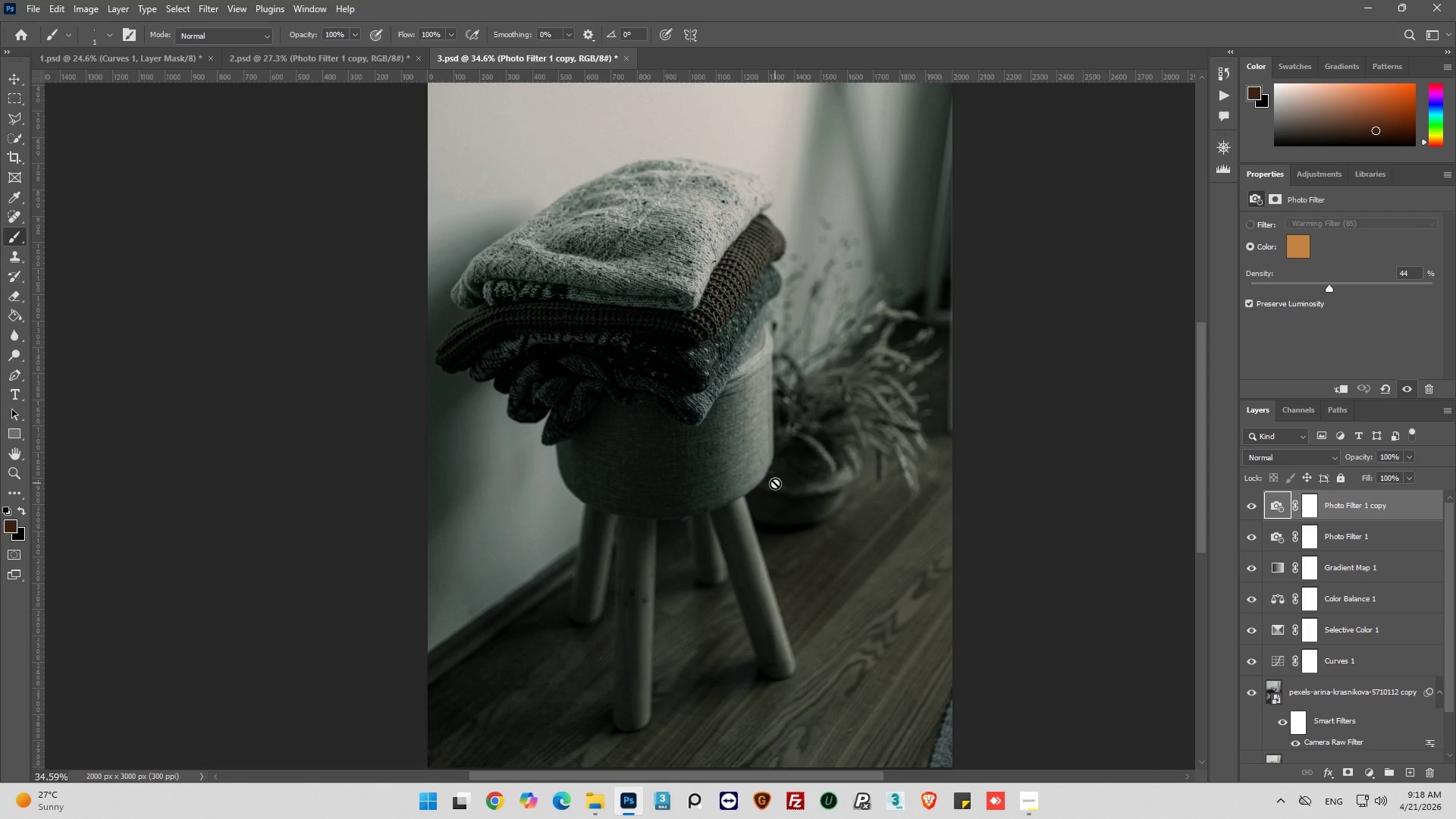 
key(Control+S)
 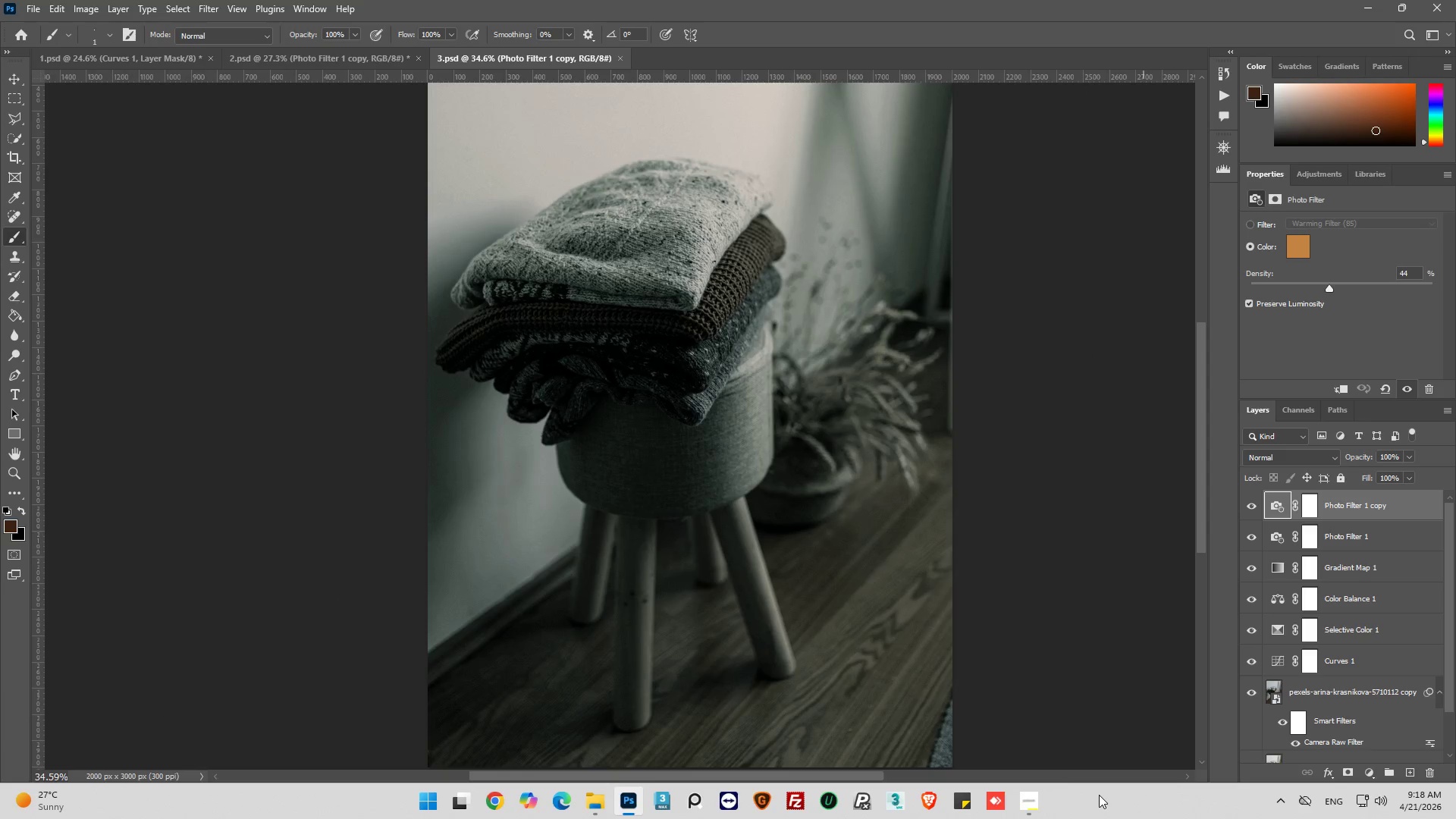 
left_click([1041, 793])
 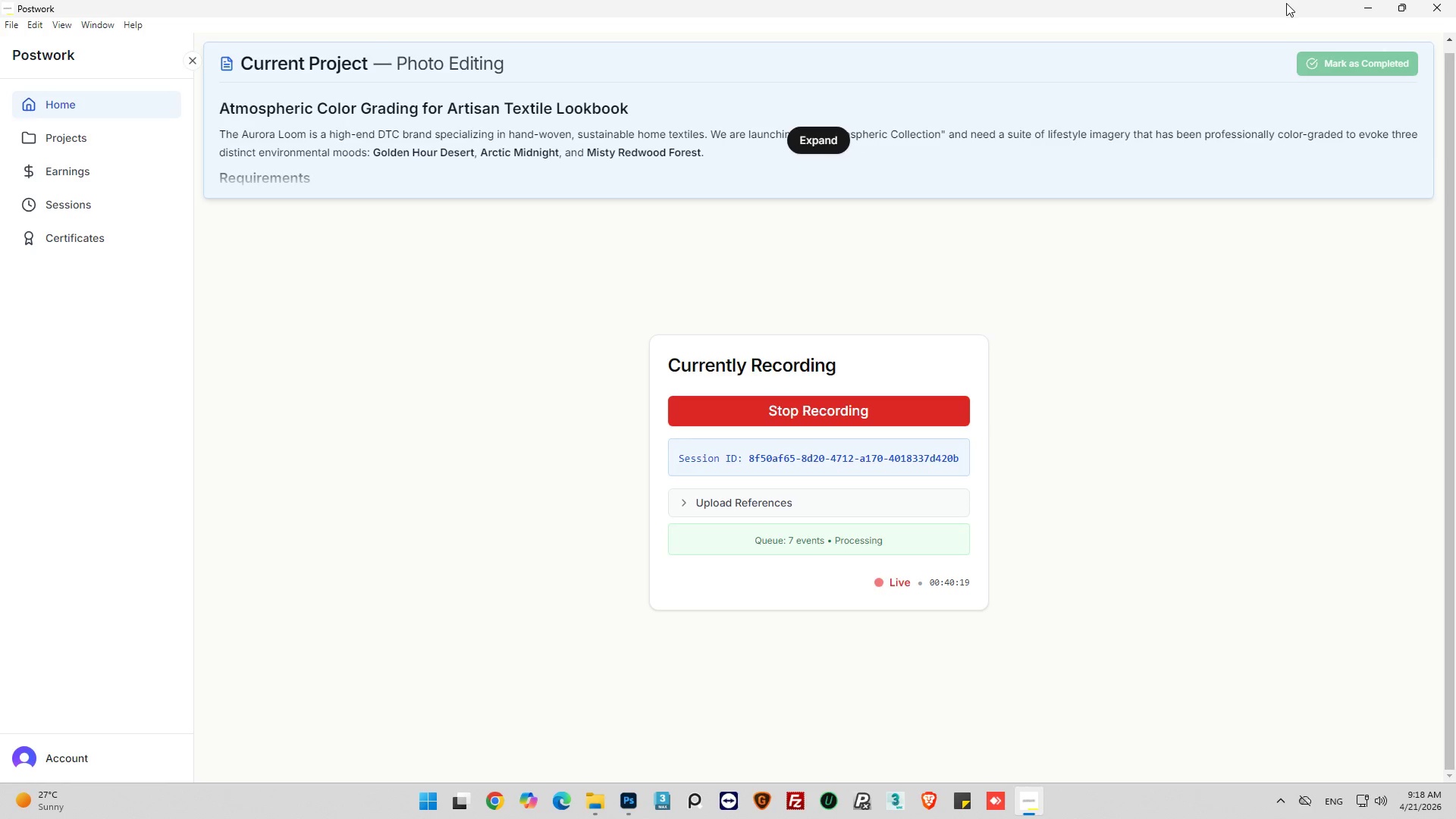 
left_click([1354, 12])
 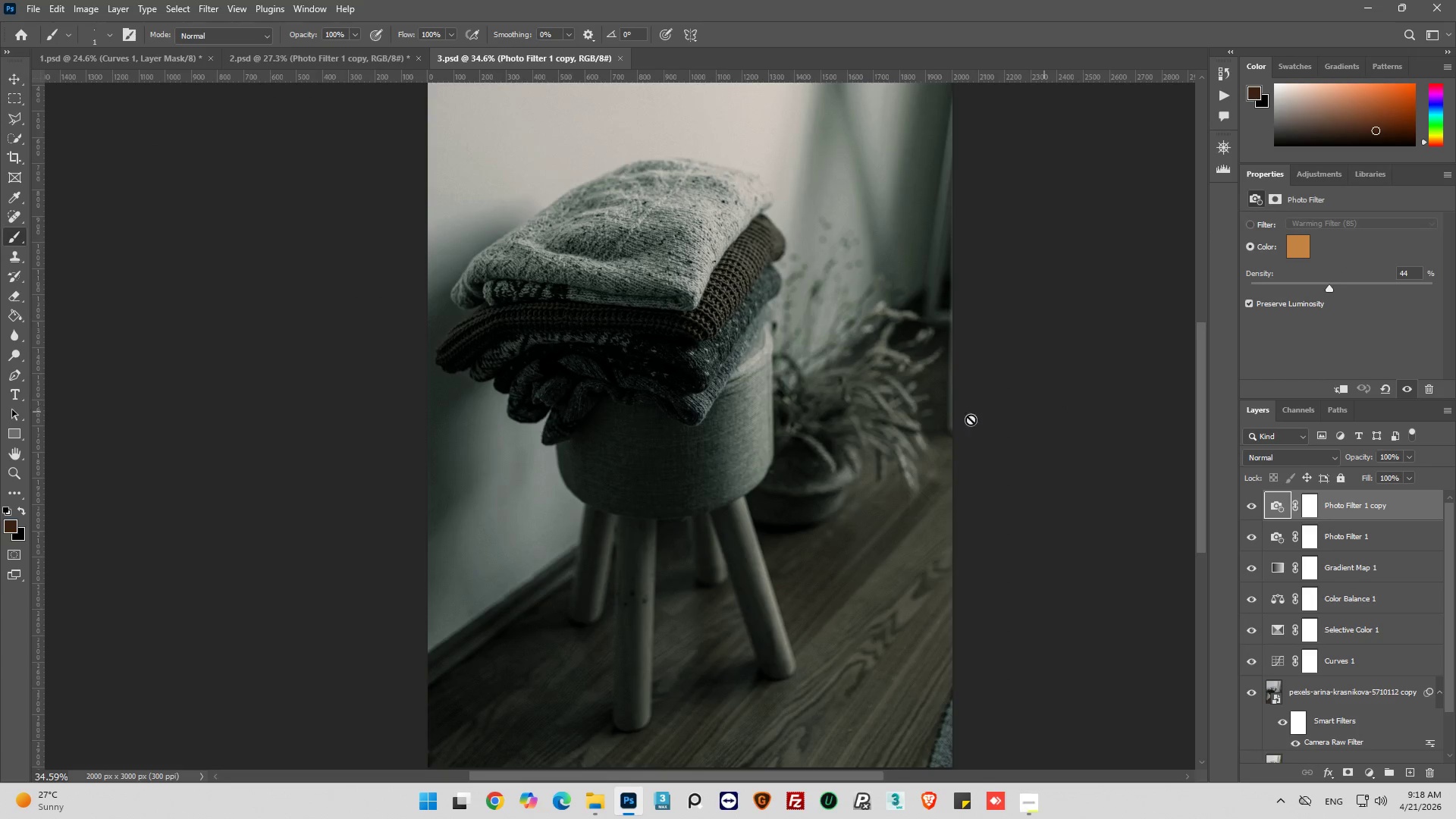 
key(Alt+AltLeft)
 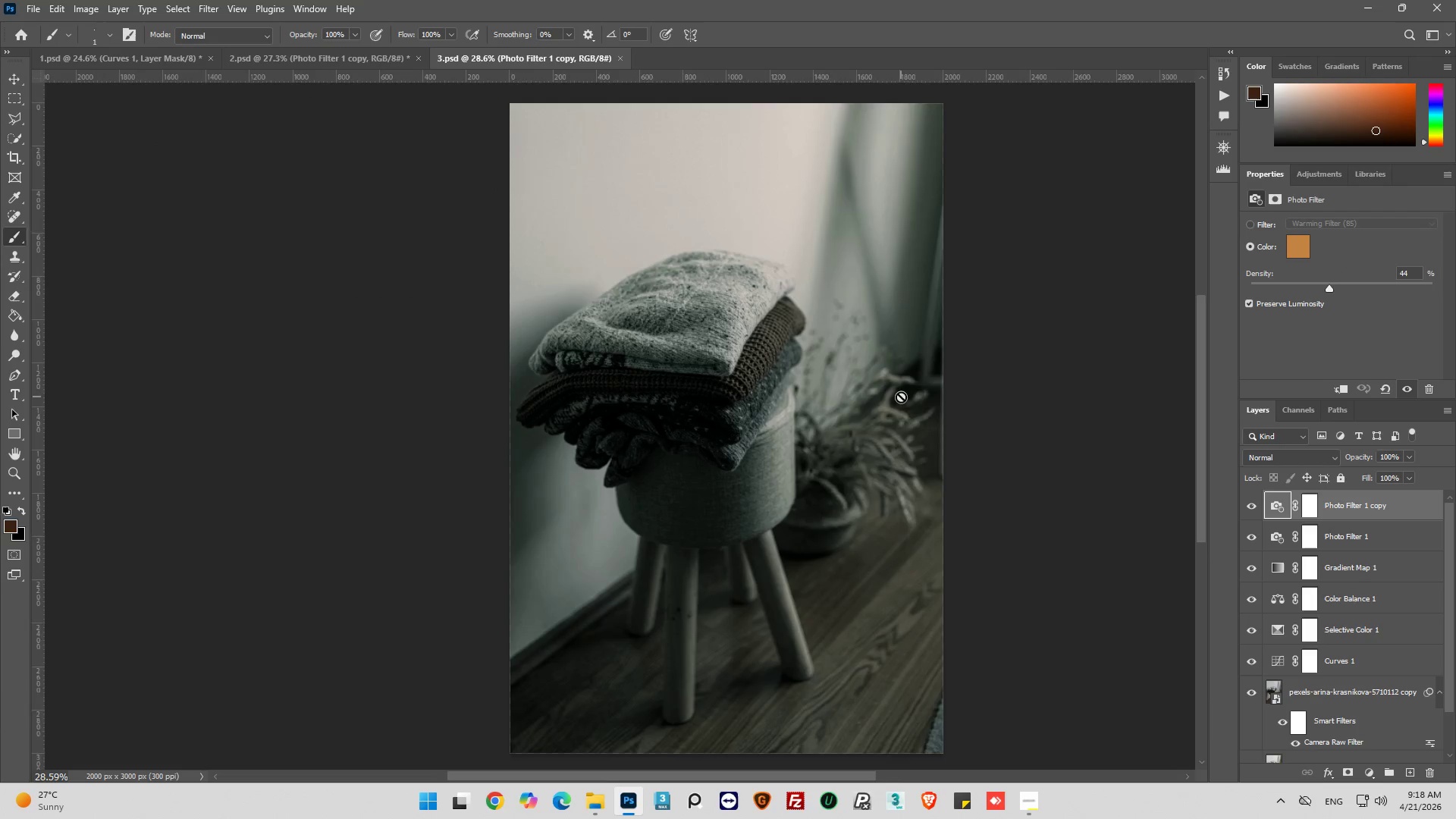 
key(Alt+AltLeft)
 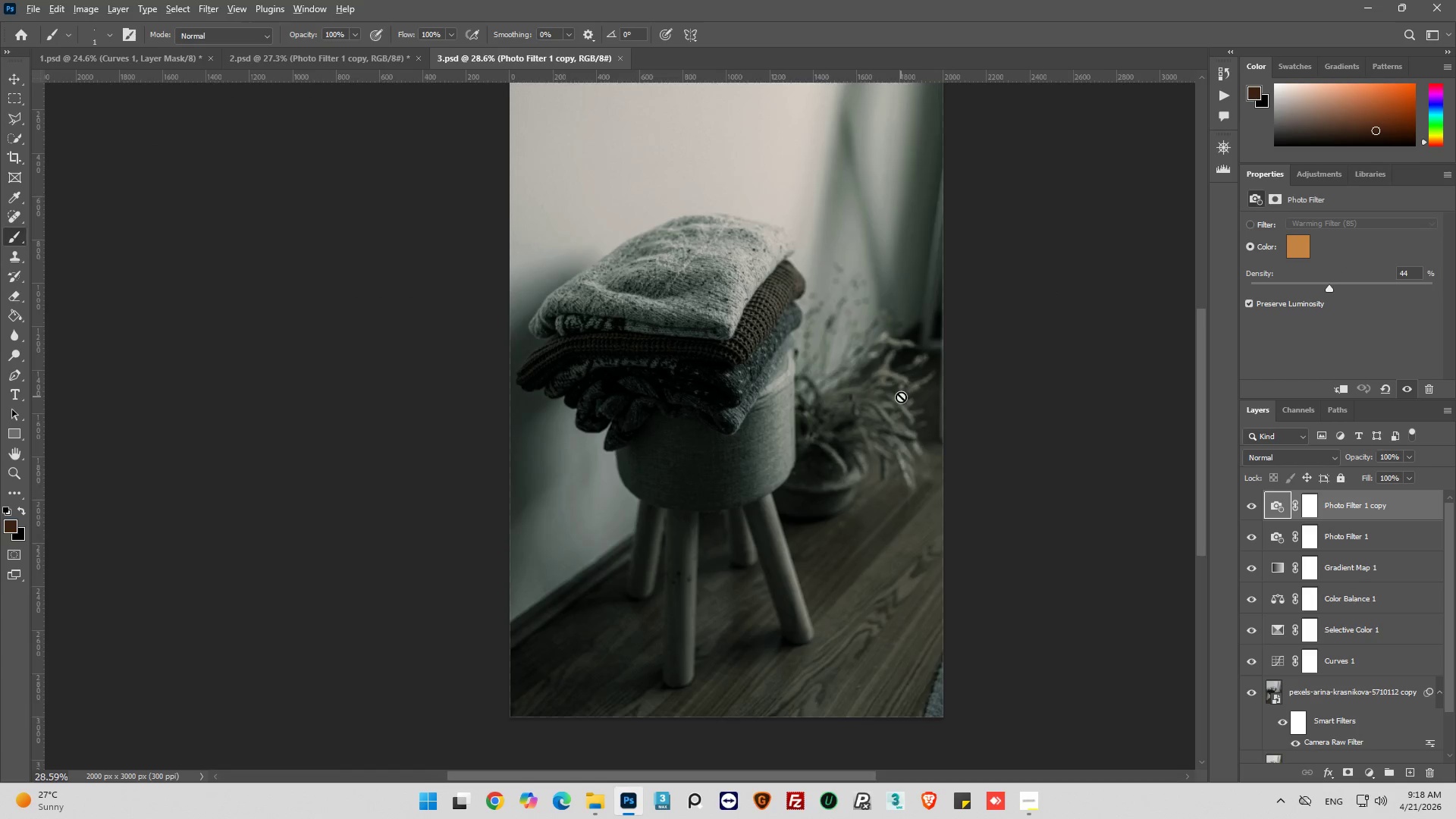 
key(Alt+AltLeft)
 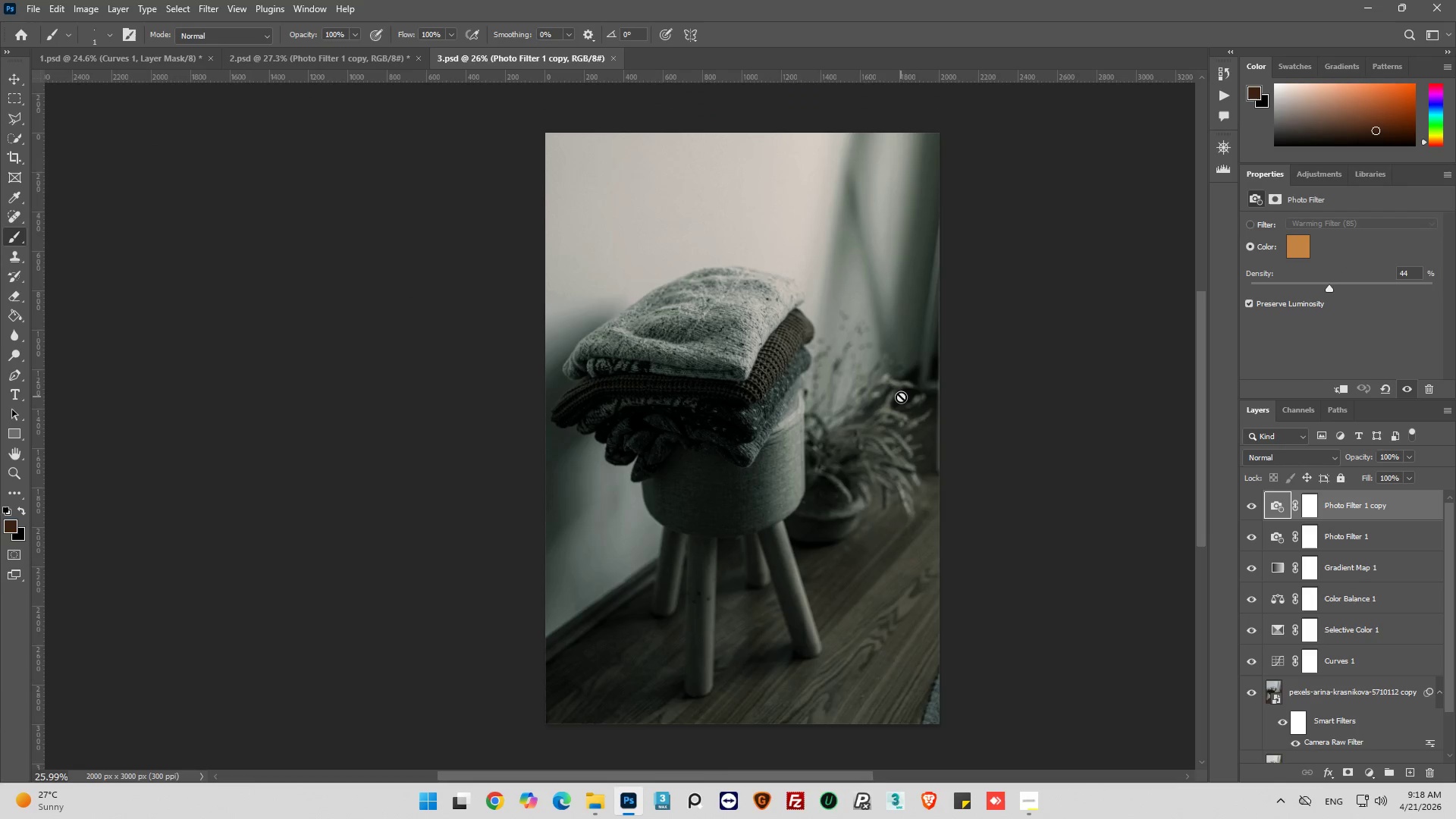 
key(Alt+AltLeft)
 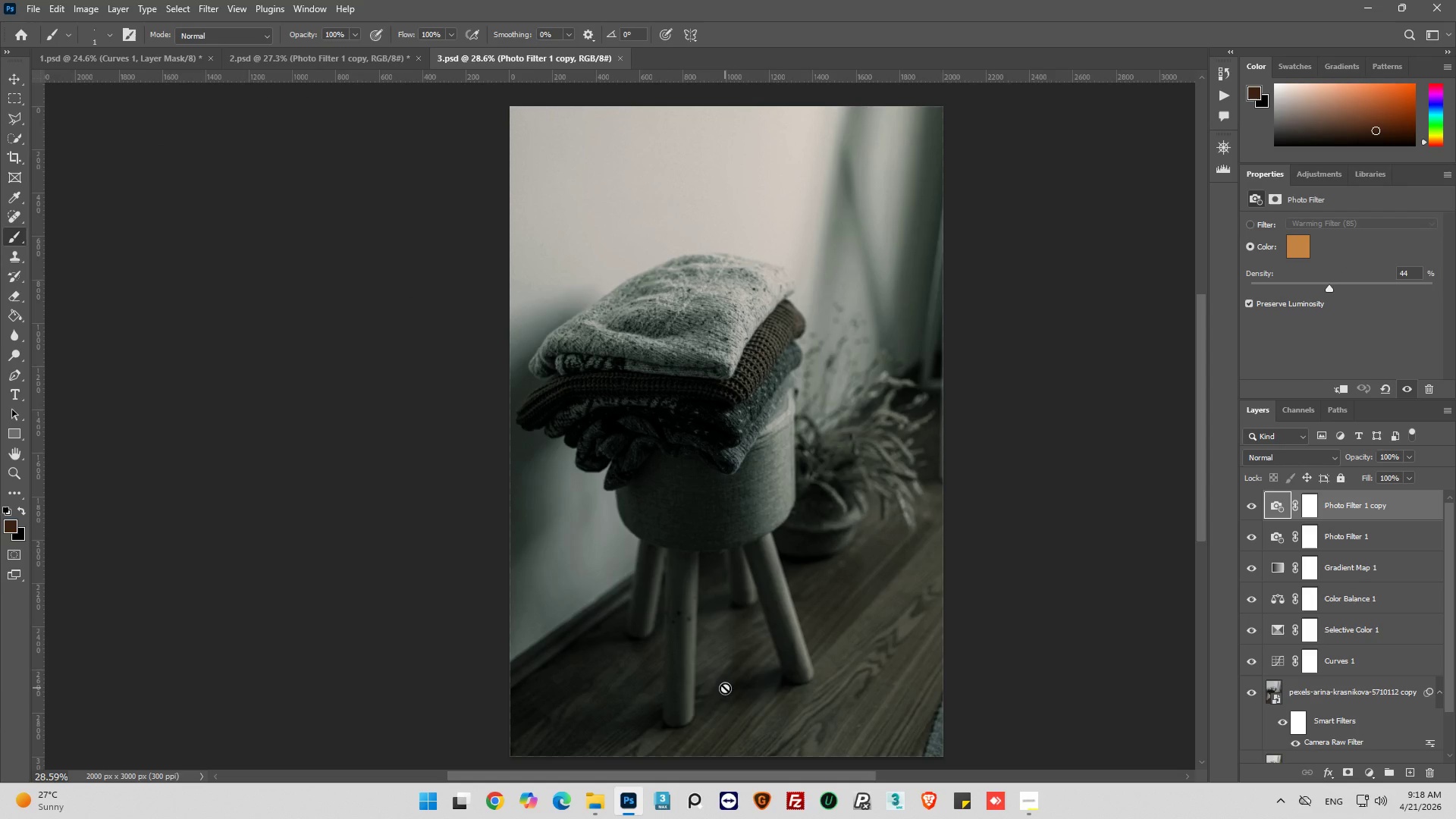 
scroll: coordinate [903, 397], scroll_direction: up, amount: 2.0
 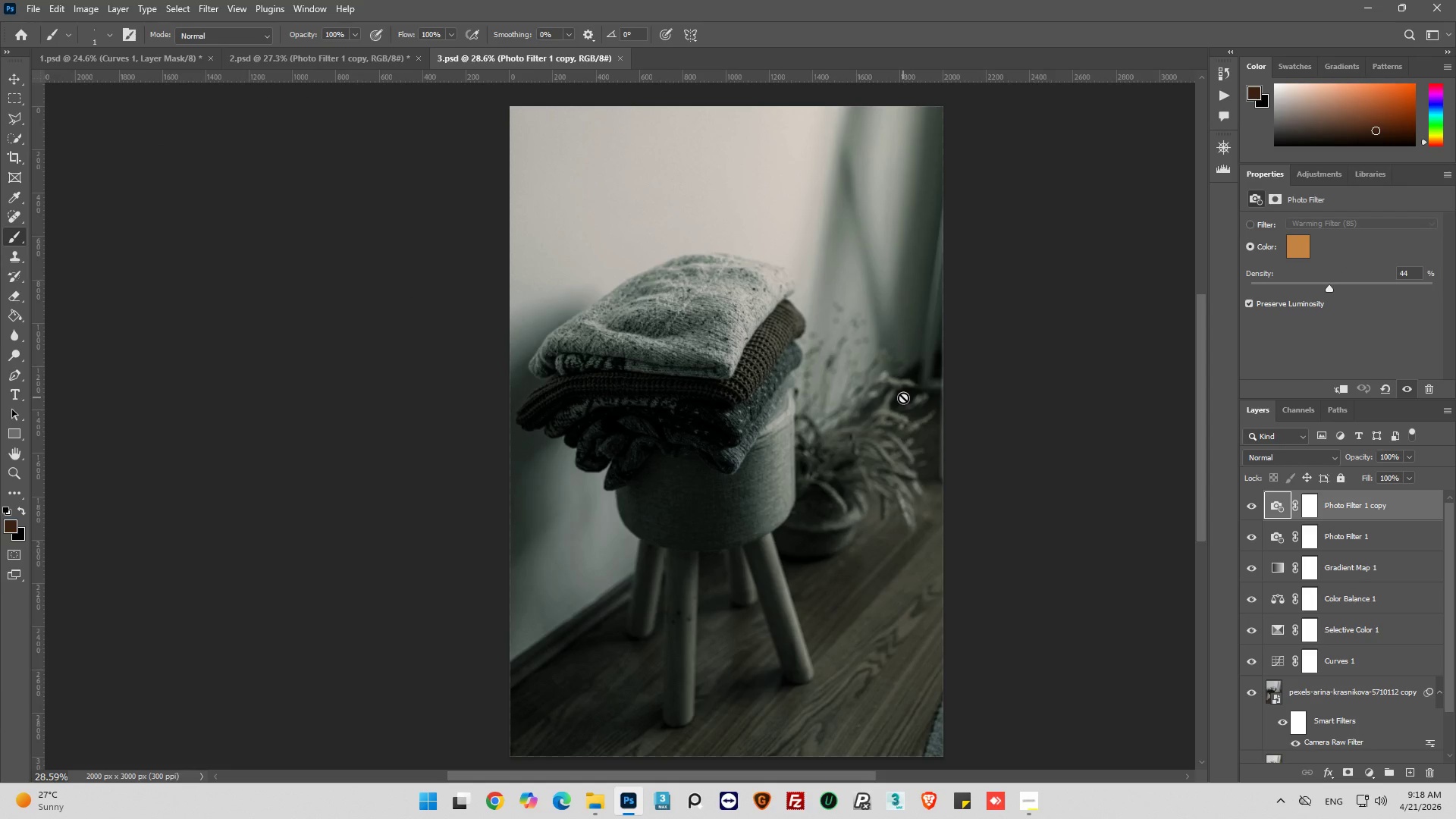 
wait(7.72)
 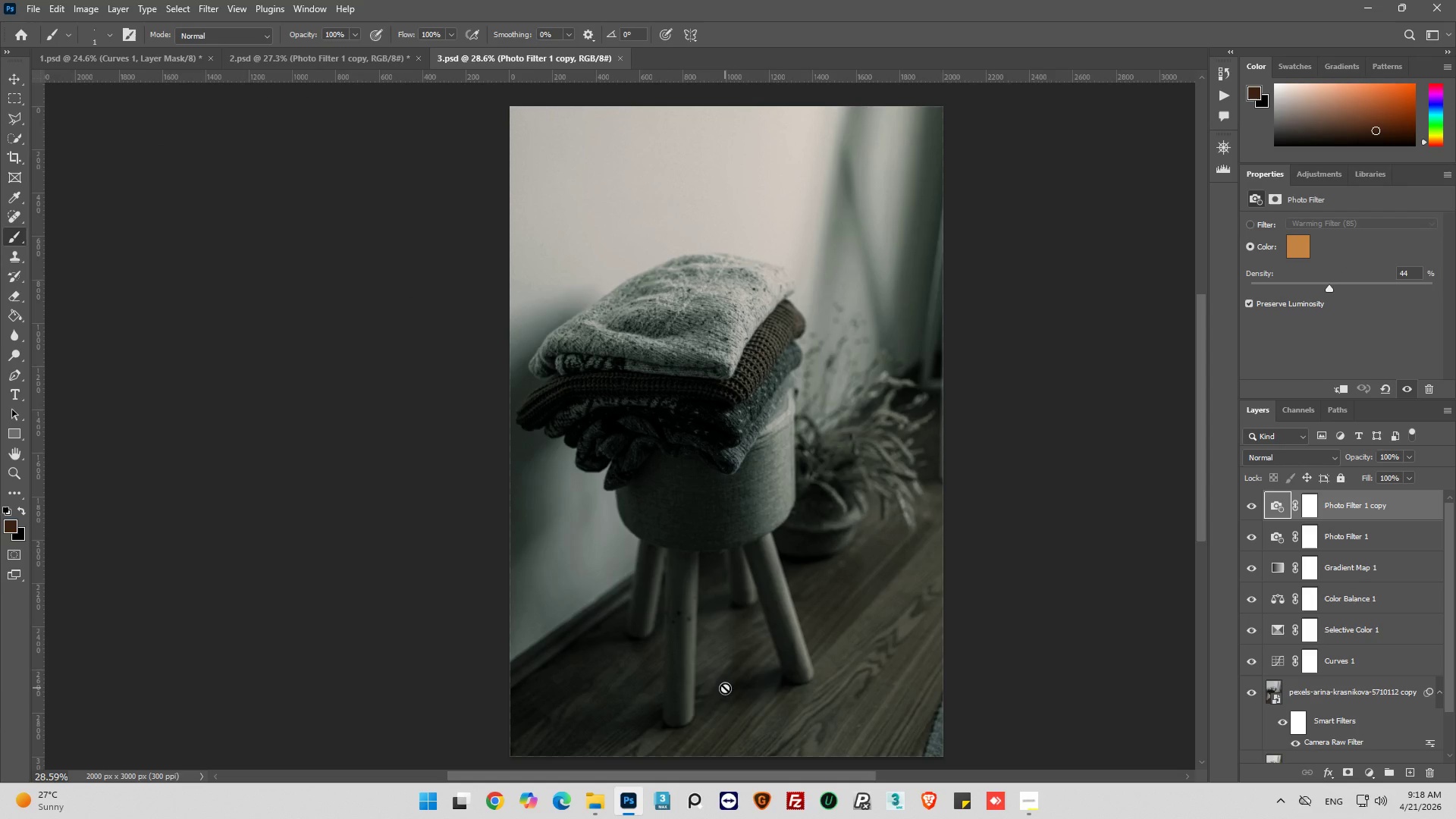 
left_click([1251, 507])
 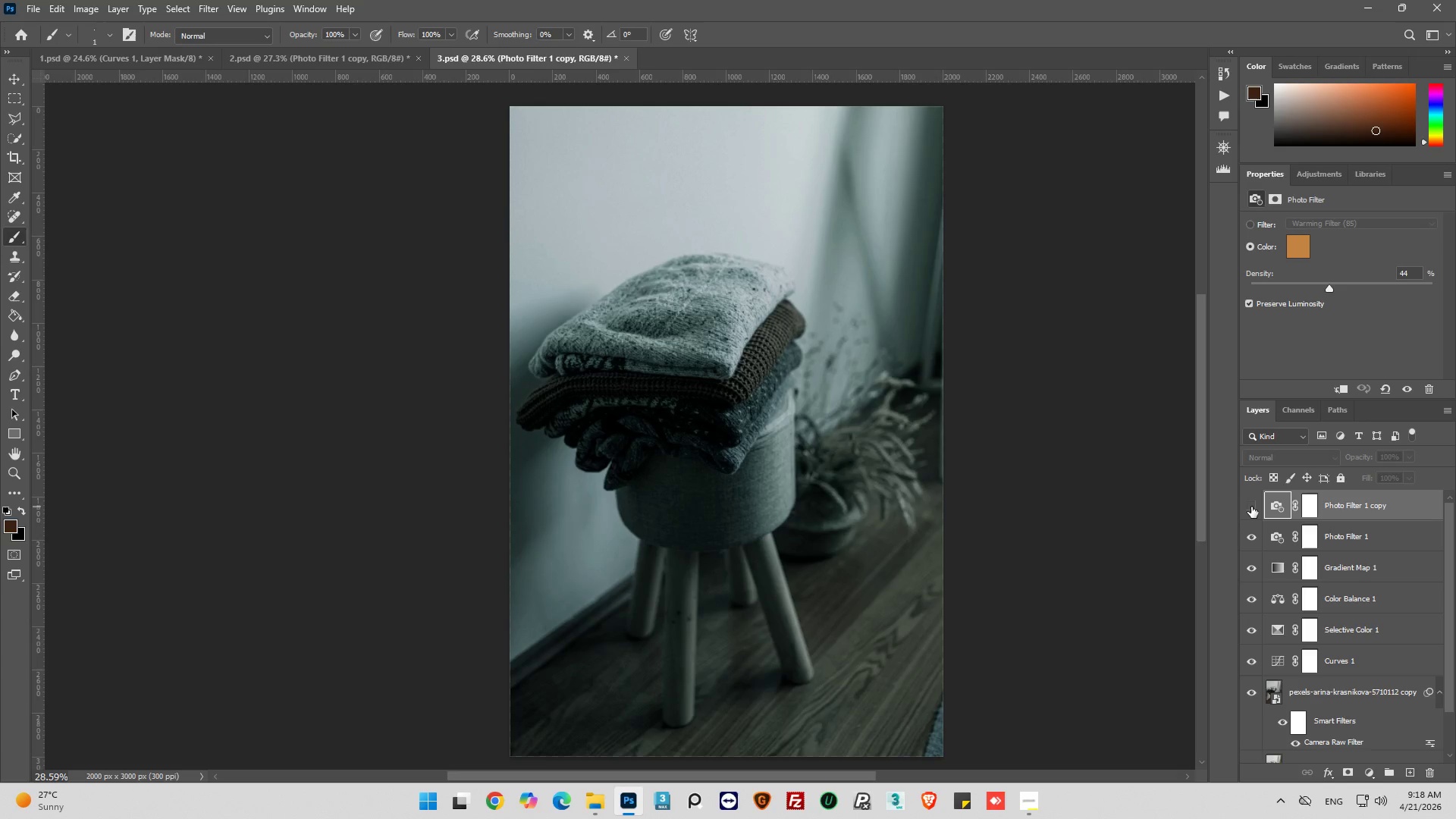 
left_click([1251, 507])
 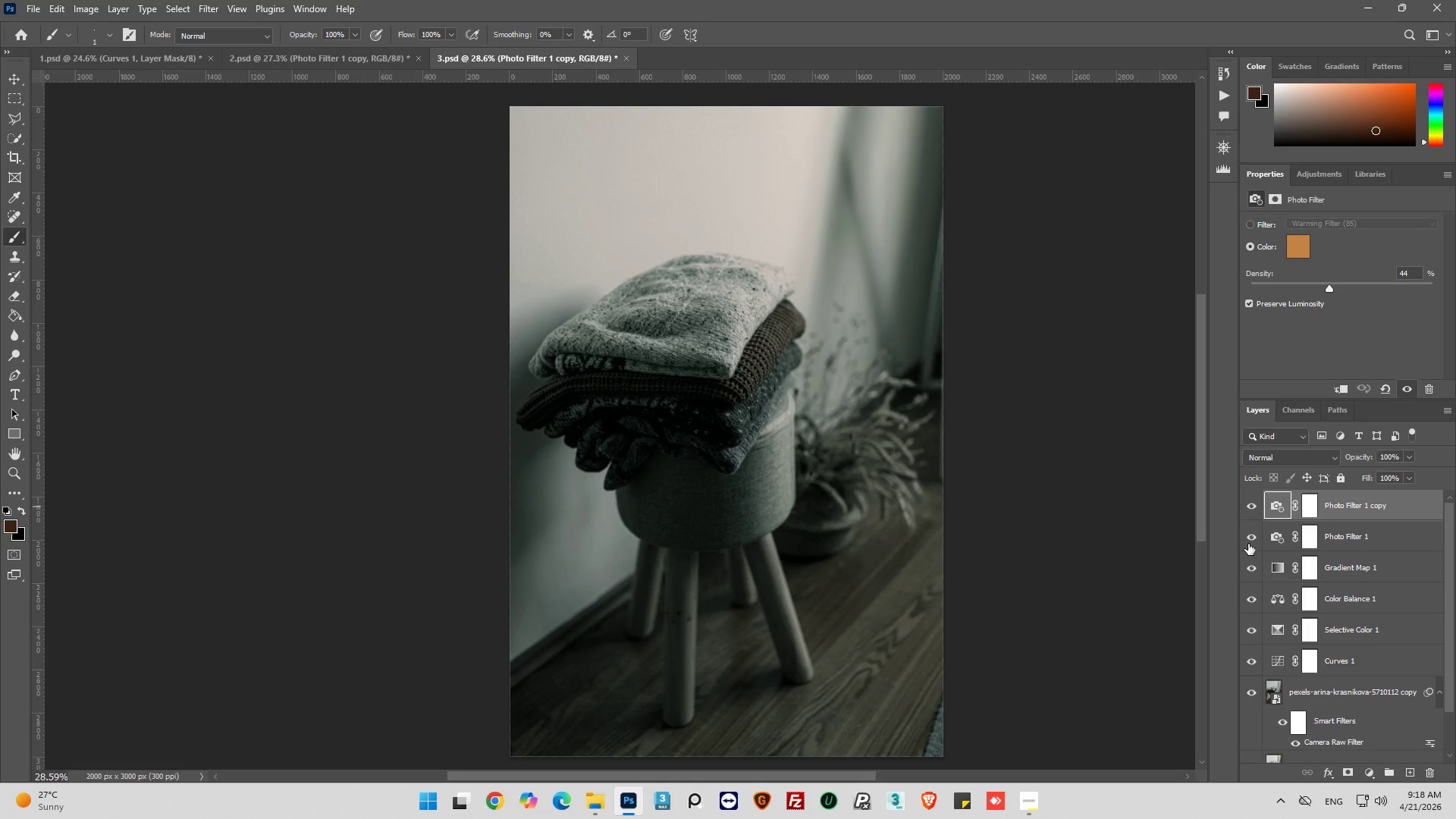 
left_click([1248, 538])
 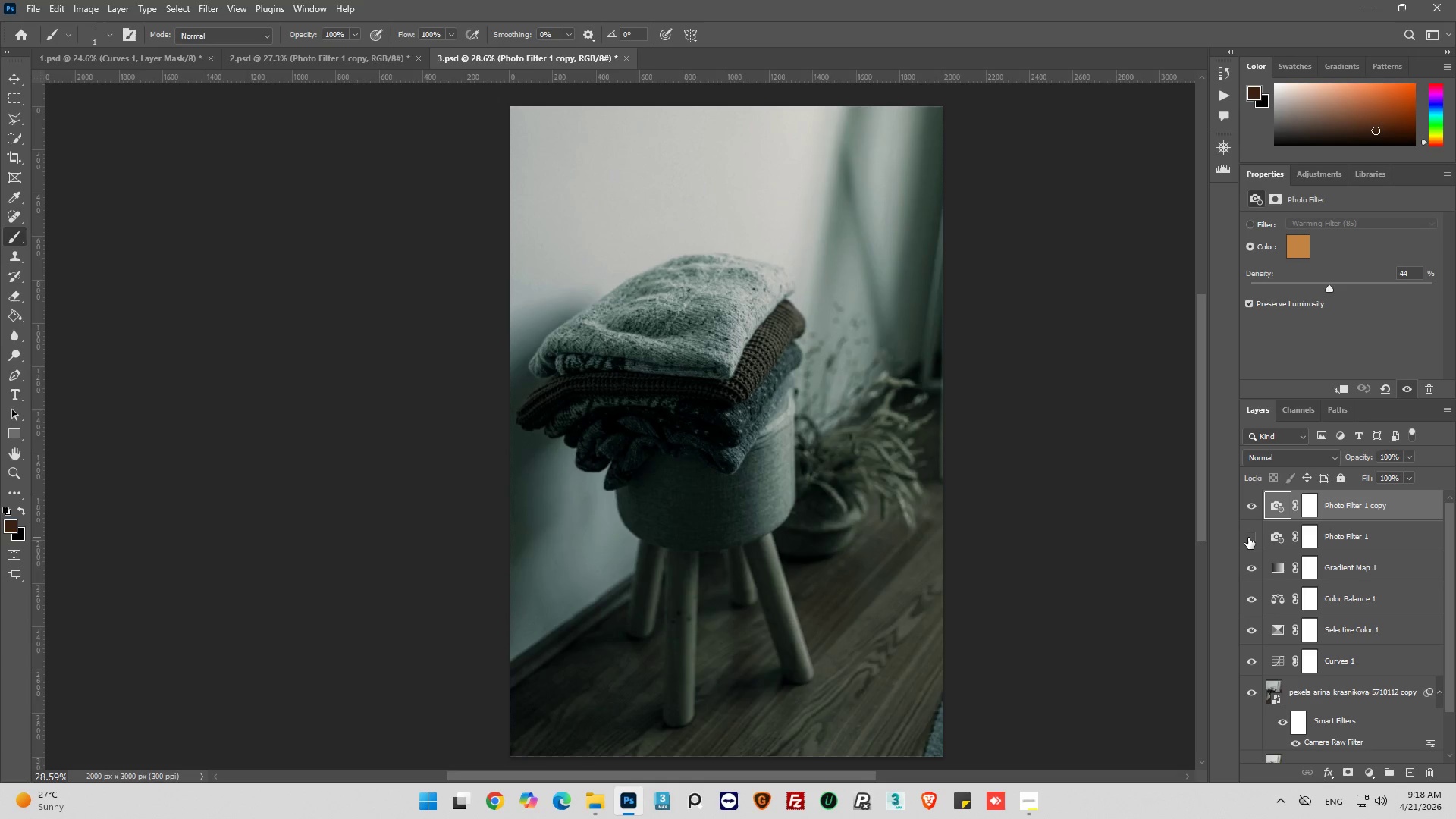 
left_click([1248, 538])
 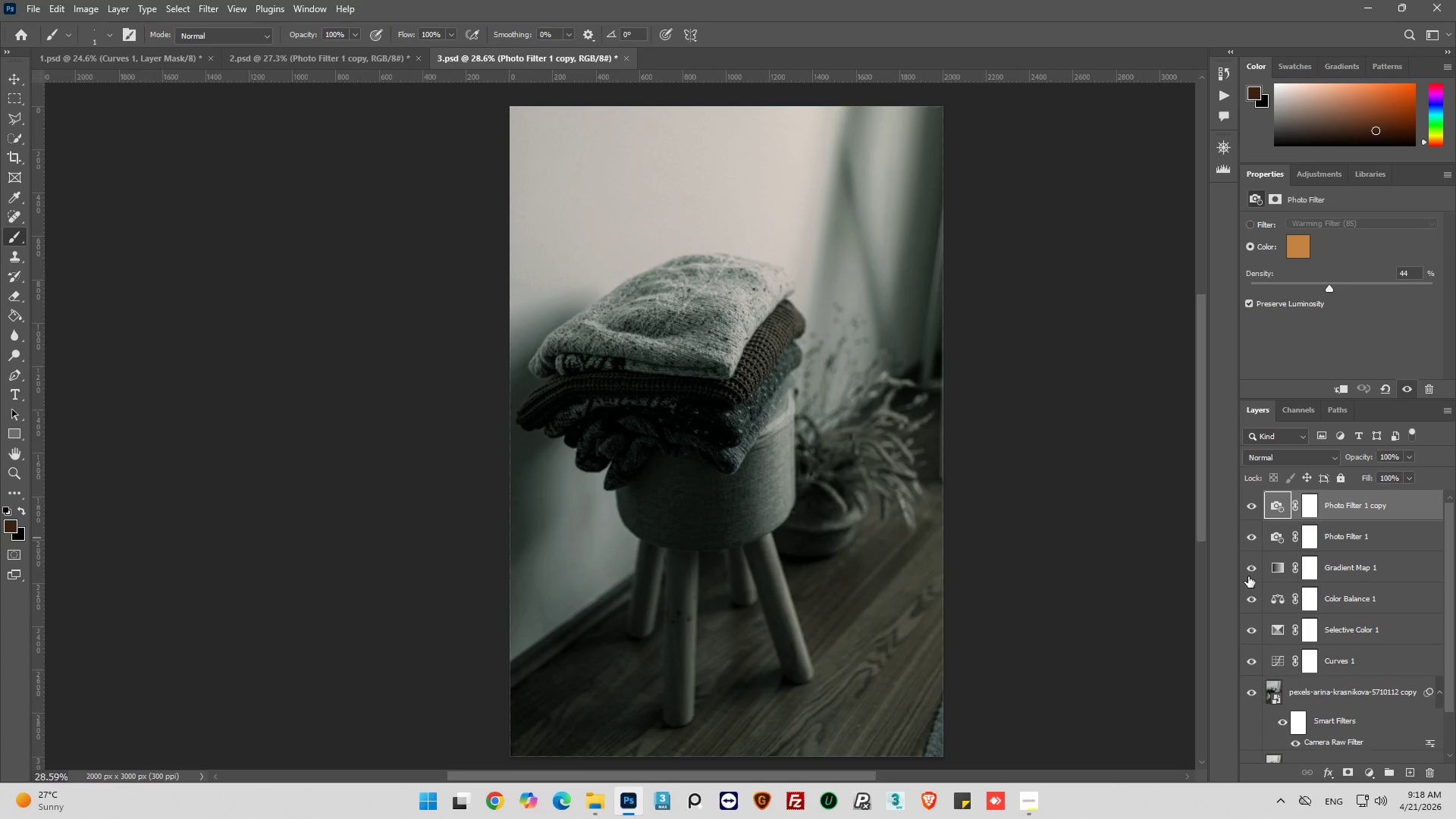 
left_click([1249, 573])
 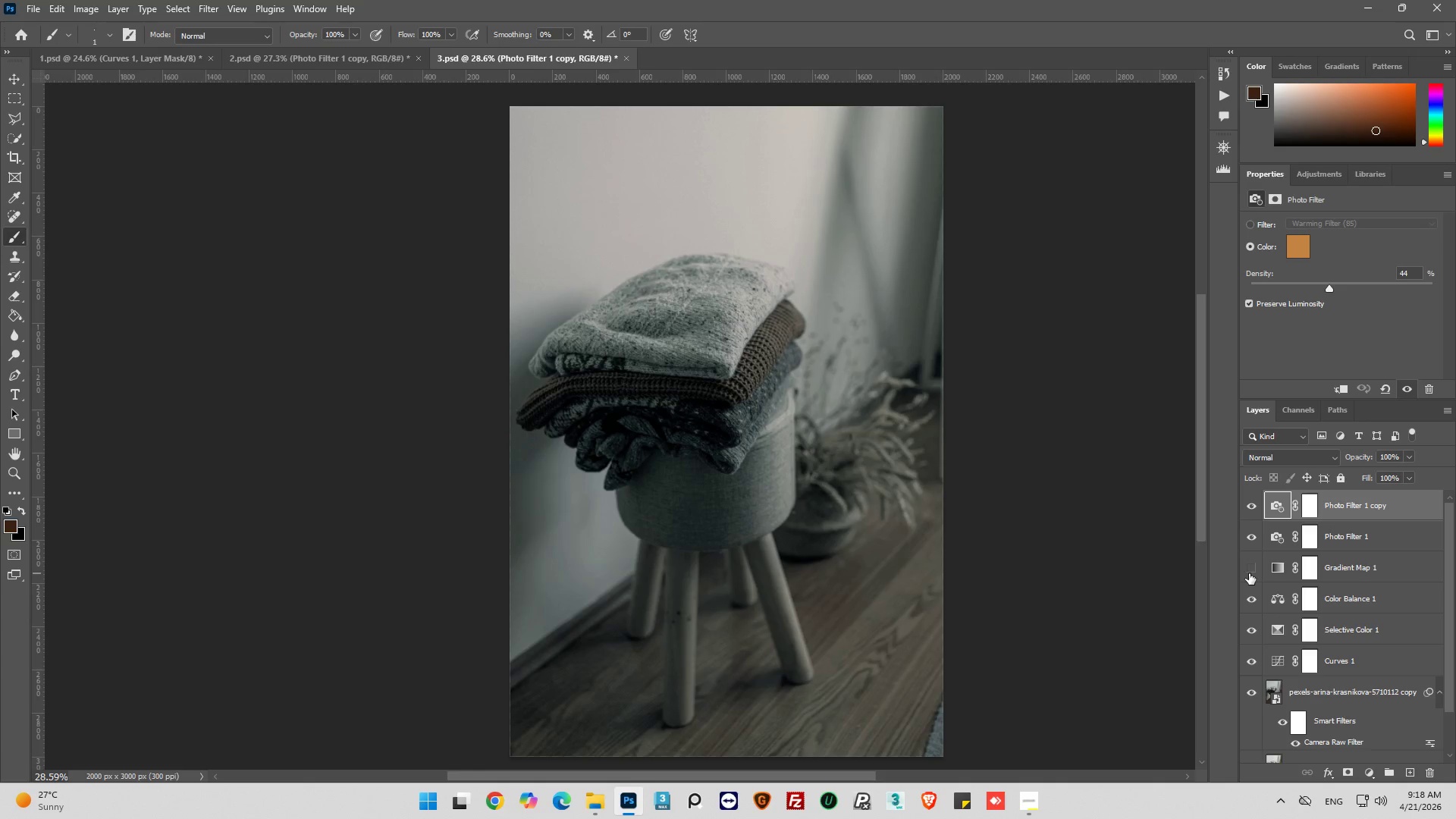 
left_click([1249, 573])
 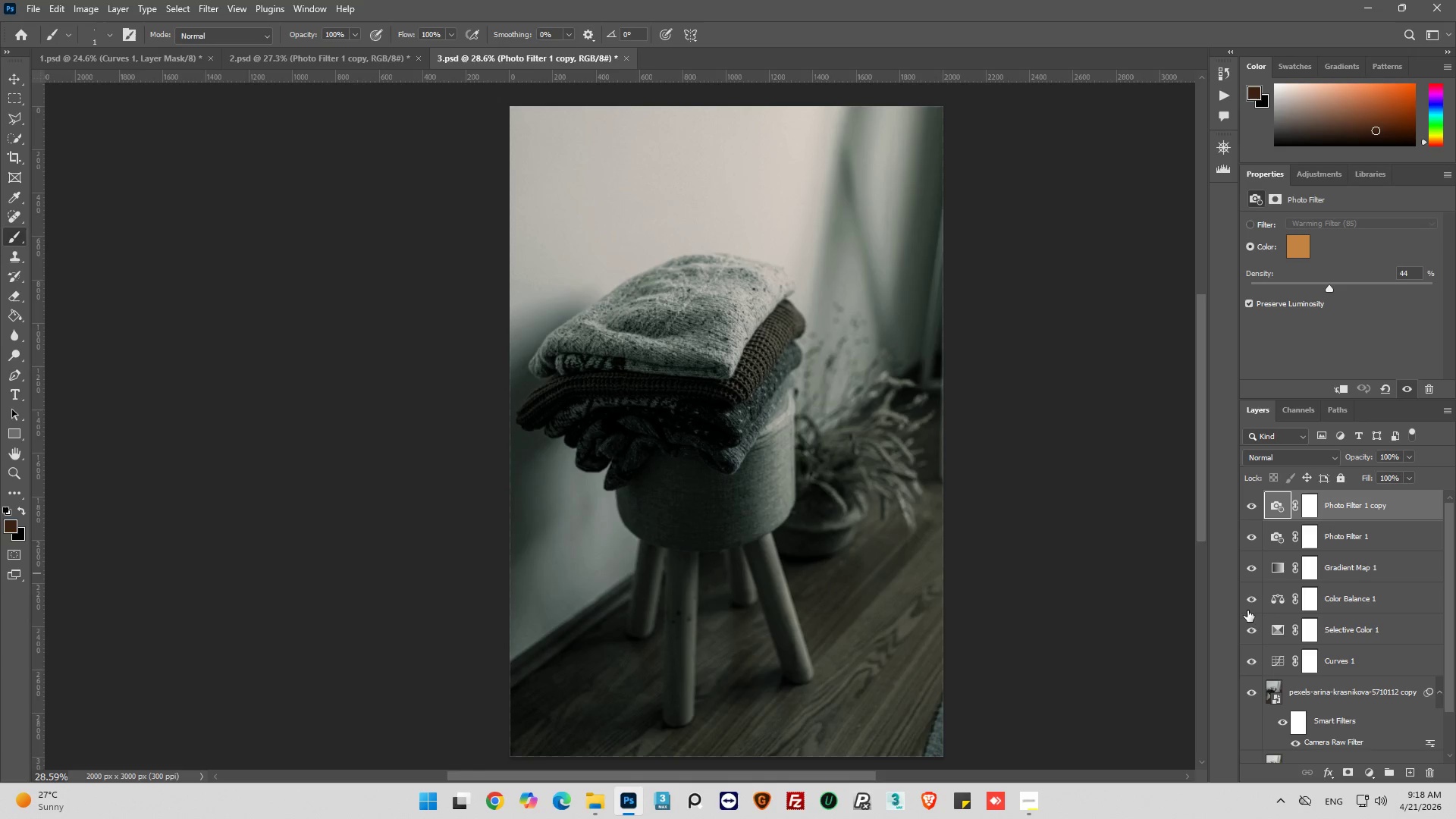 
left_click([1250, 604])
 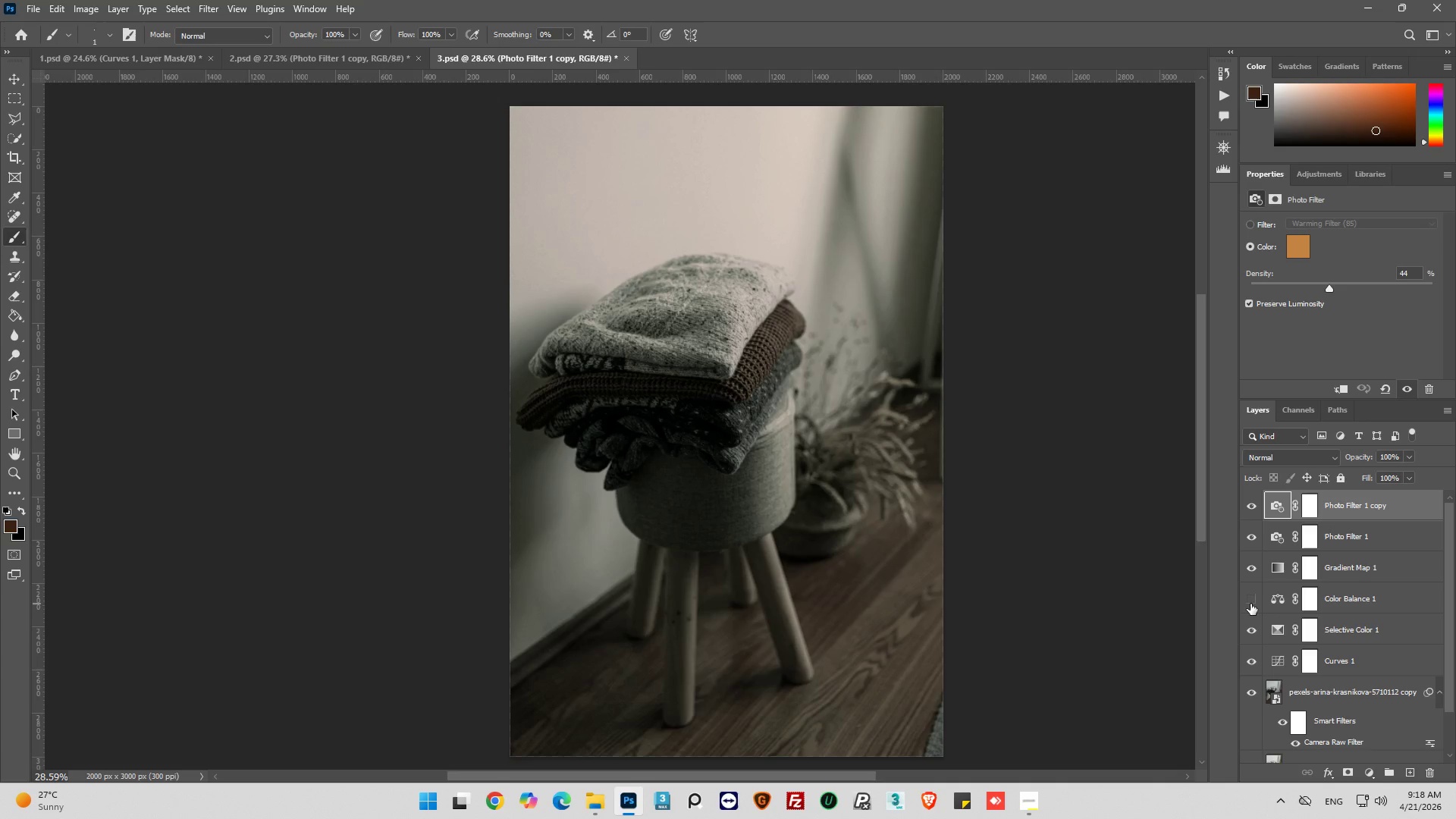 
left_click([1250, 604])
 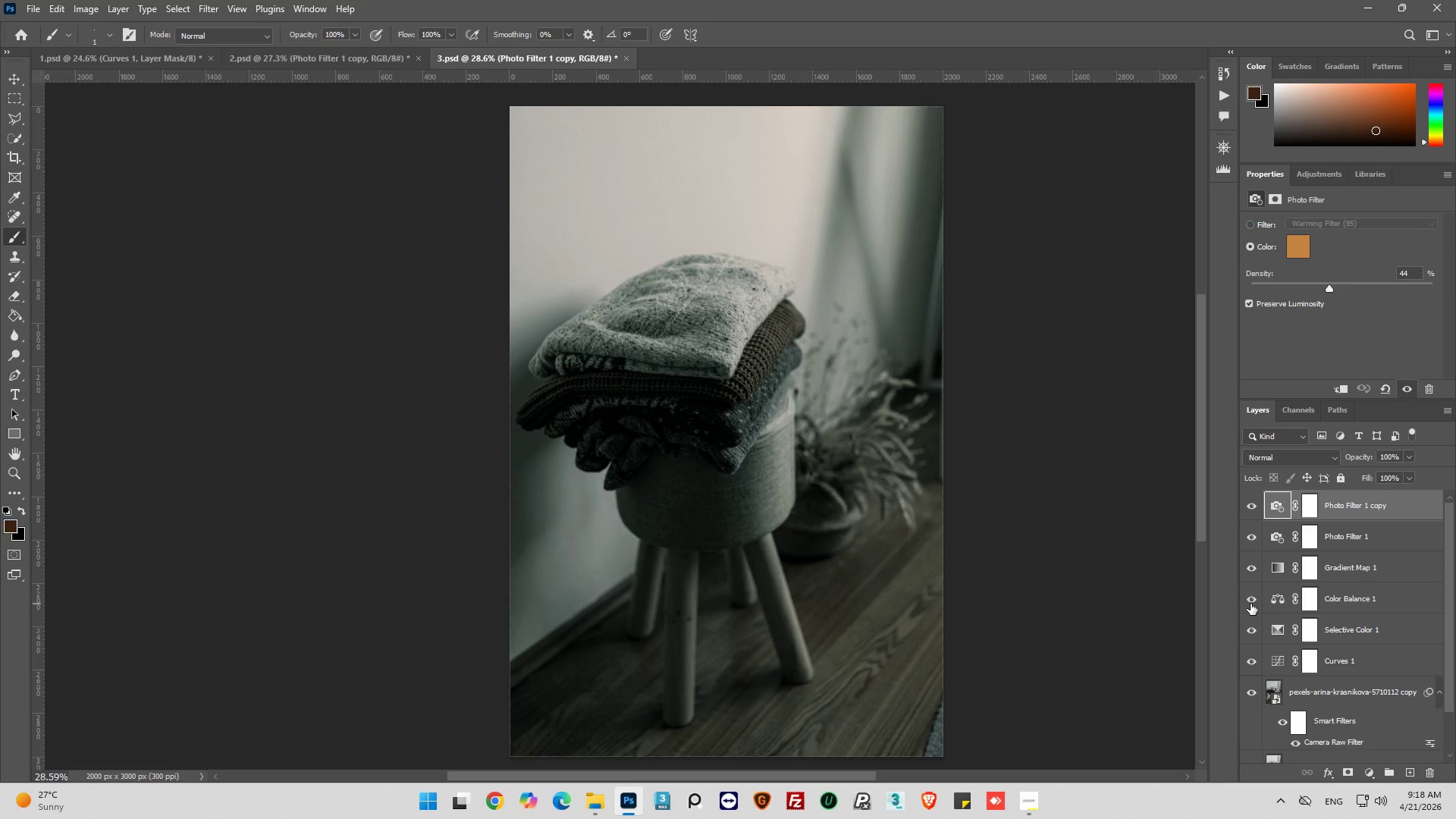 
wait(12.62)
 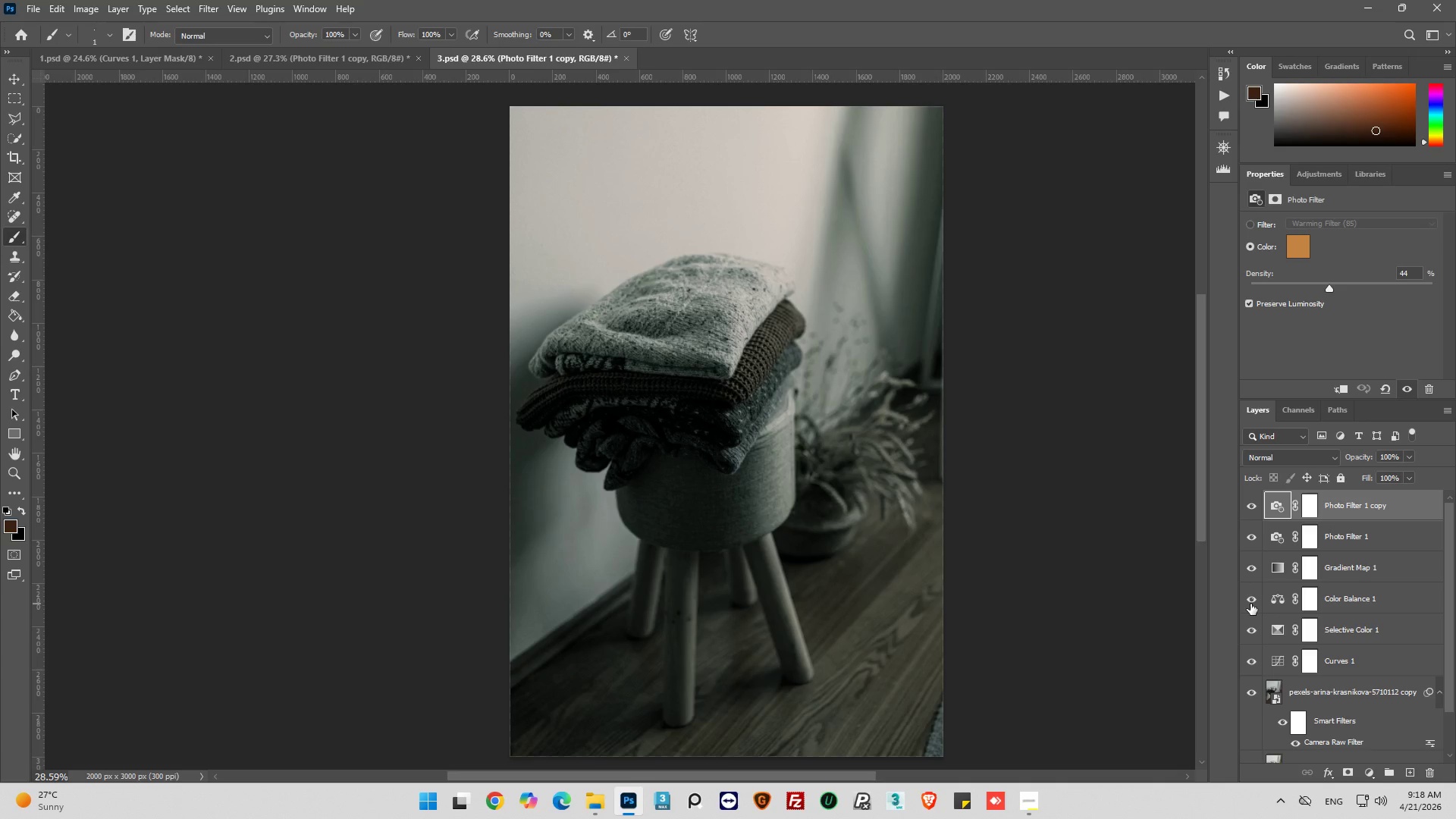 
left_click([1254, 508])
 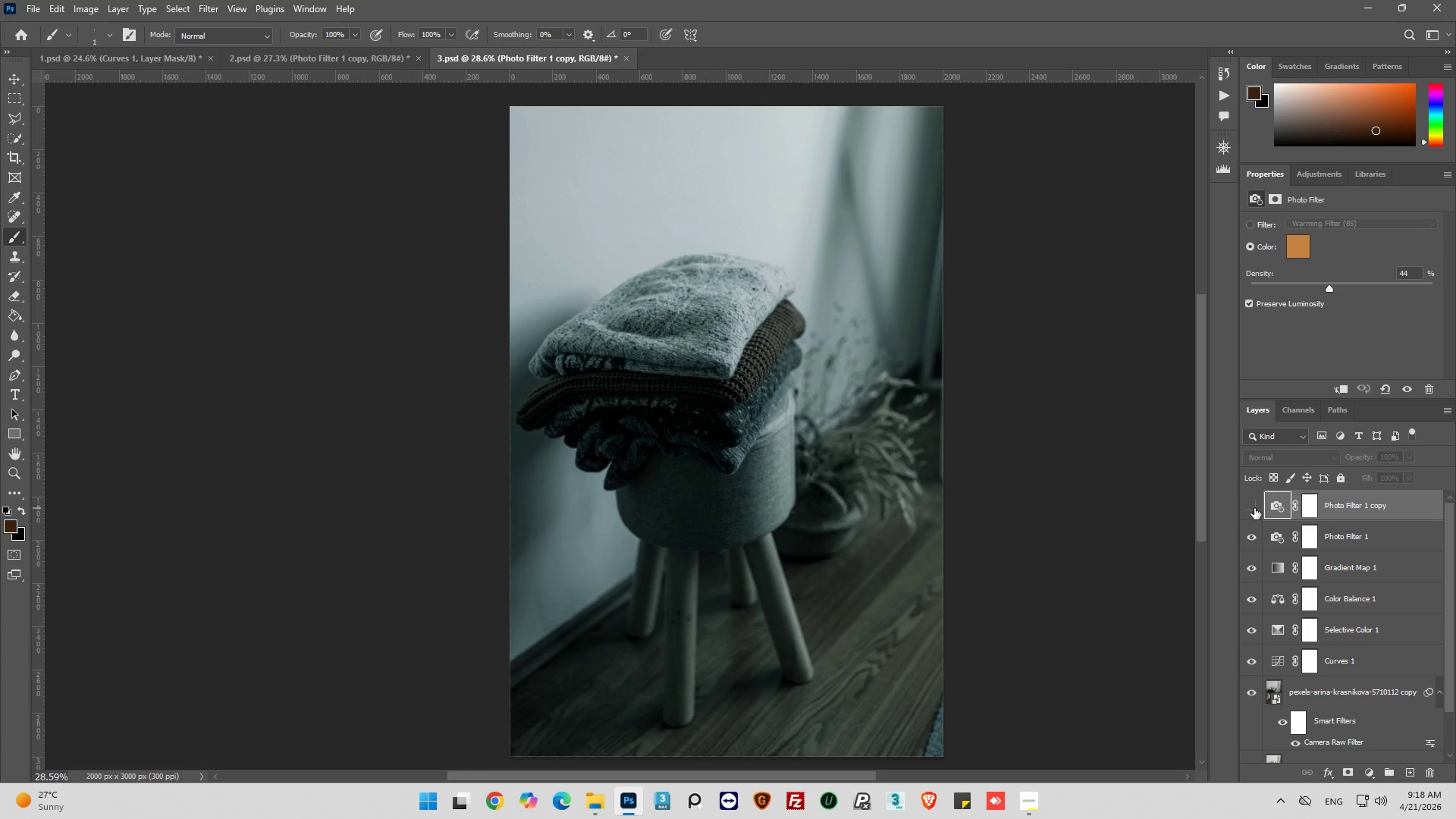 
left_click([1254, 508])
 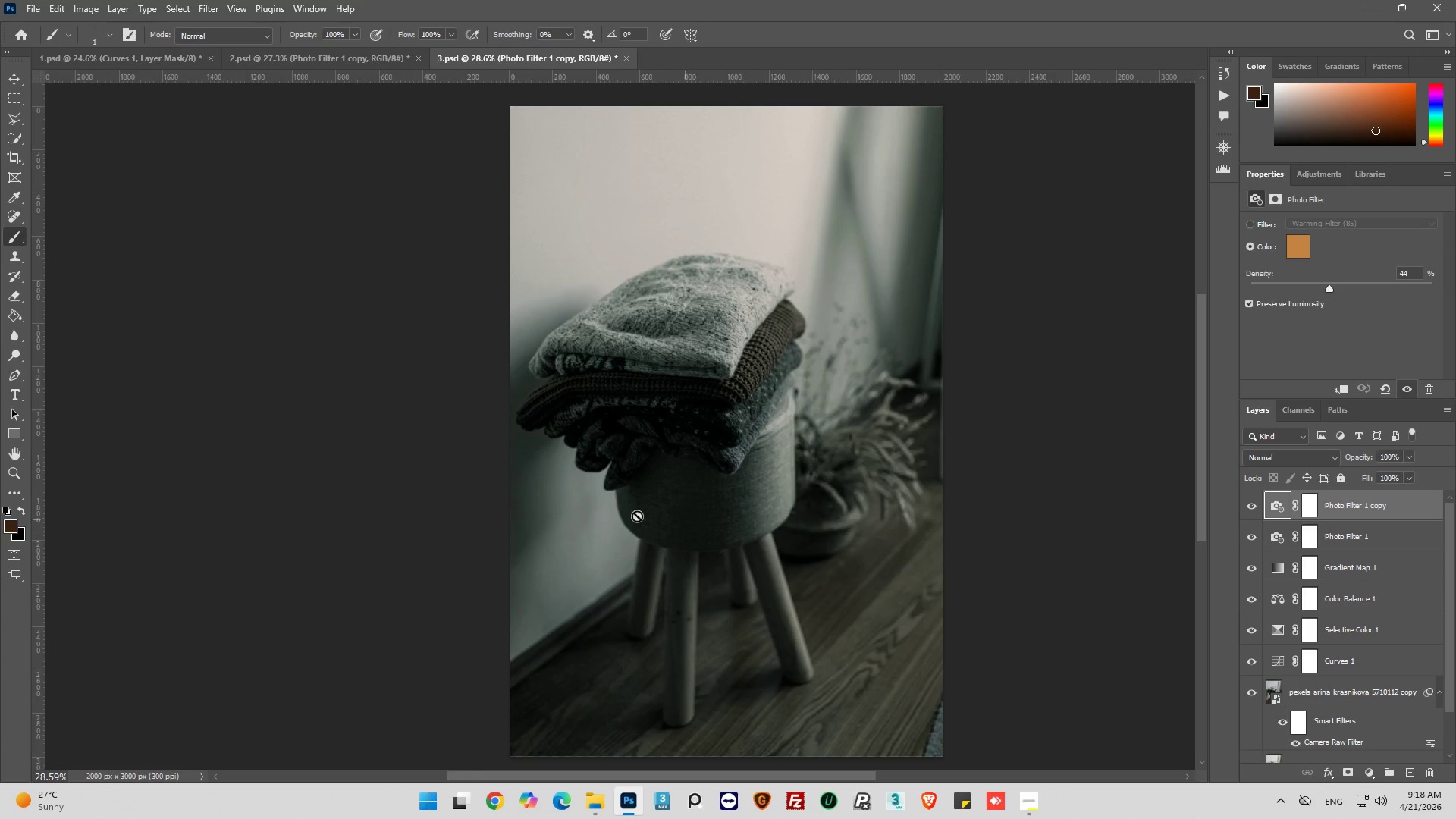 
hold_key(key=AltLeft, duration=0.75)
scroll: coordinate [639, 498], scroll_direction: up, amount: 13.0
 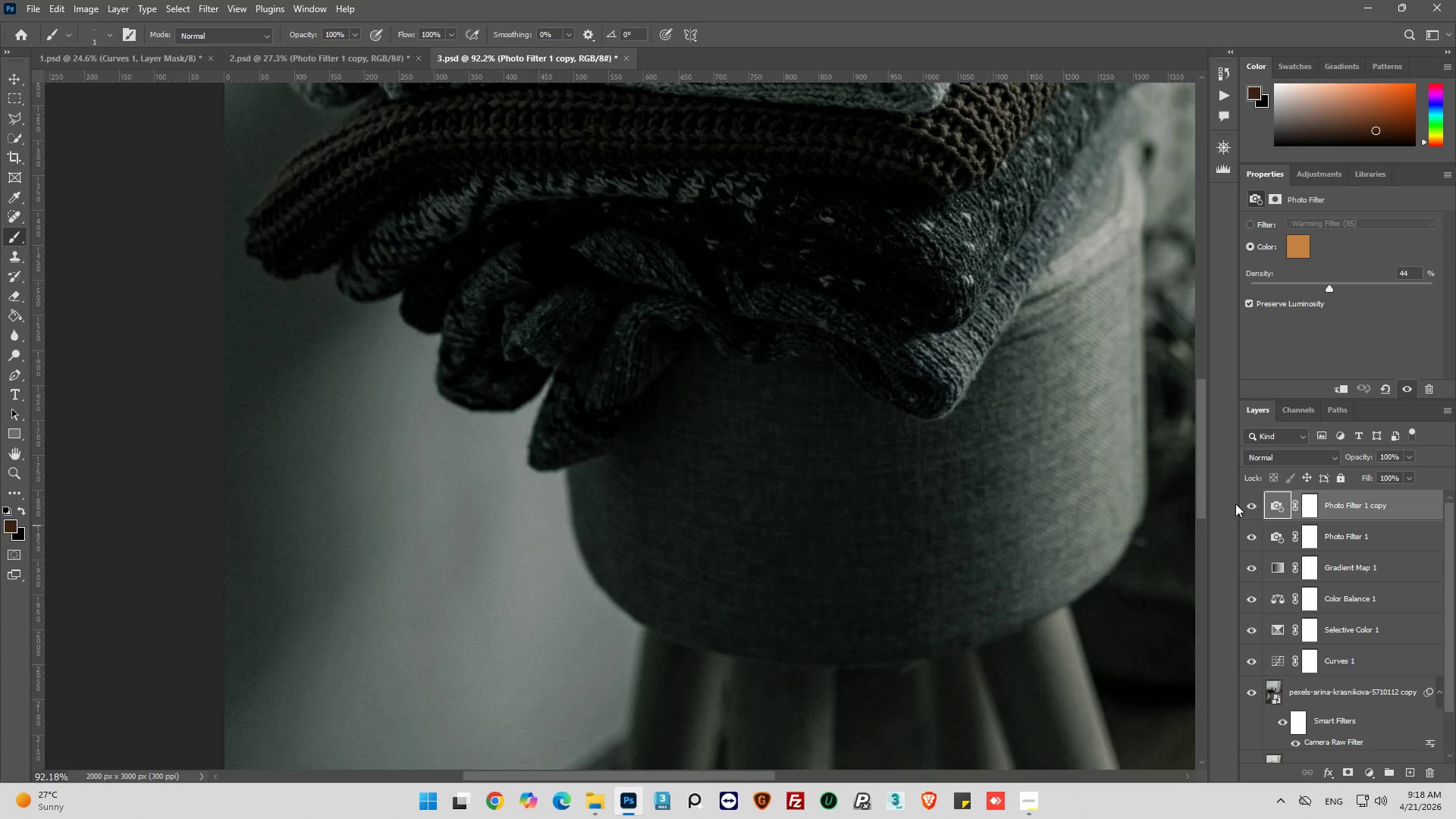 
left_click([1251, 507])
 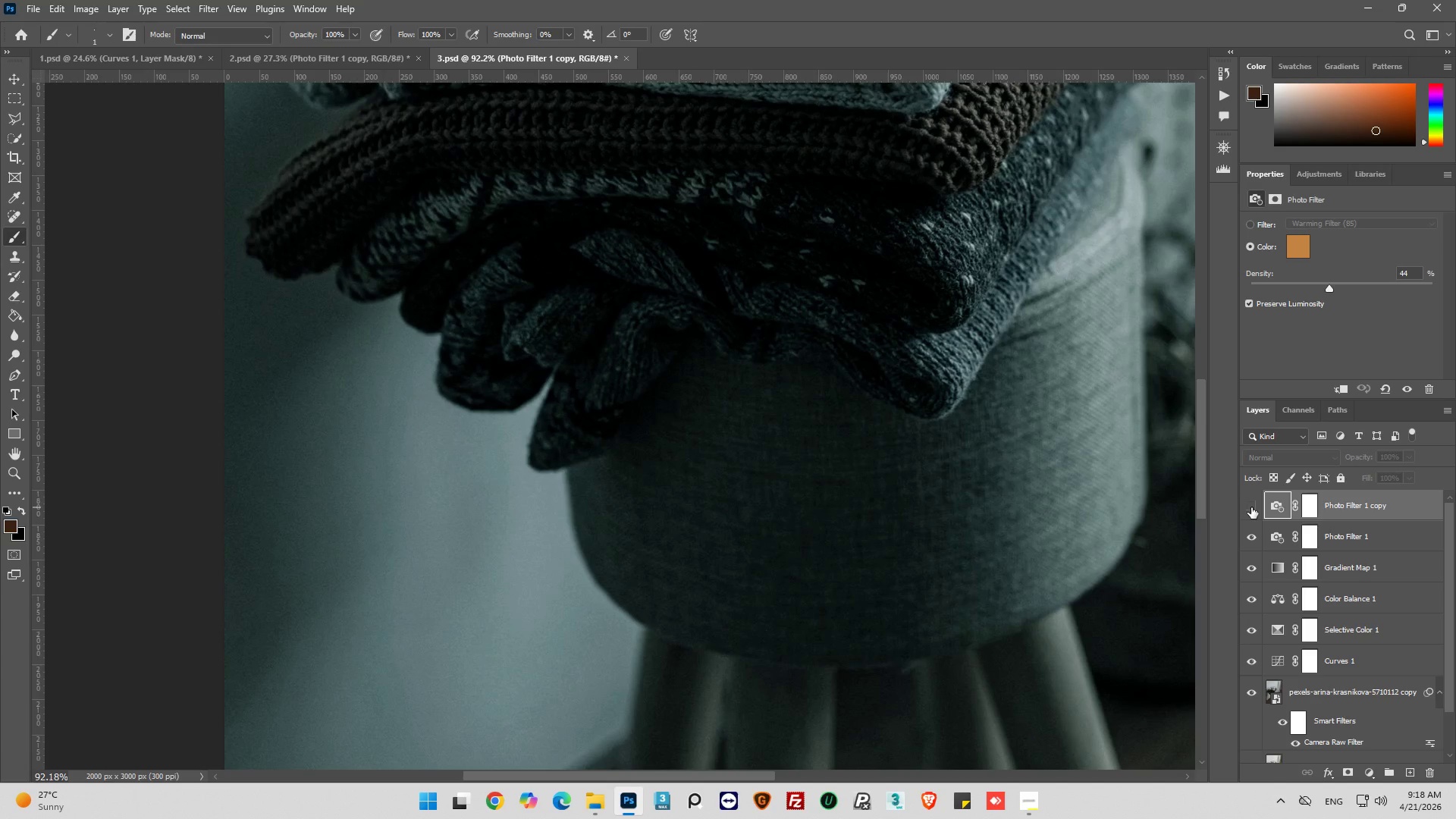 
left_click([1251, 507])
 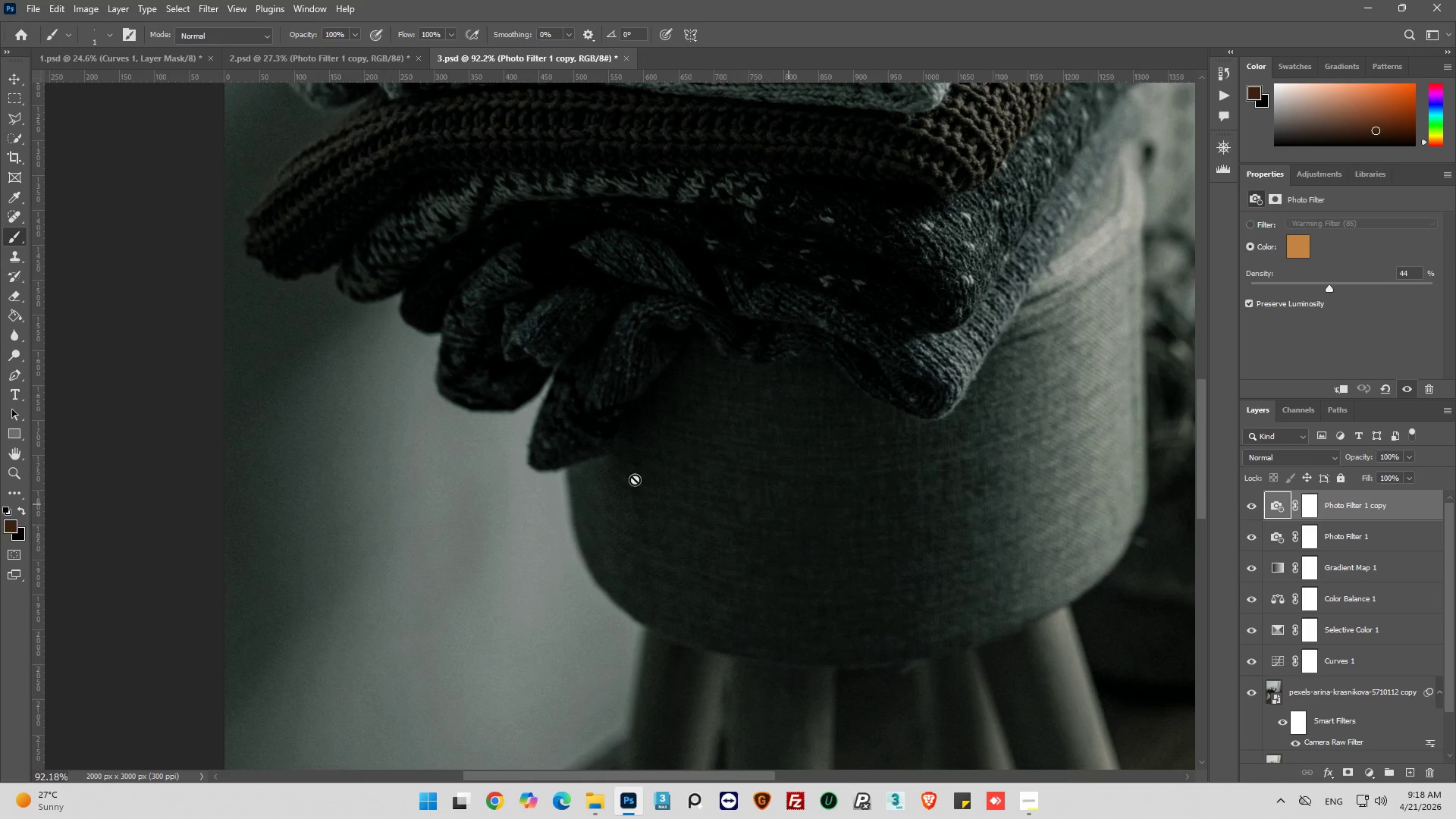 
hold_key(key=AltLeft, duration=0.52)
hold_key(key=AltLeft, duration=0.45)
hold_key(key=AltLeft, duration=0.39)
scroll: coordinate [616, 476], scroll_direction: down, amount: 15.0
 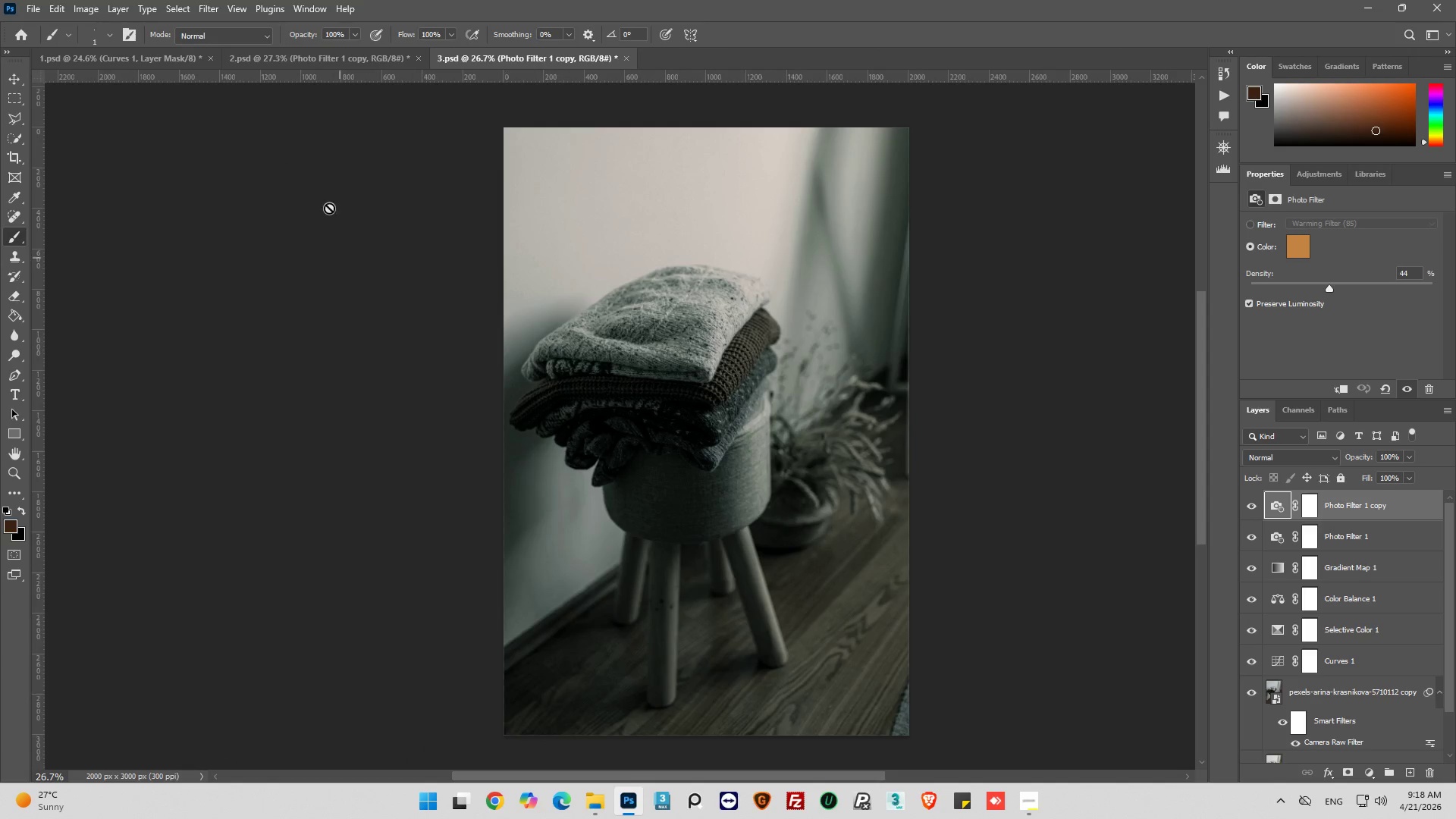 
left_click([33, 5])
 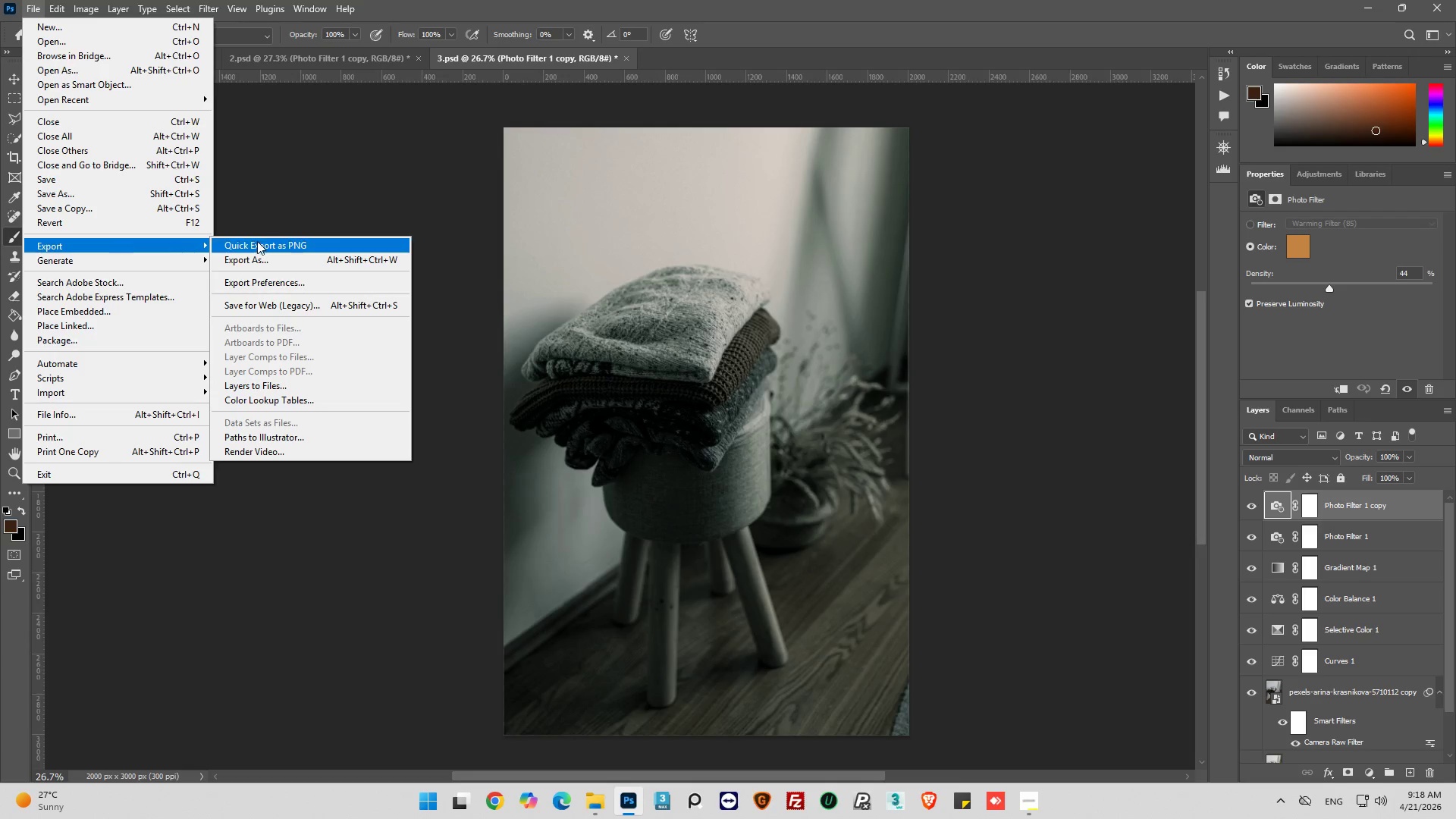 
left_click([298, 256])
 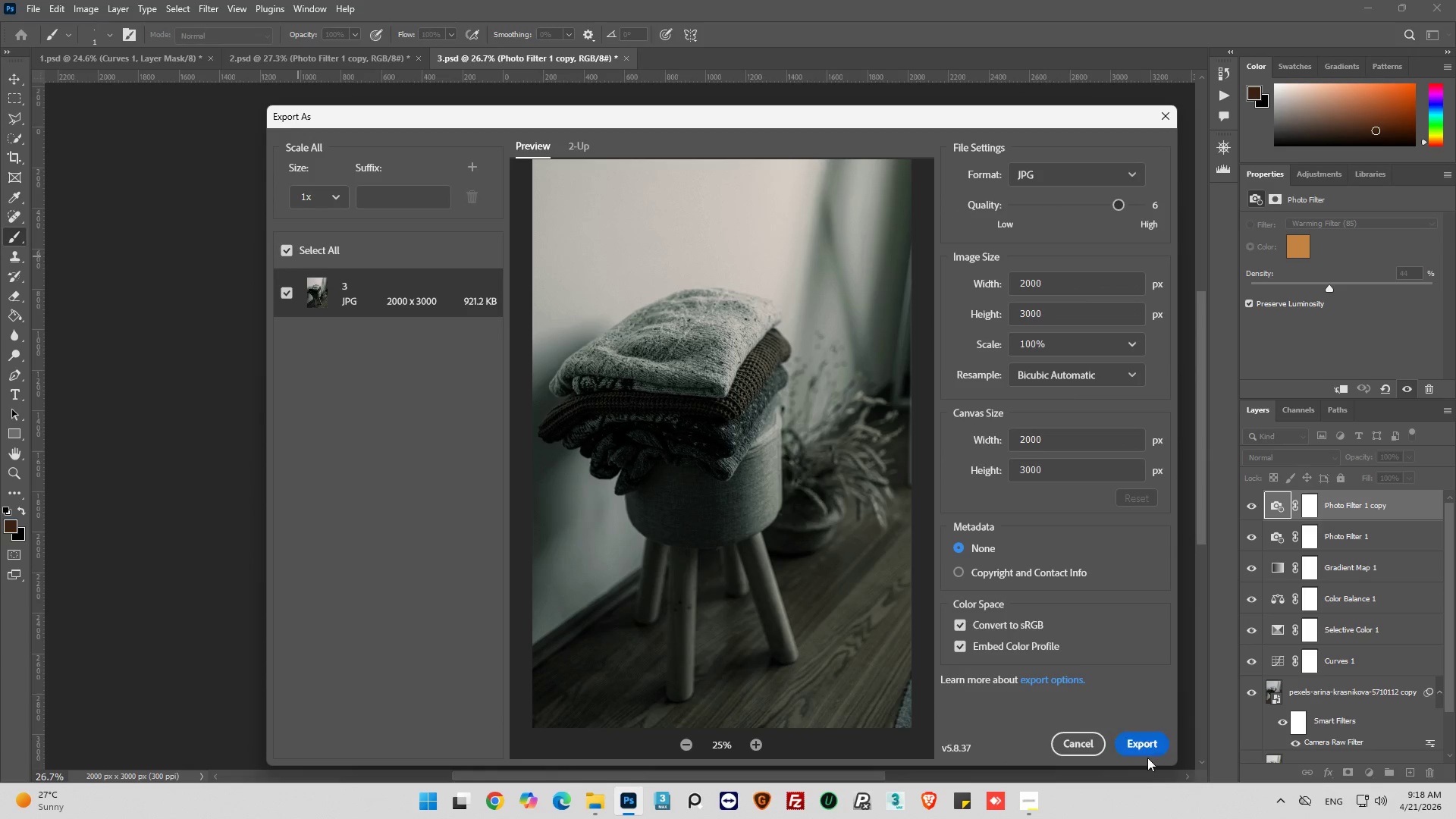 
left_click([1144, 744])
 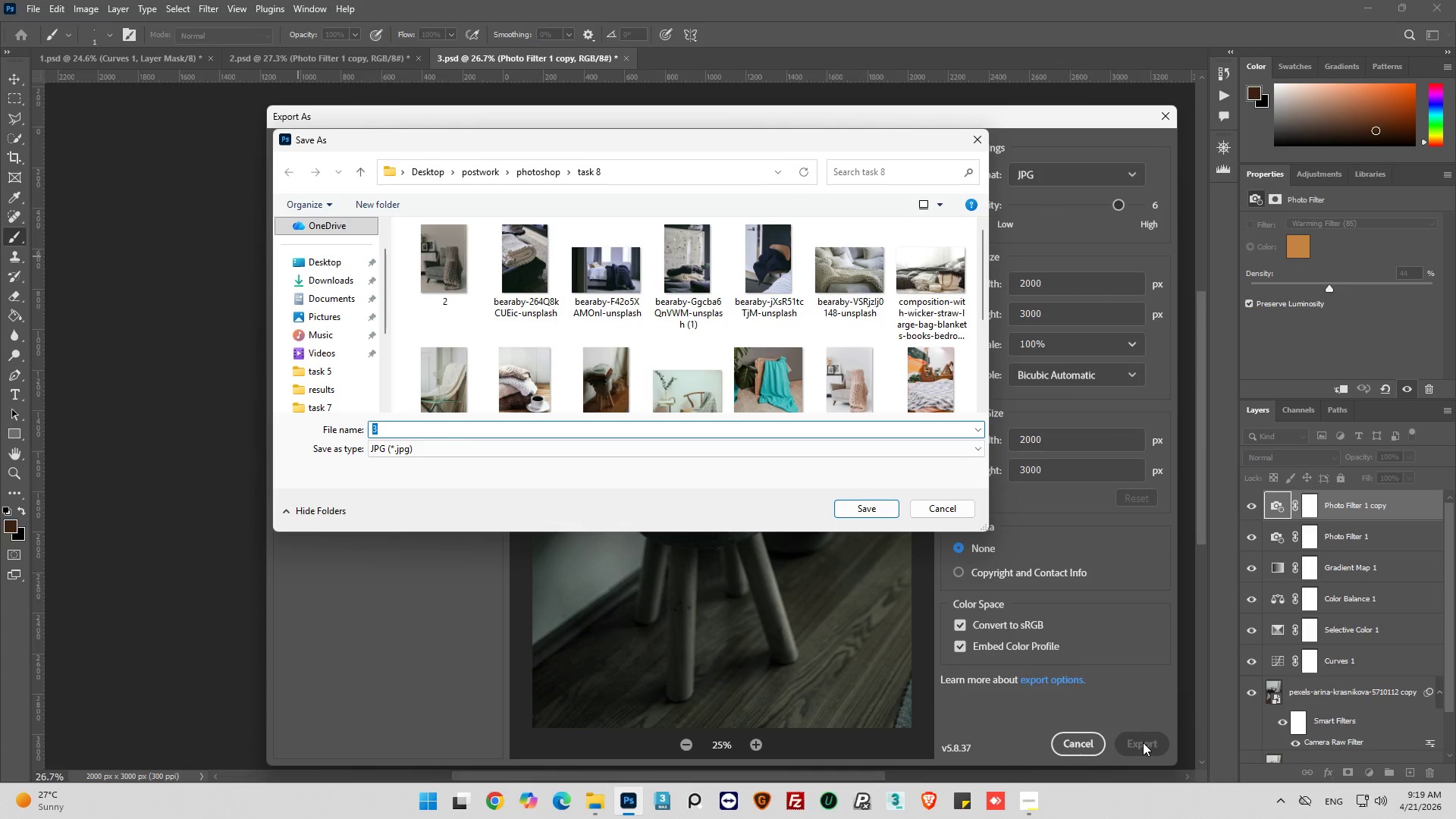 
wait(5.73)
 